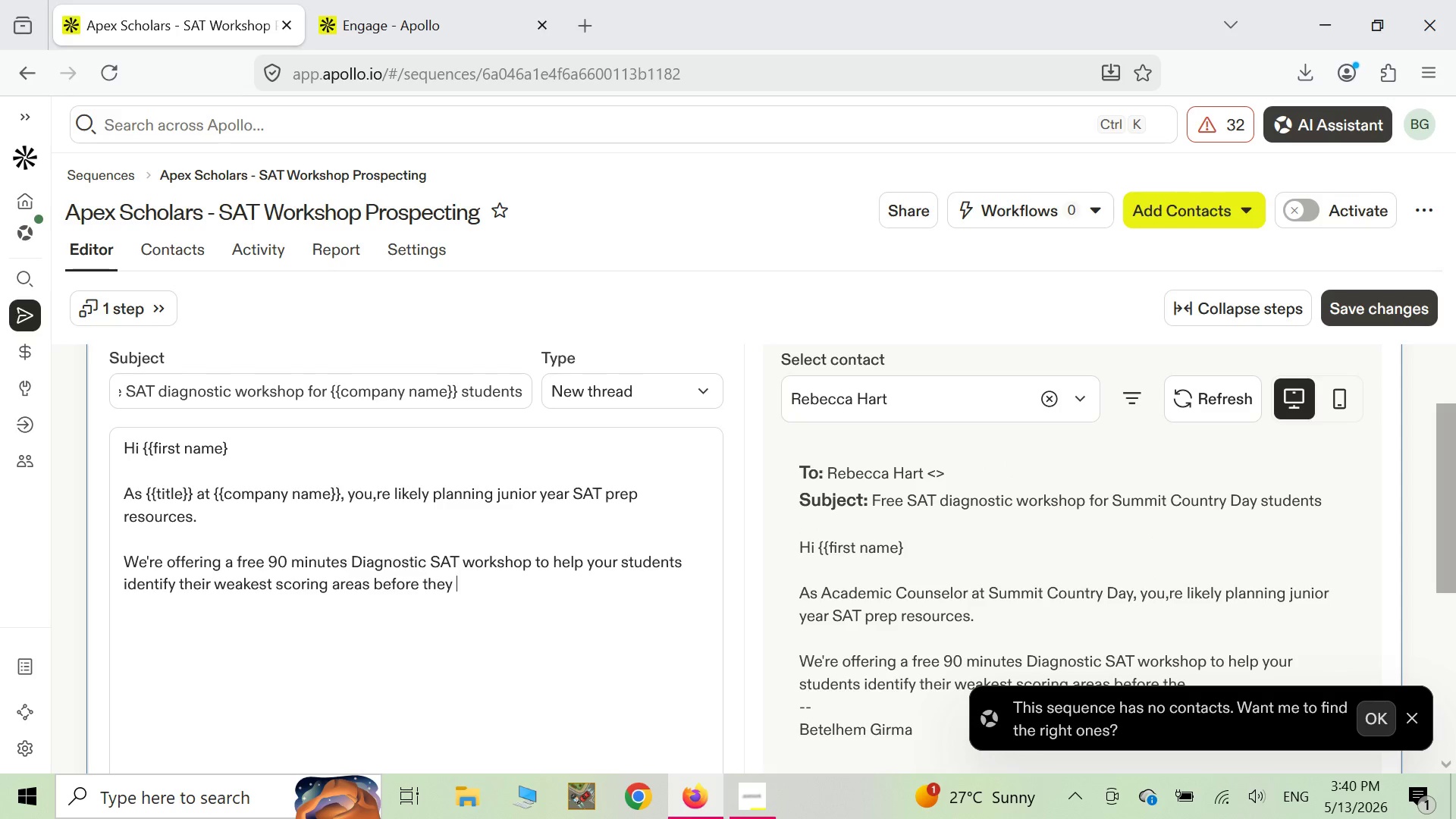 
type(start )
 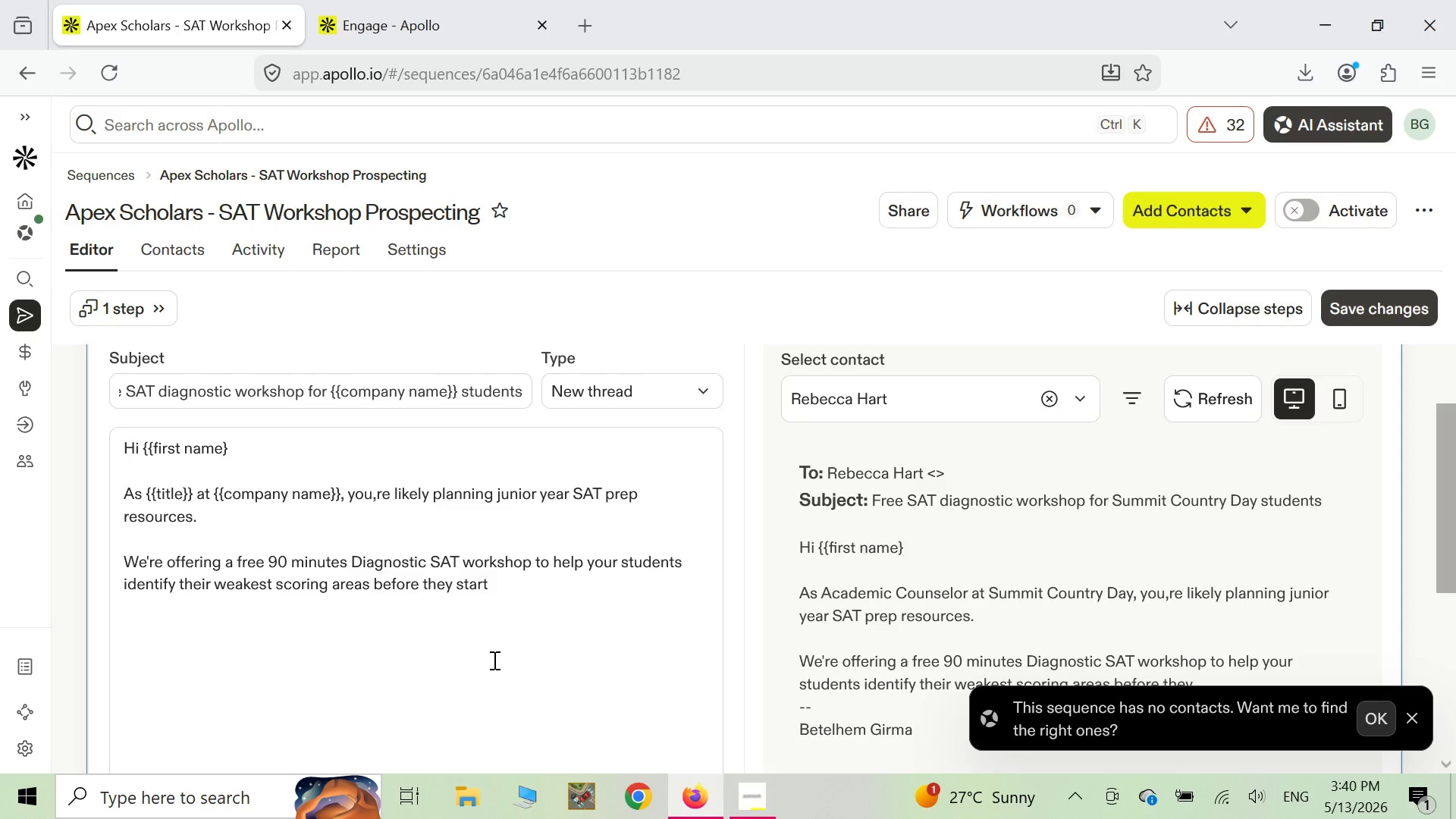 
wait(8.19)
 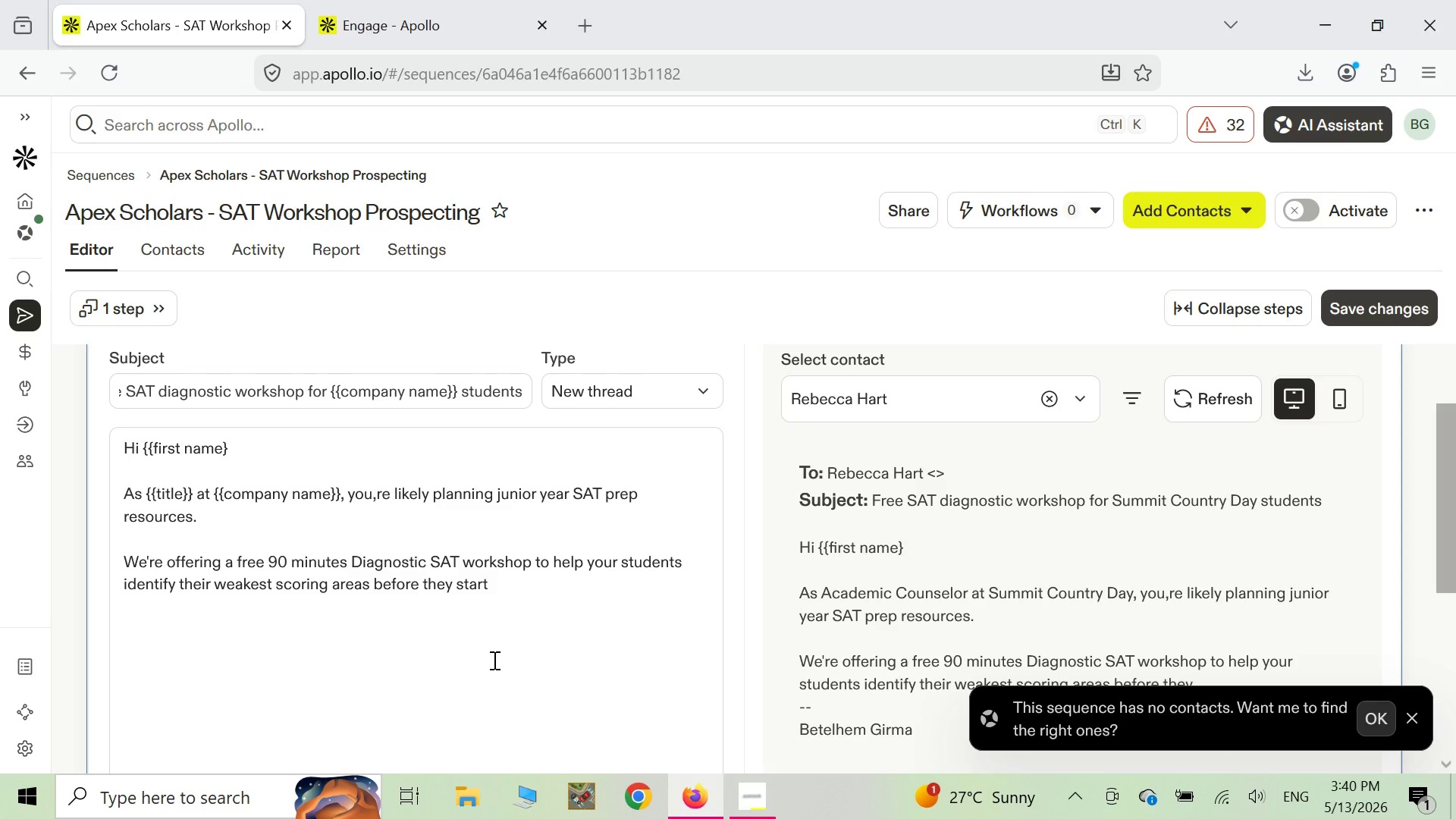 
type(formal)
 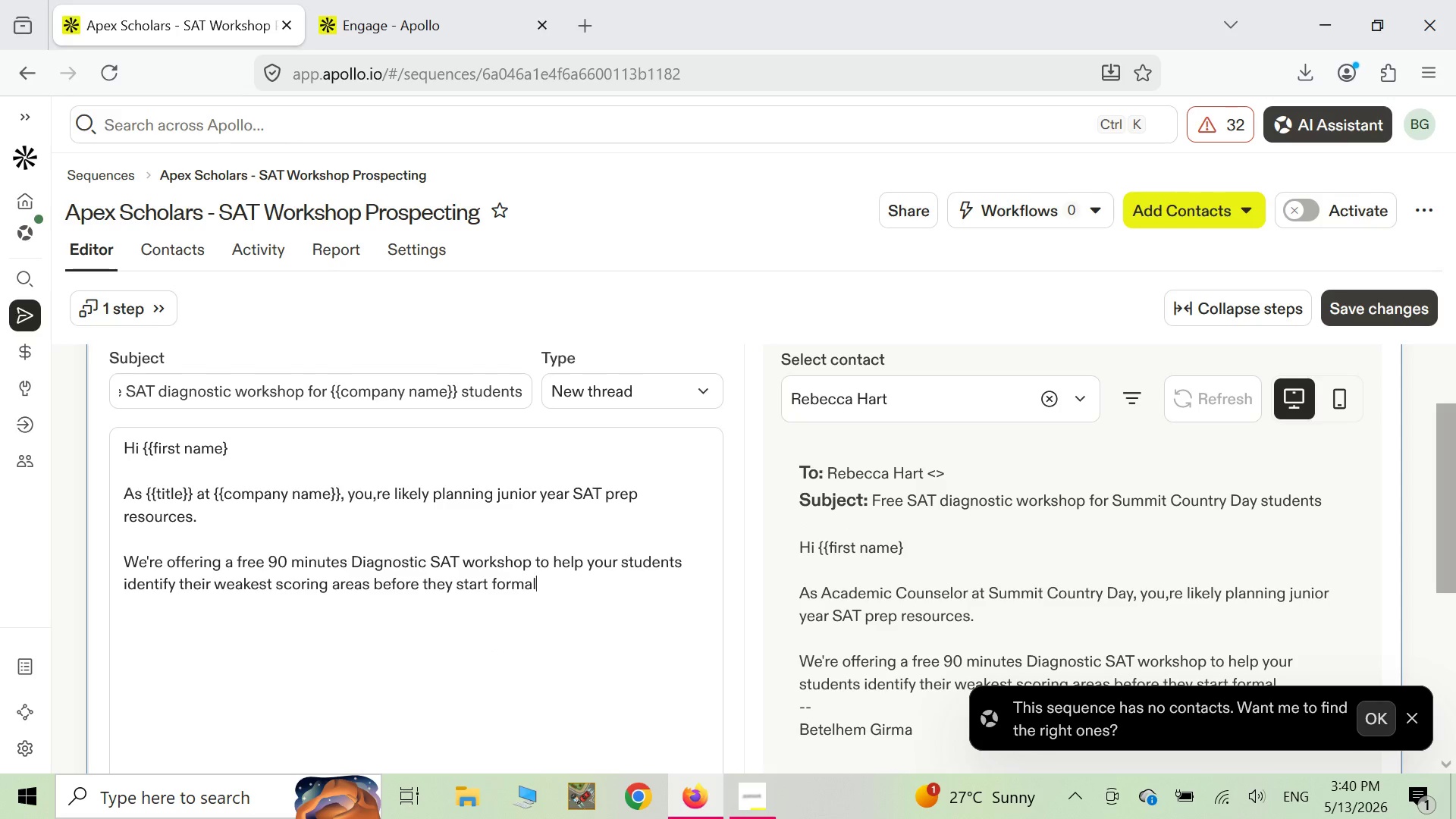 
type( prep)
 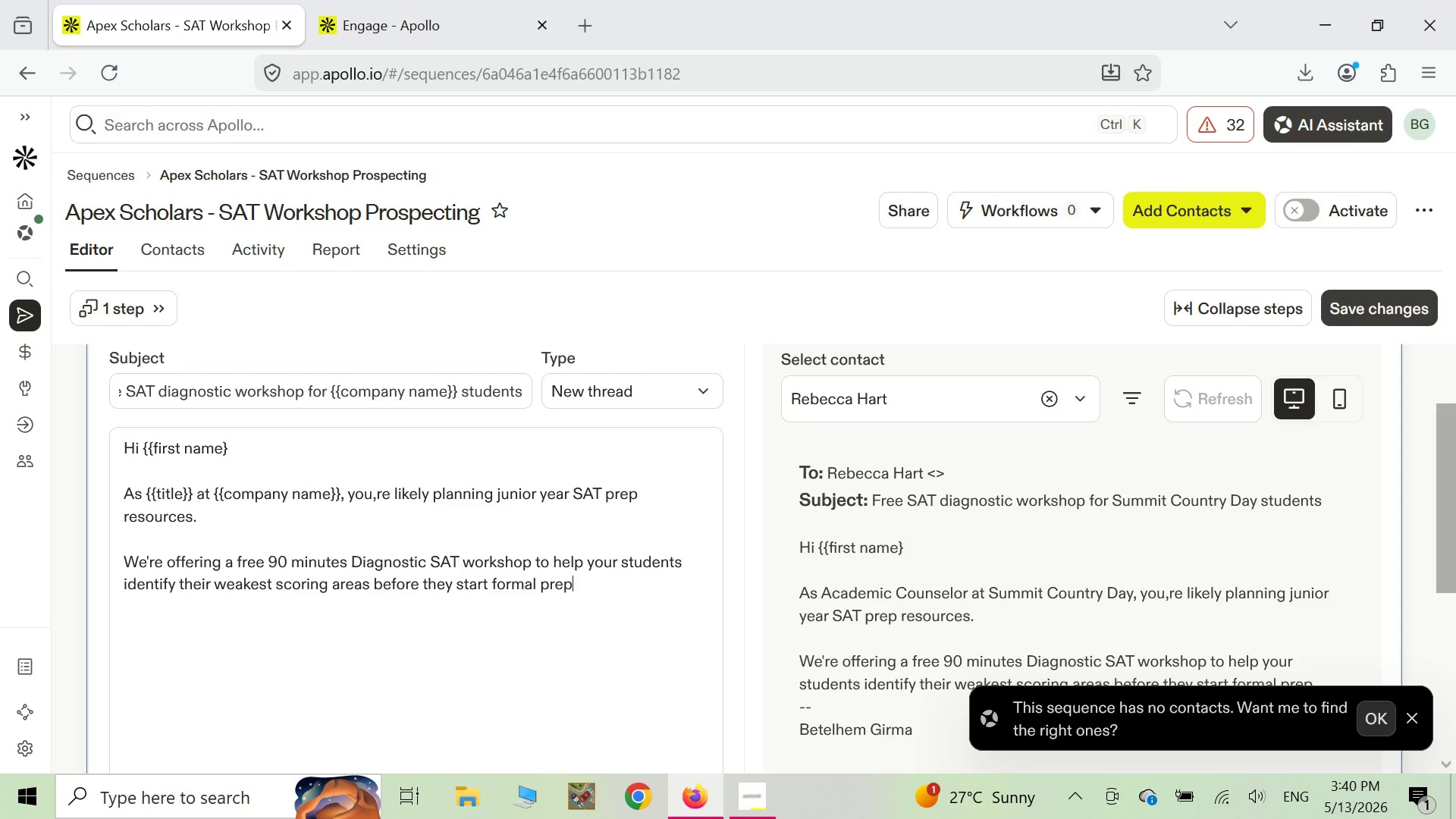 
wait(6.06)
 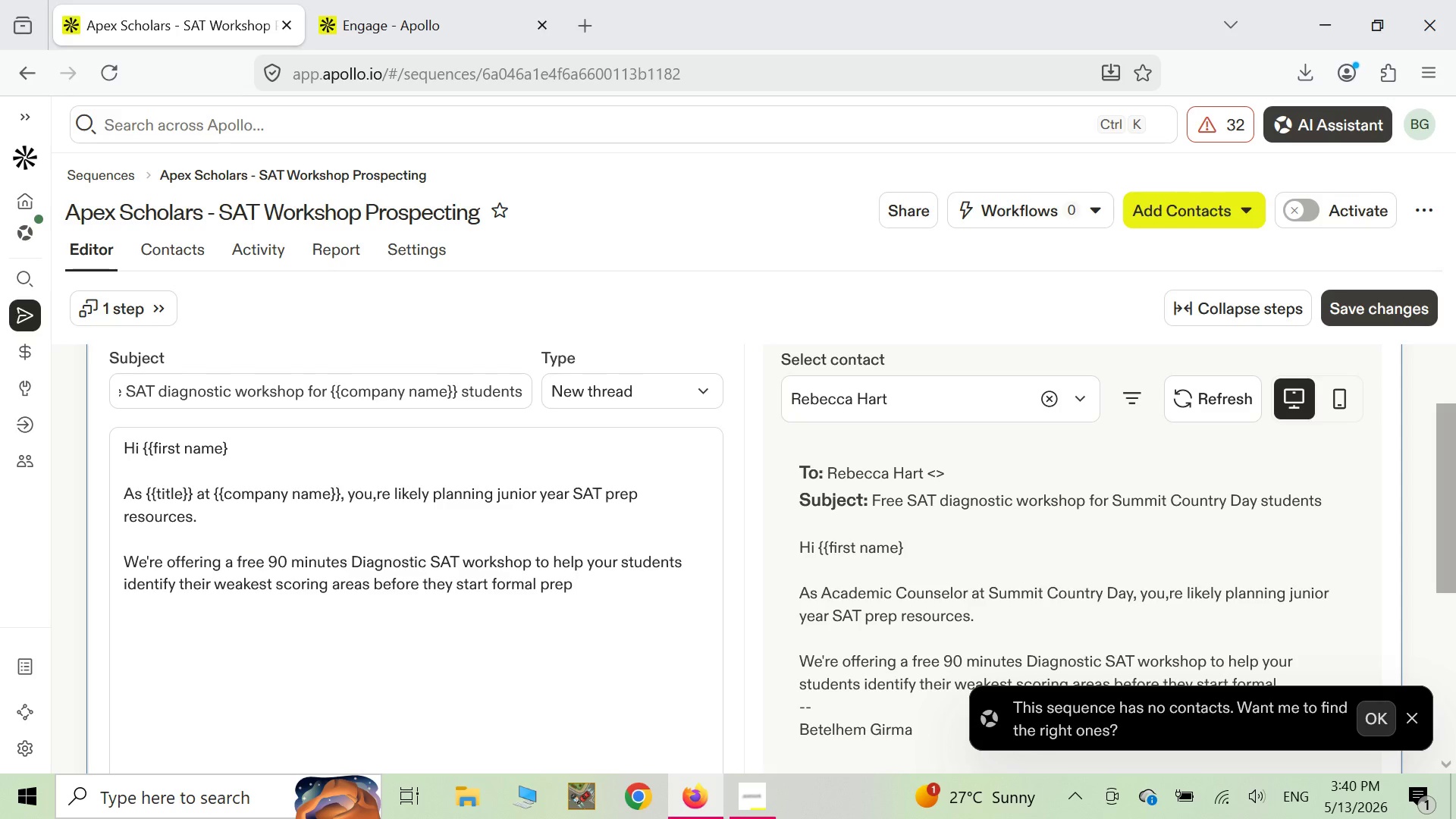 
type( .)
key(Backspace)
key(Backspace)
type(. No cost )
 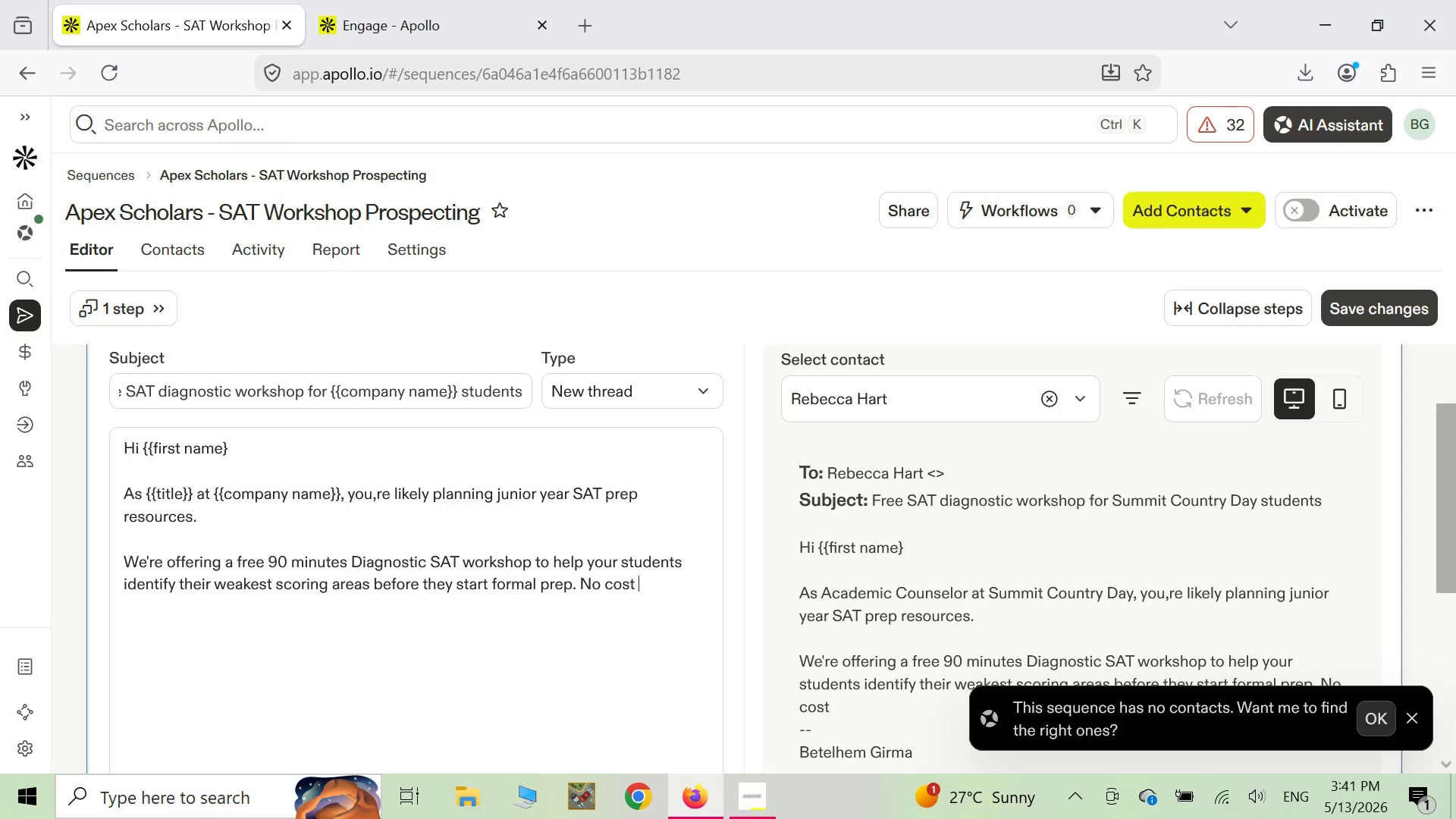 
wait(5.78)
 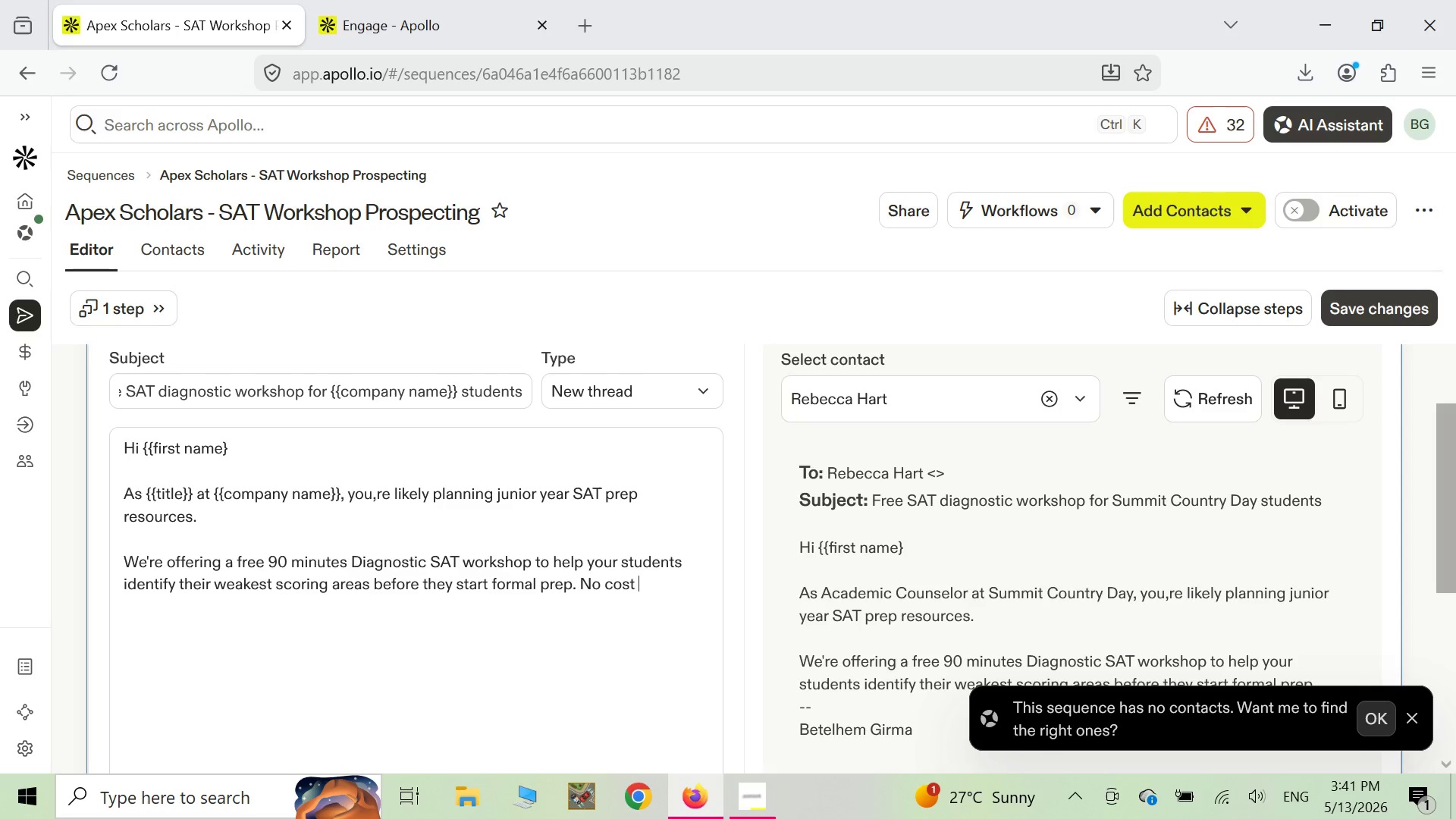 
key(Backspace)
 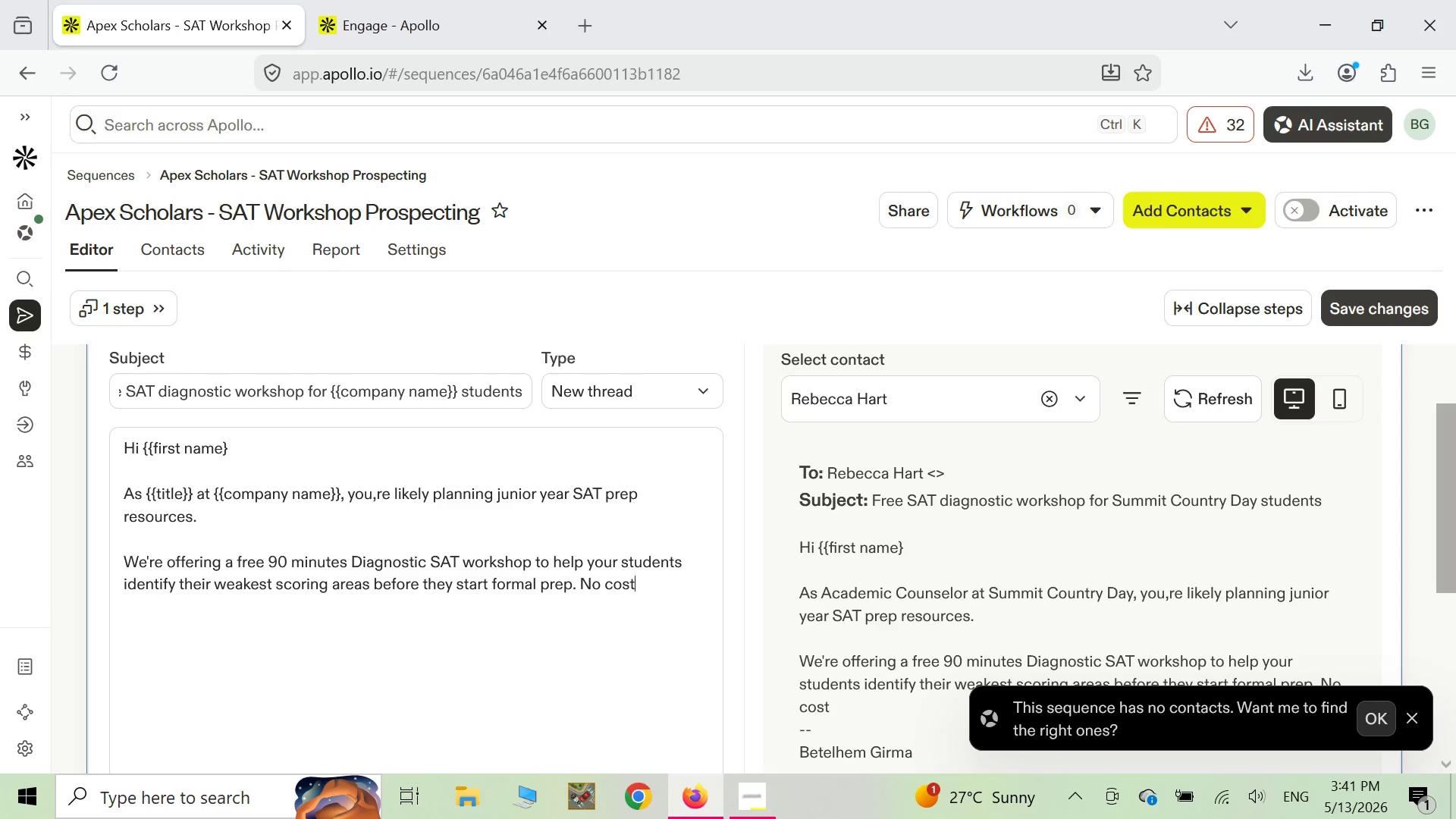 
key(Comma)
 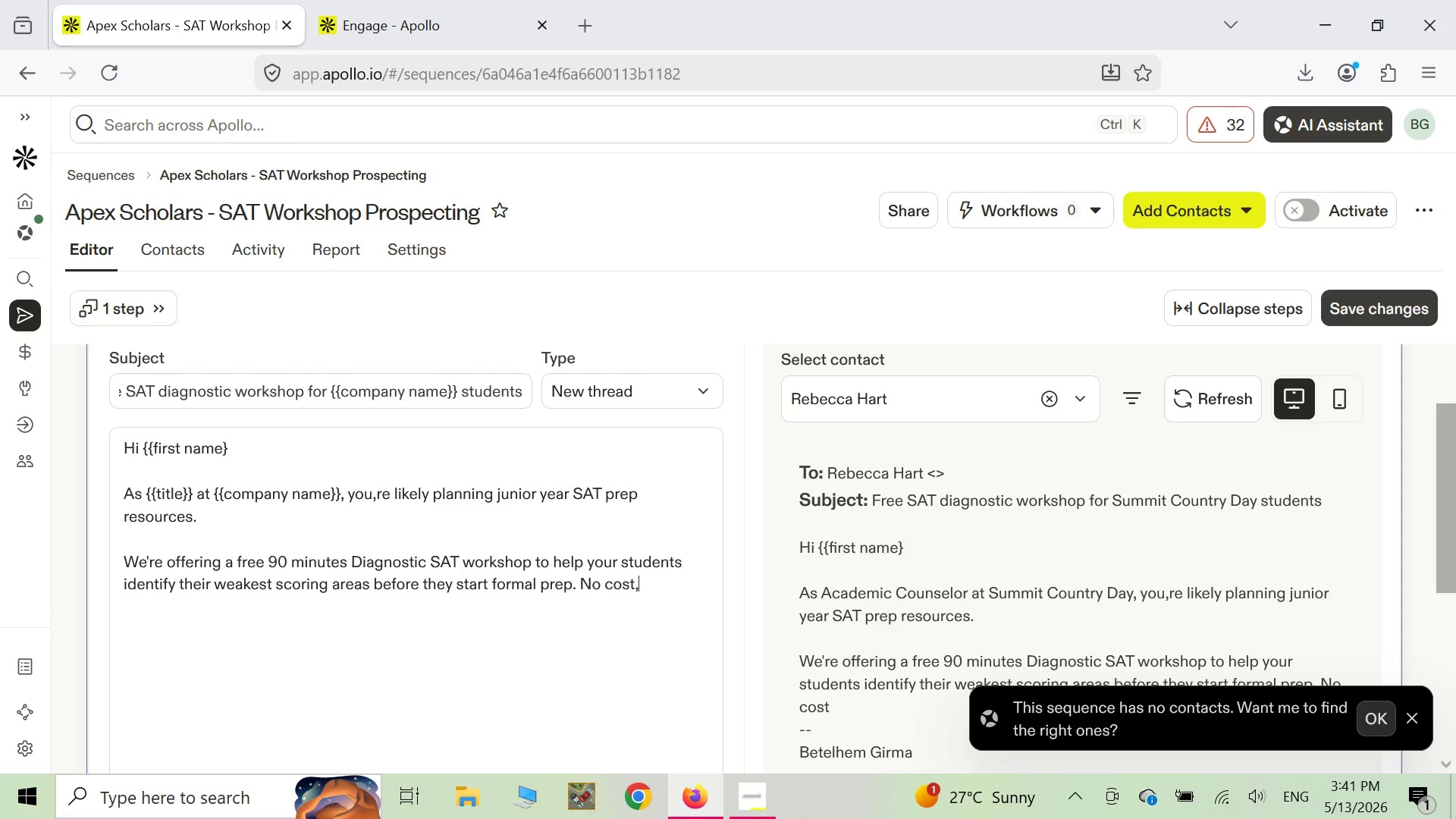 
key(Space)
 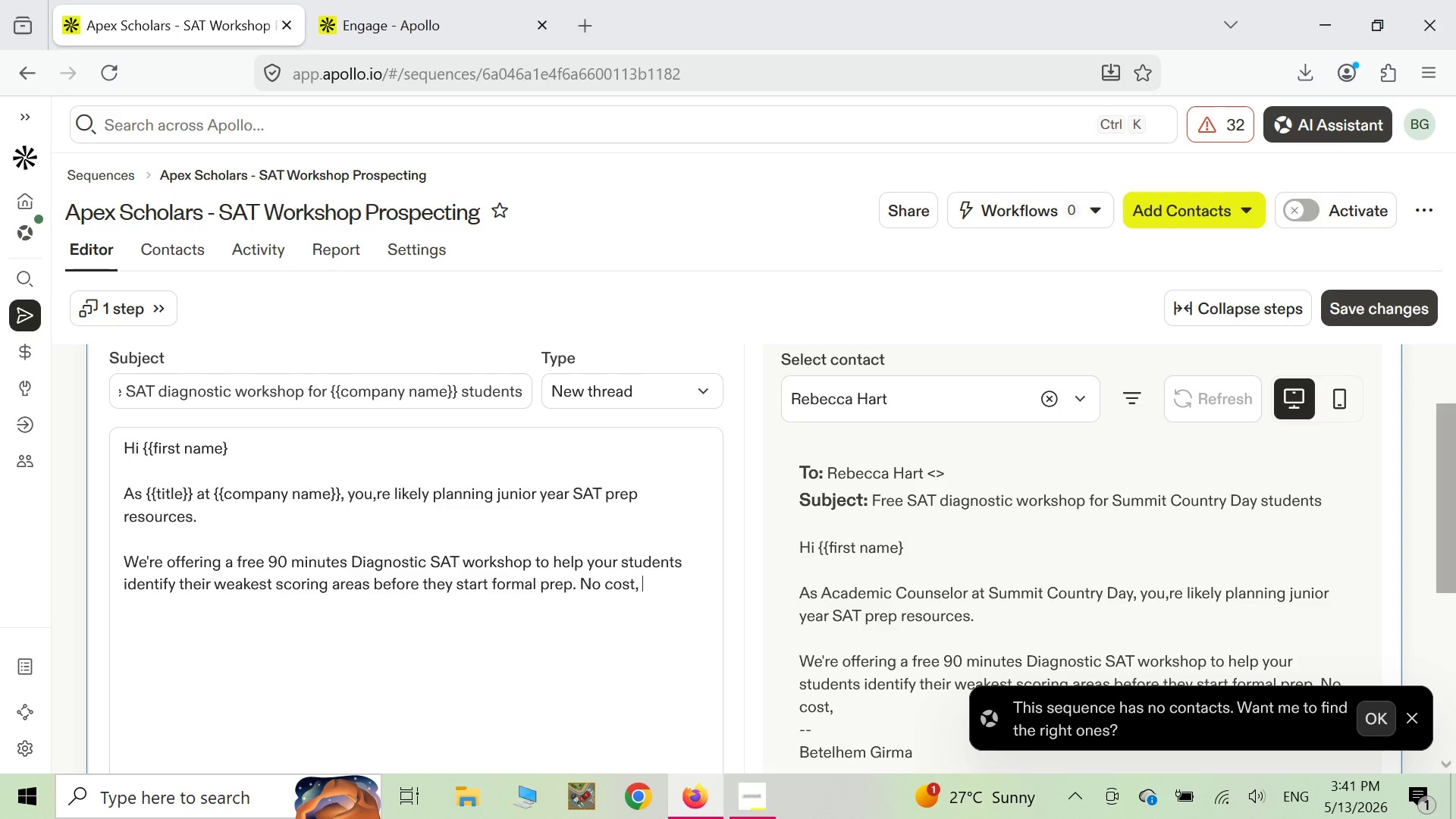 
wait(10.88)
 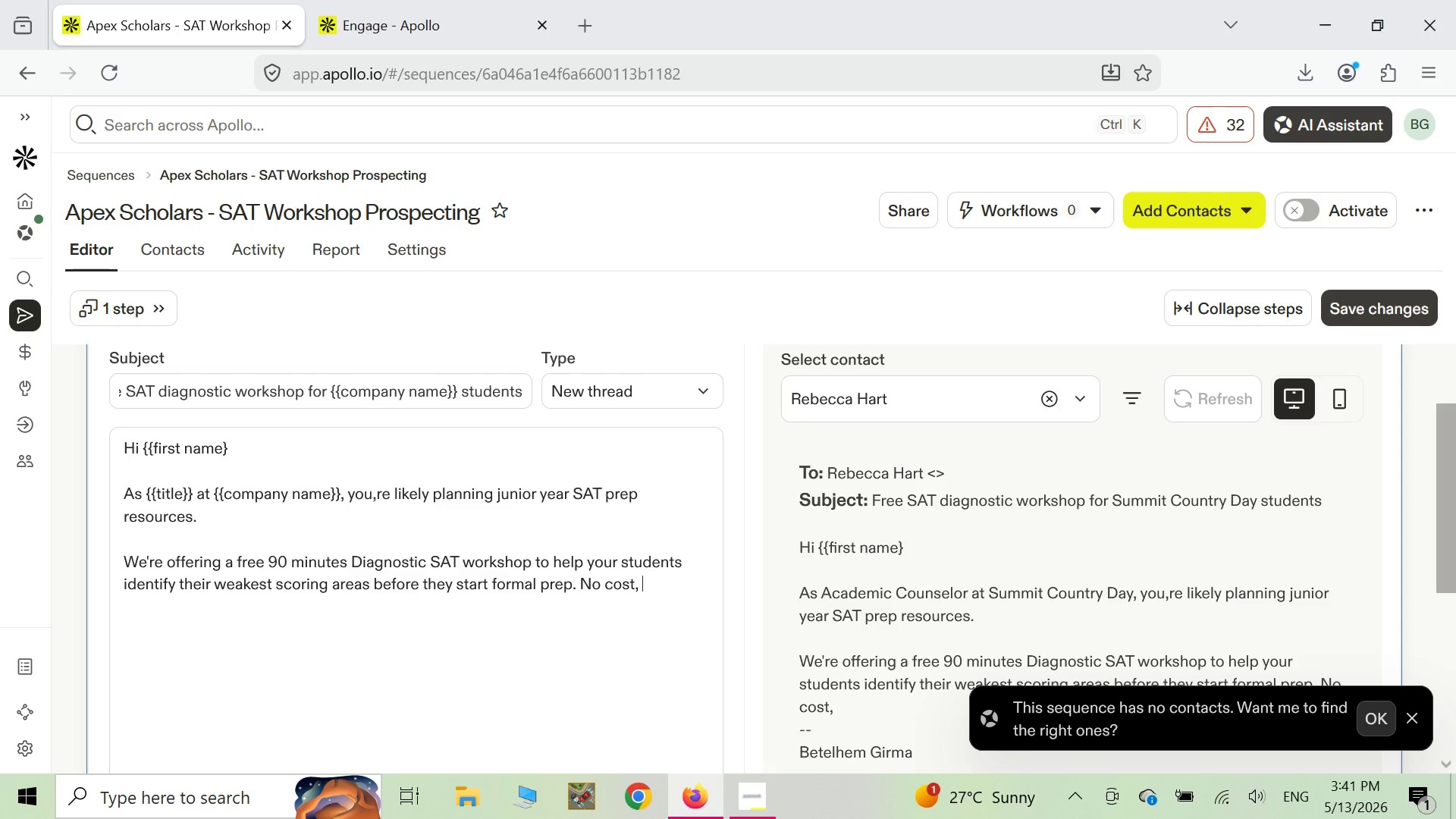 
type(no obligation )
 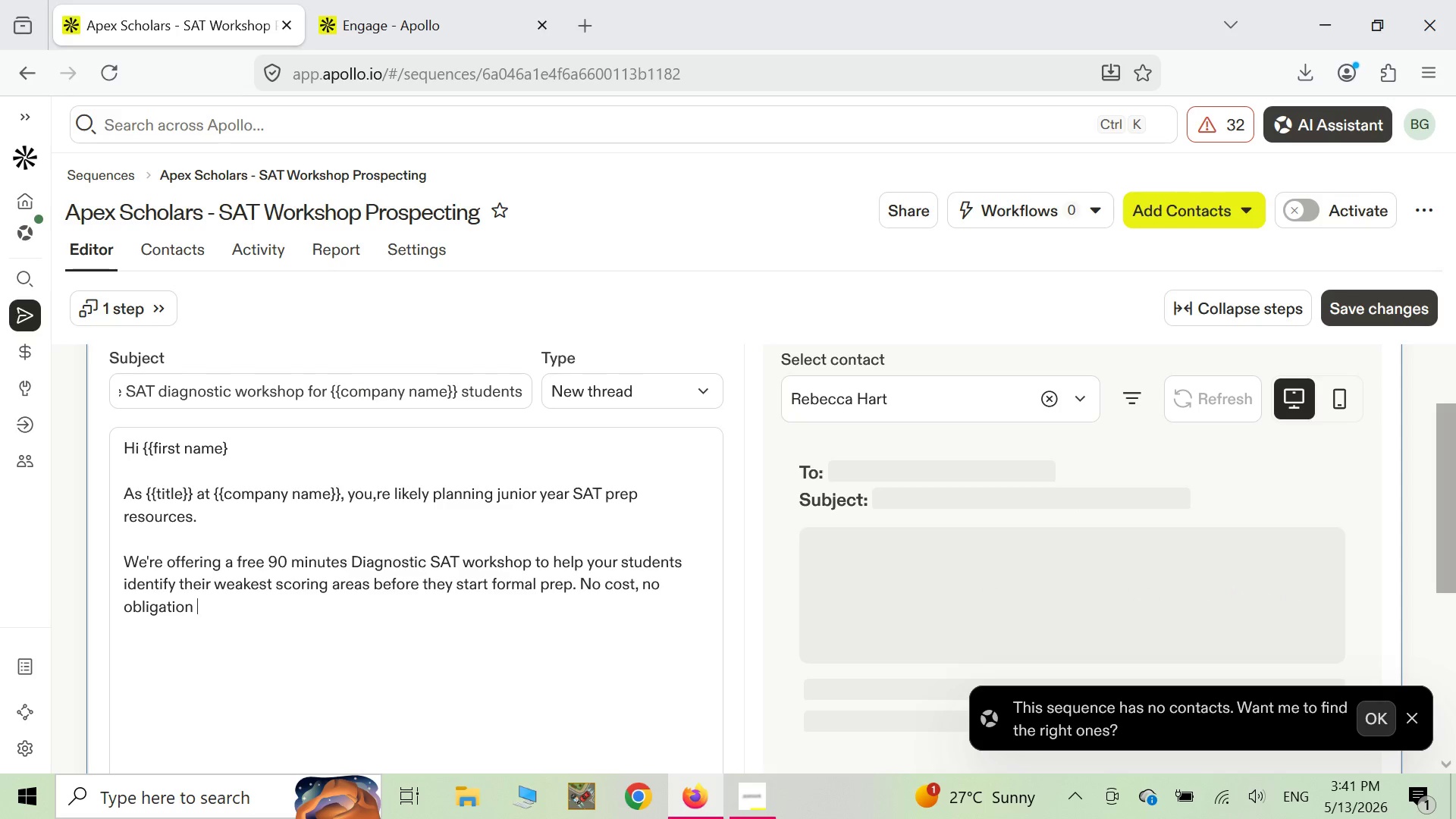 
type(- just a live session w)
 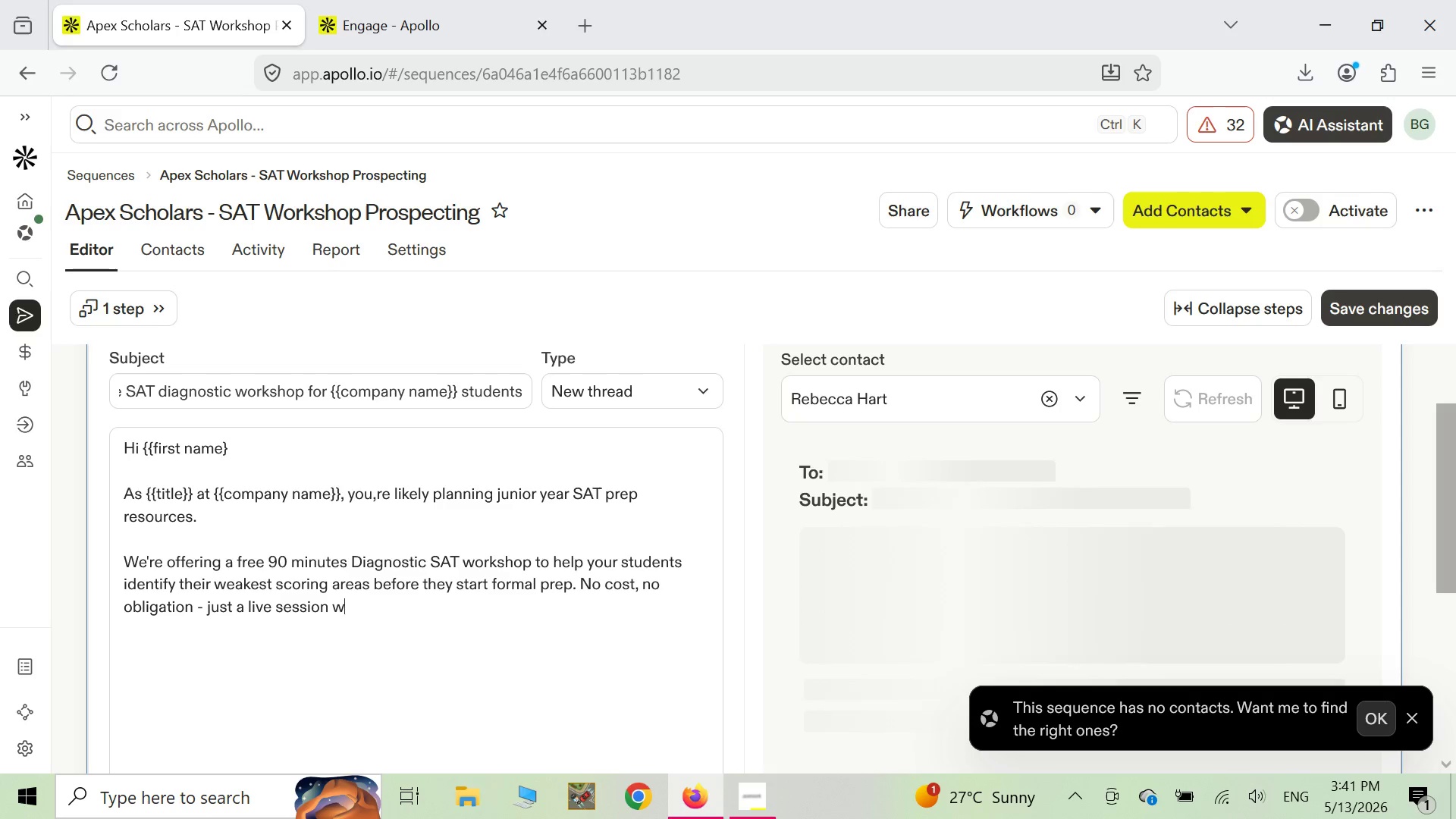 
type(iy)
key(Backspace)
type(th )
 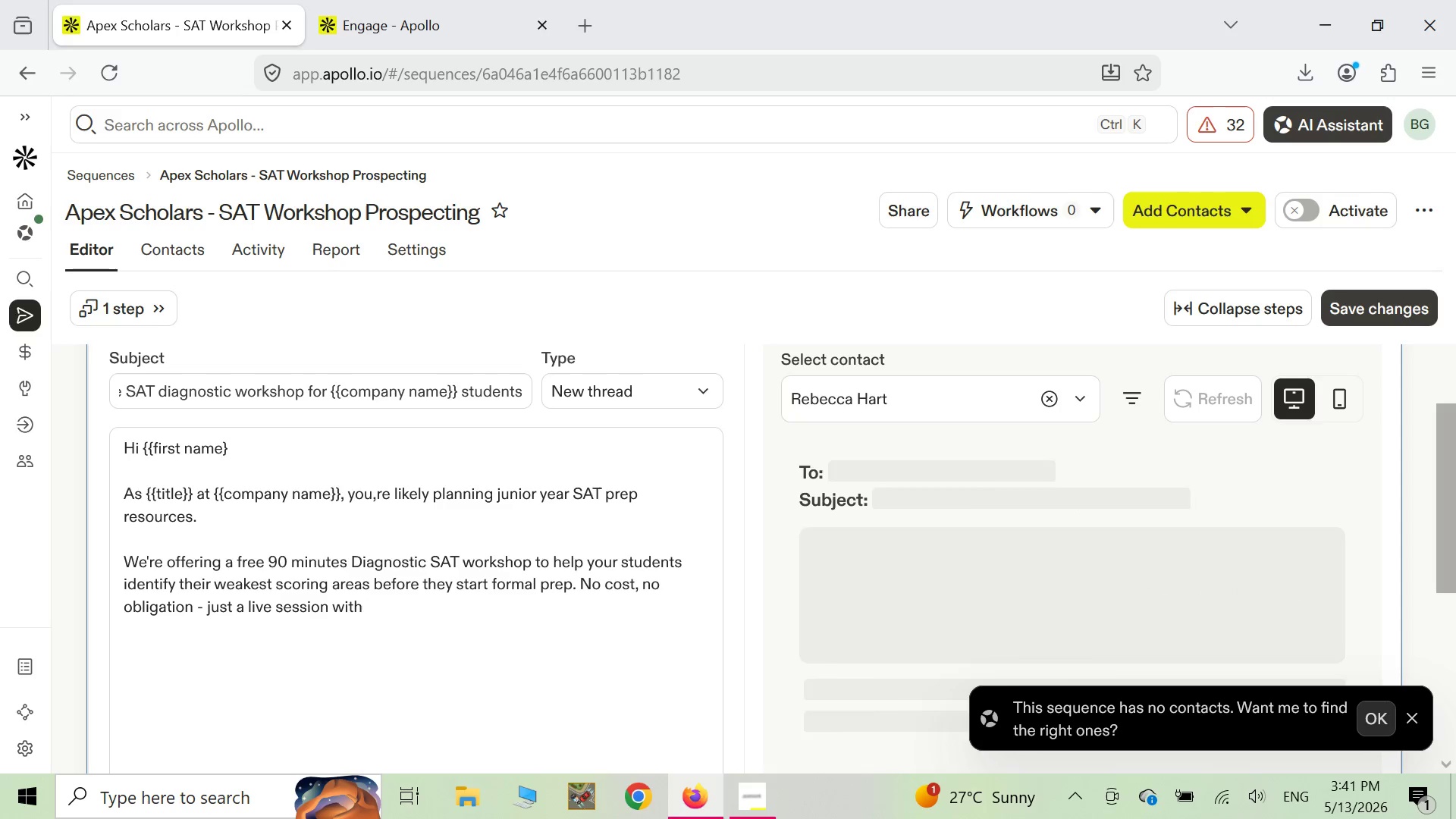 
type(our senior faculty)
 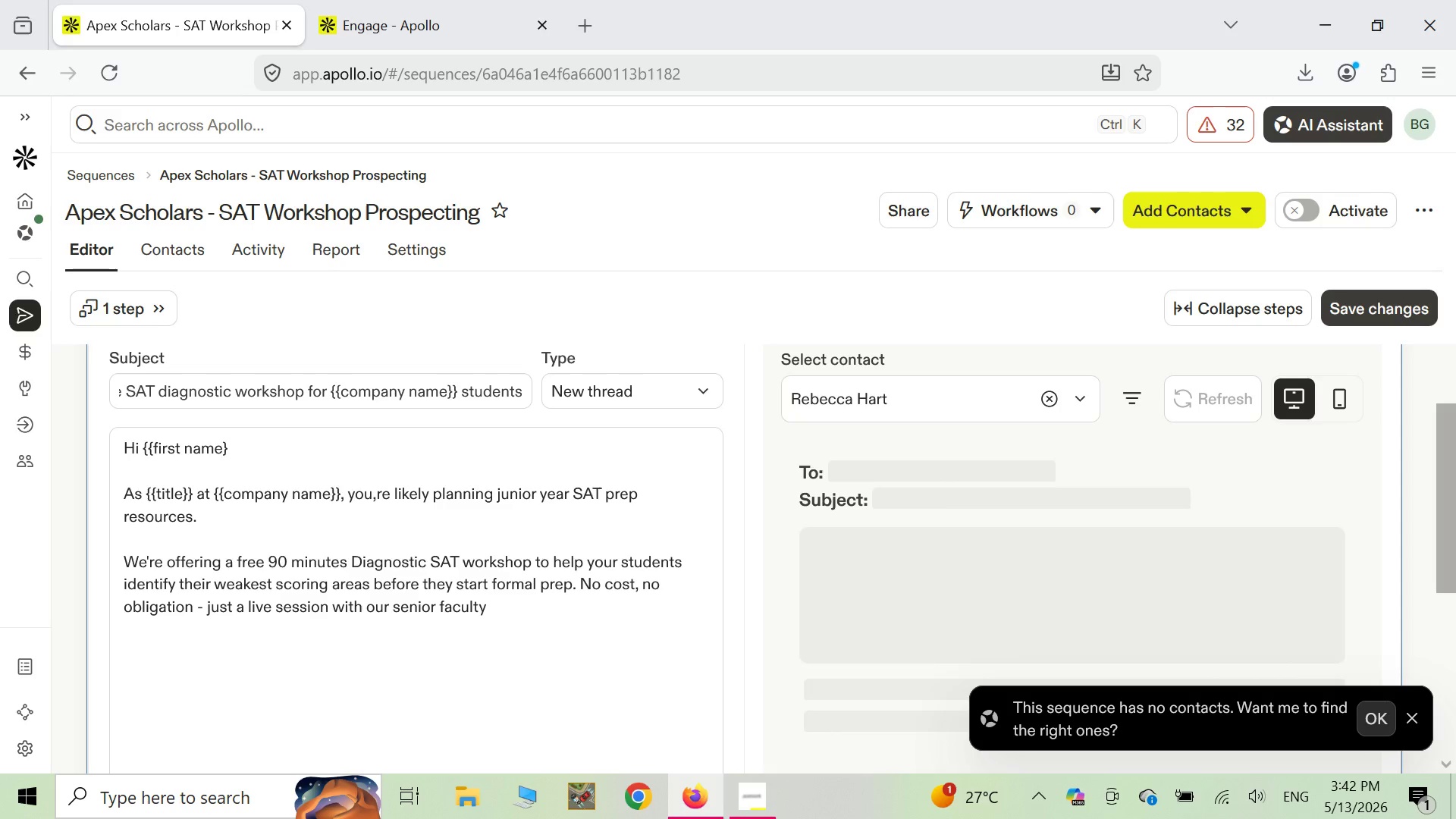 
wait(6.98)
 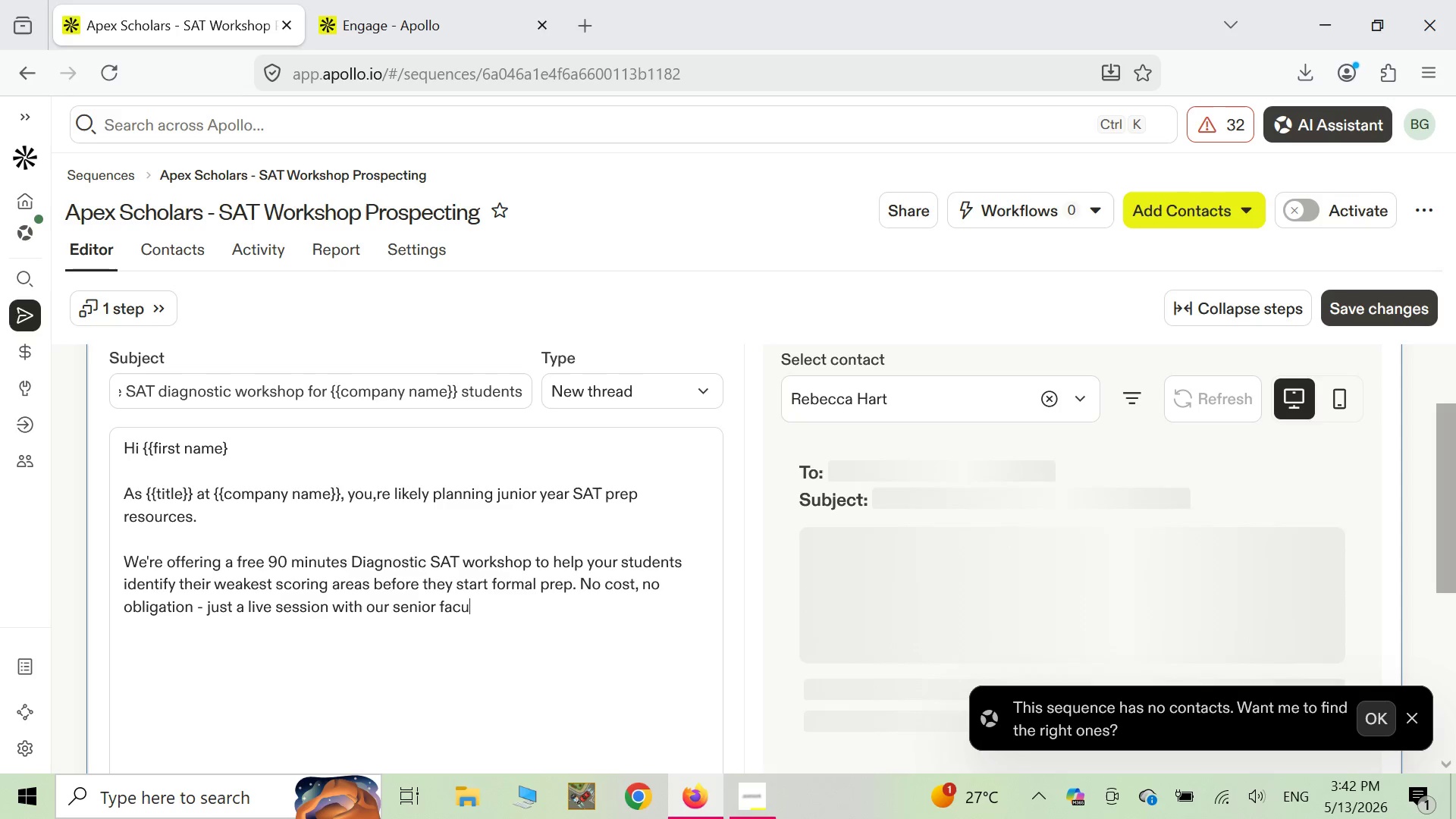 
key(Period)
 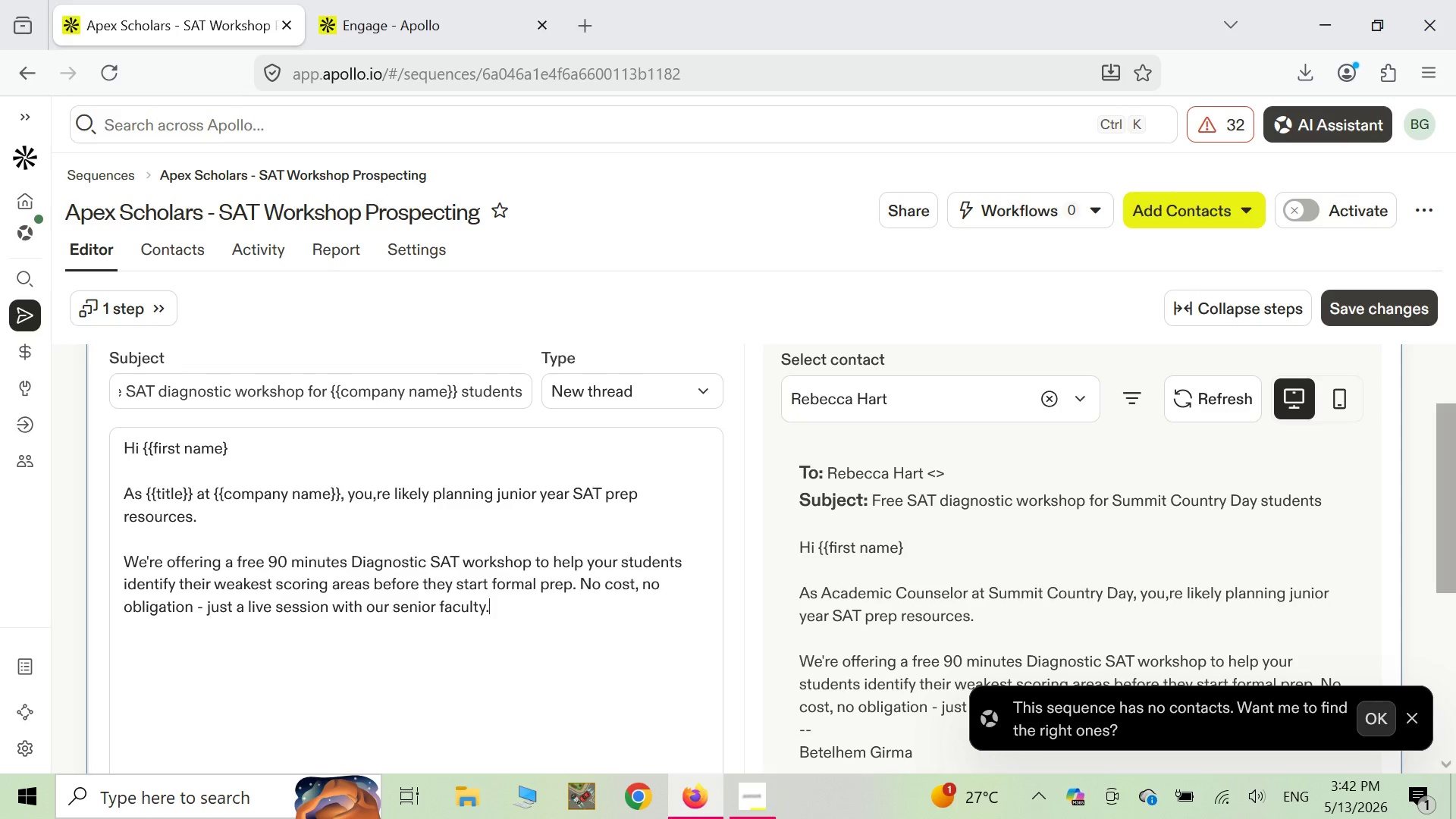 
key(Enter)
 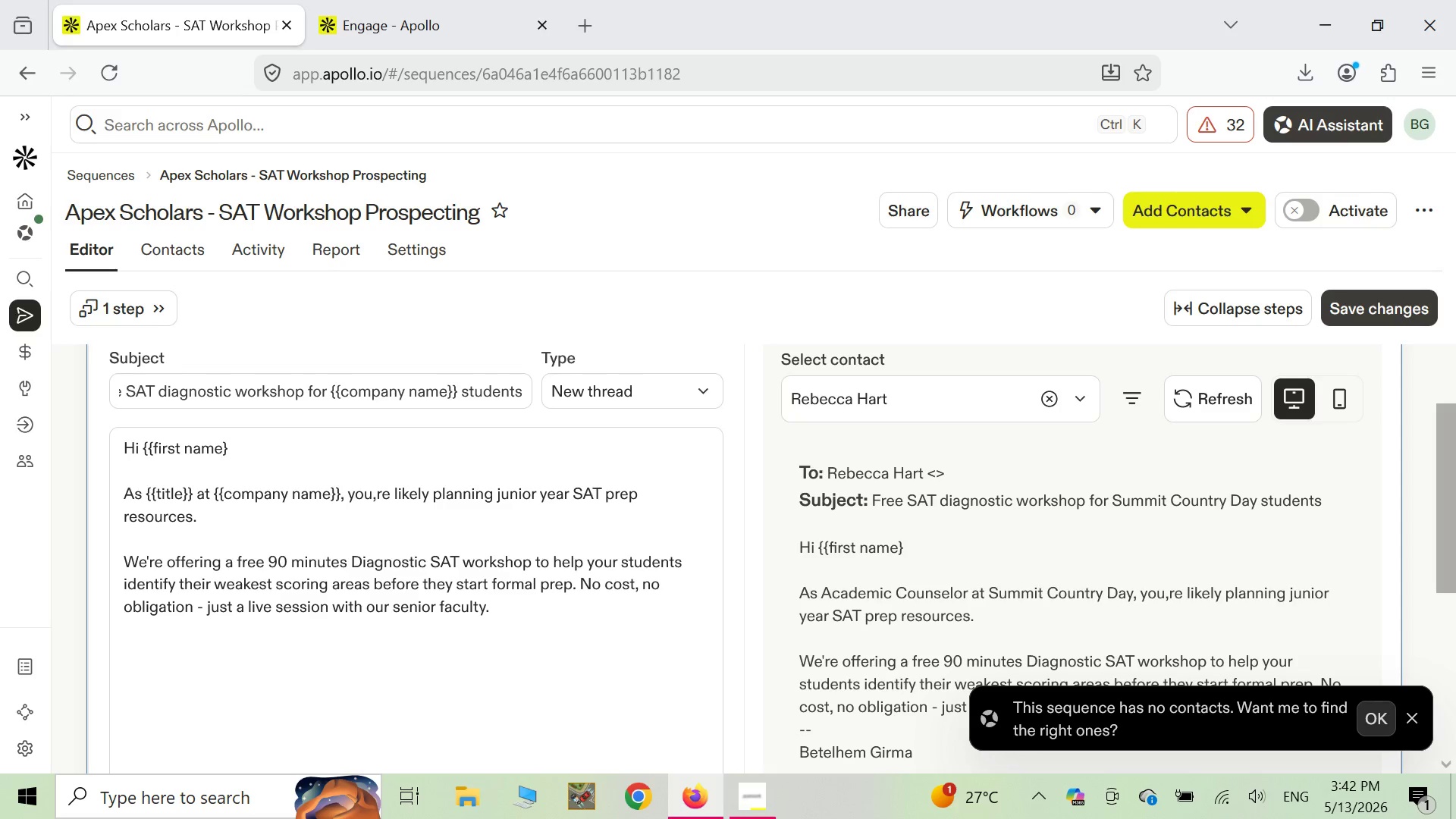 
key(Enter)
 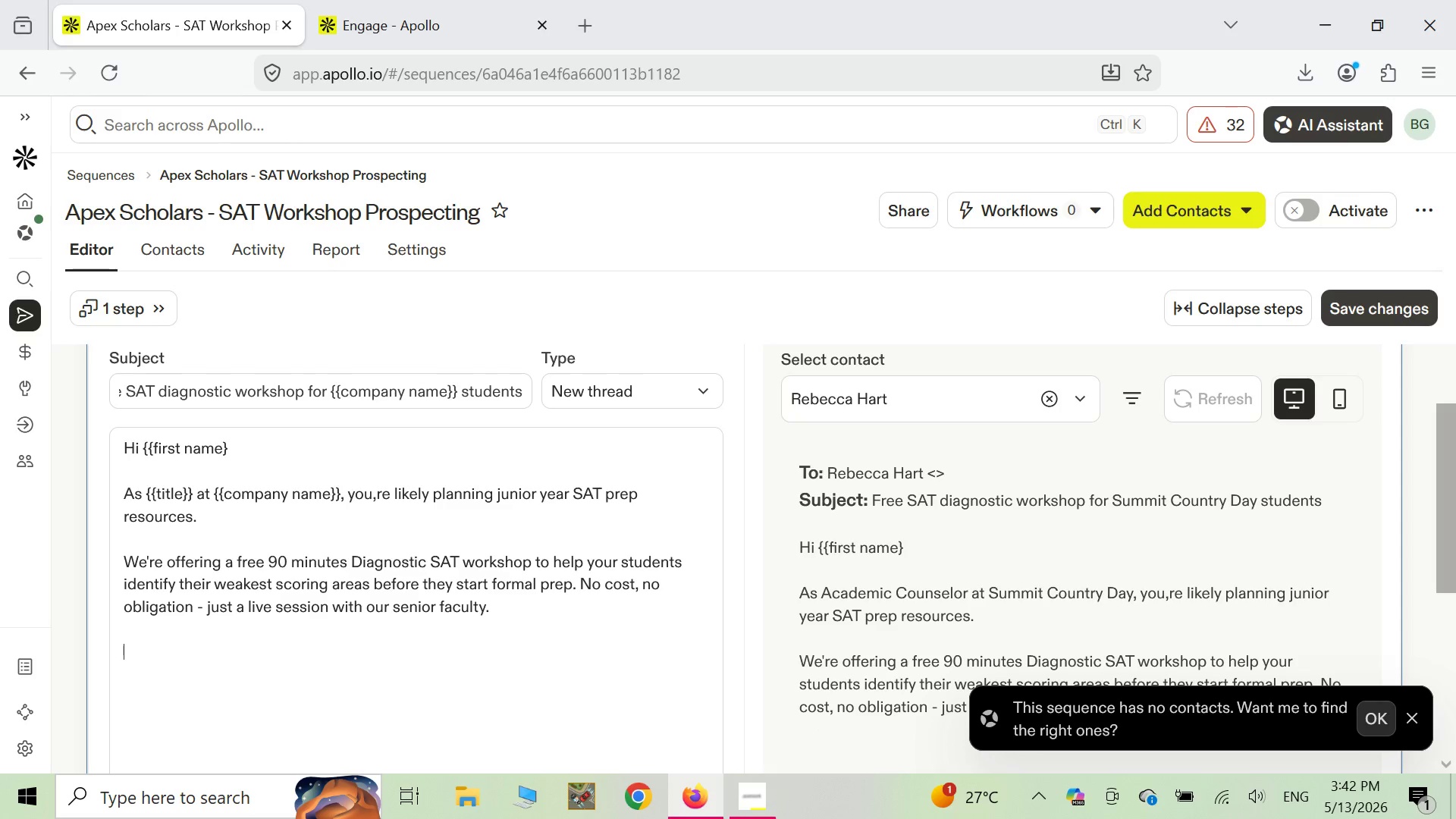 
wait(8.61)
 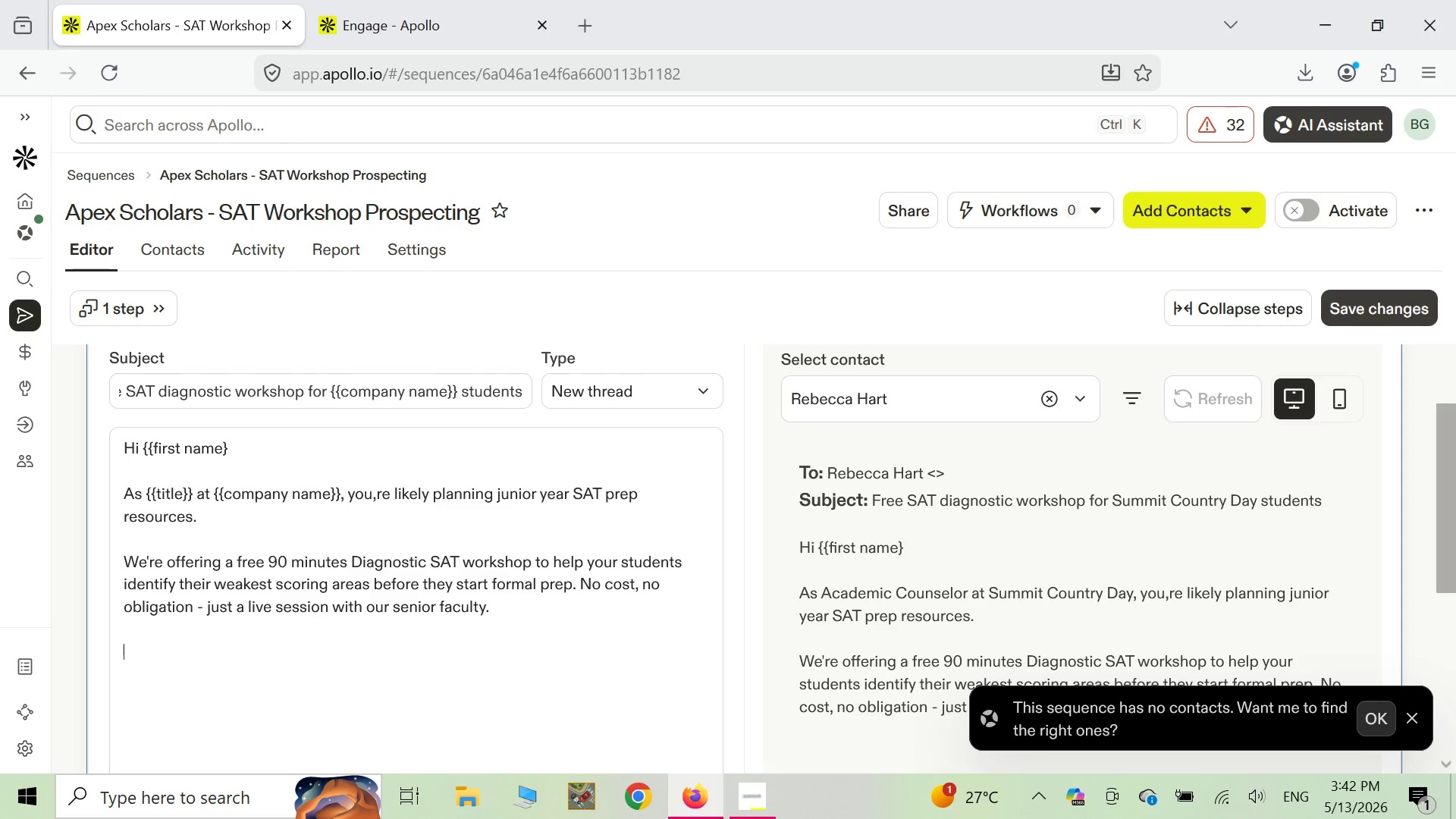 
left_click([628, 670])
 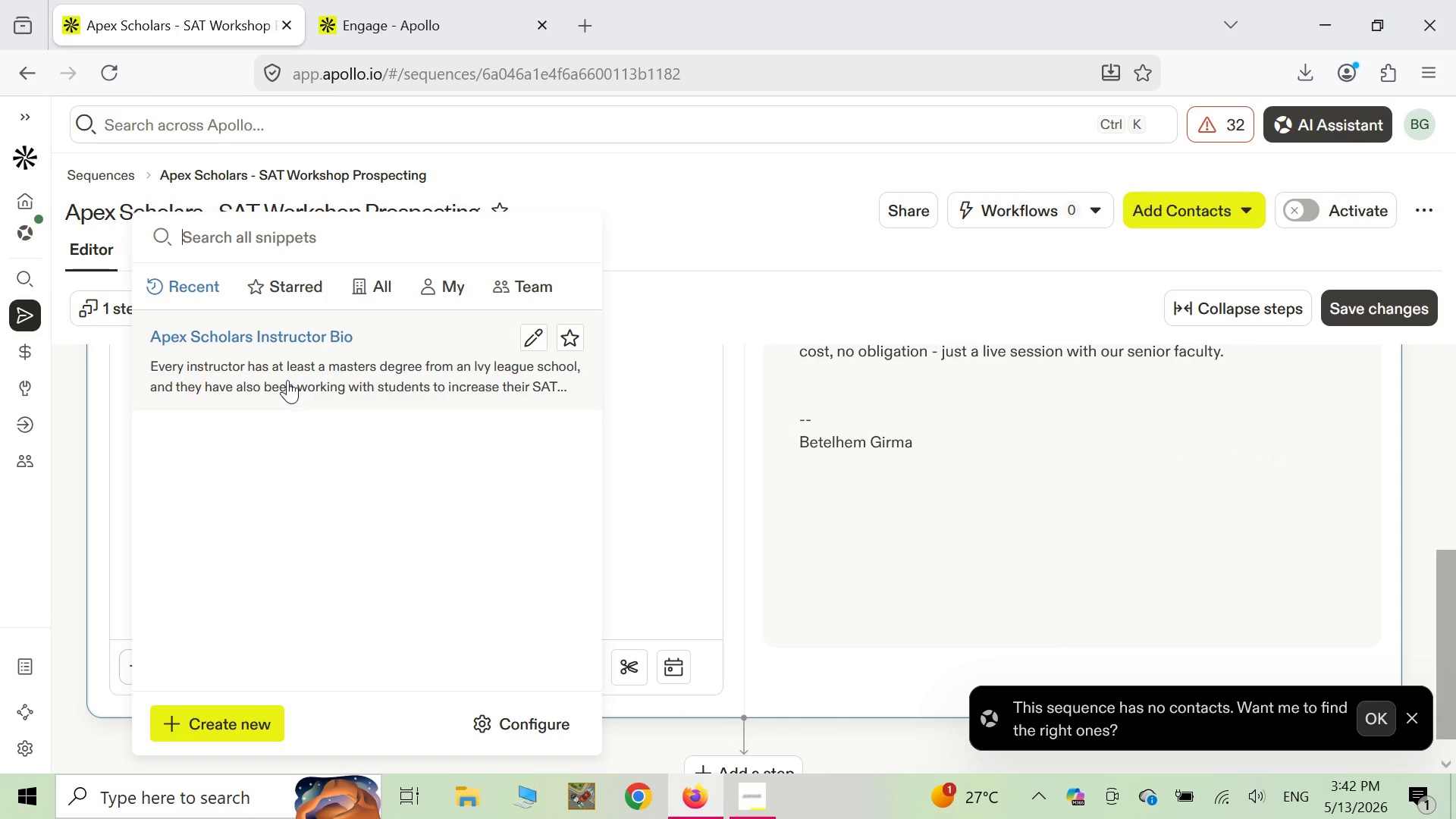 
left_click([287, 380])
 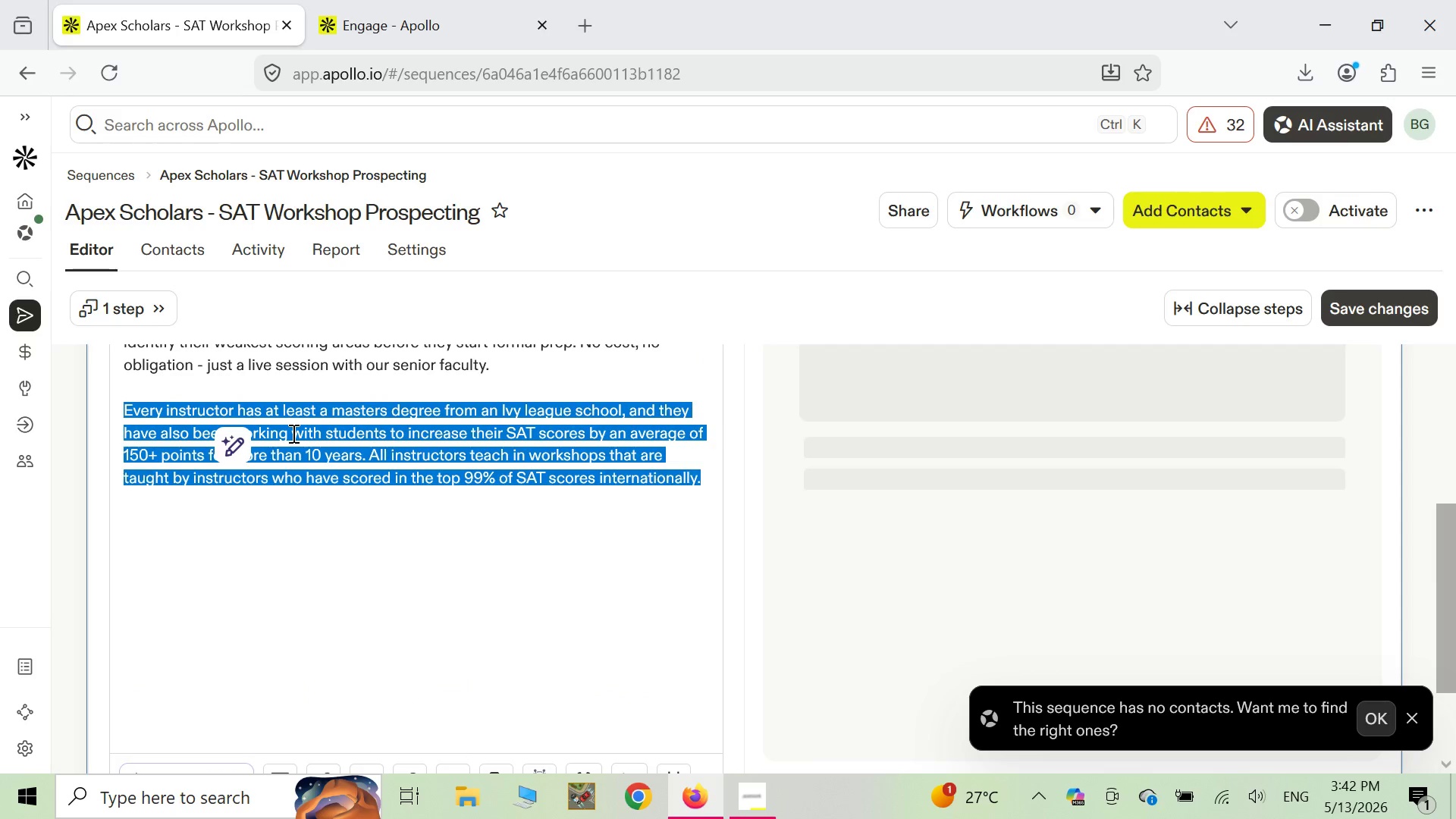 
left_click([336, 575])
 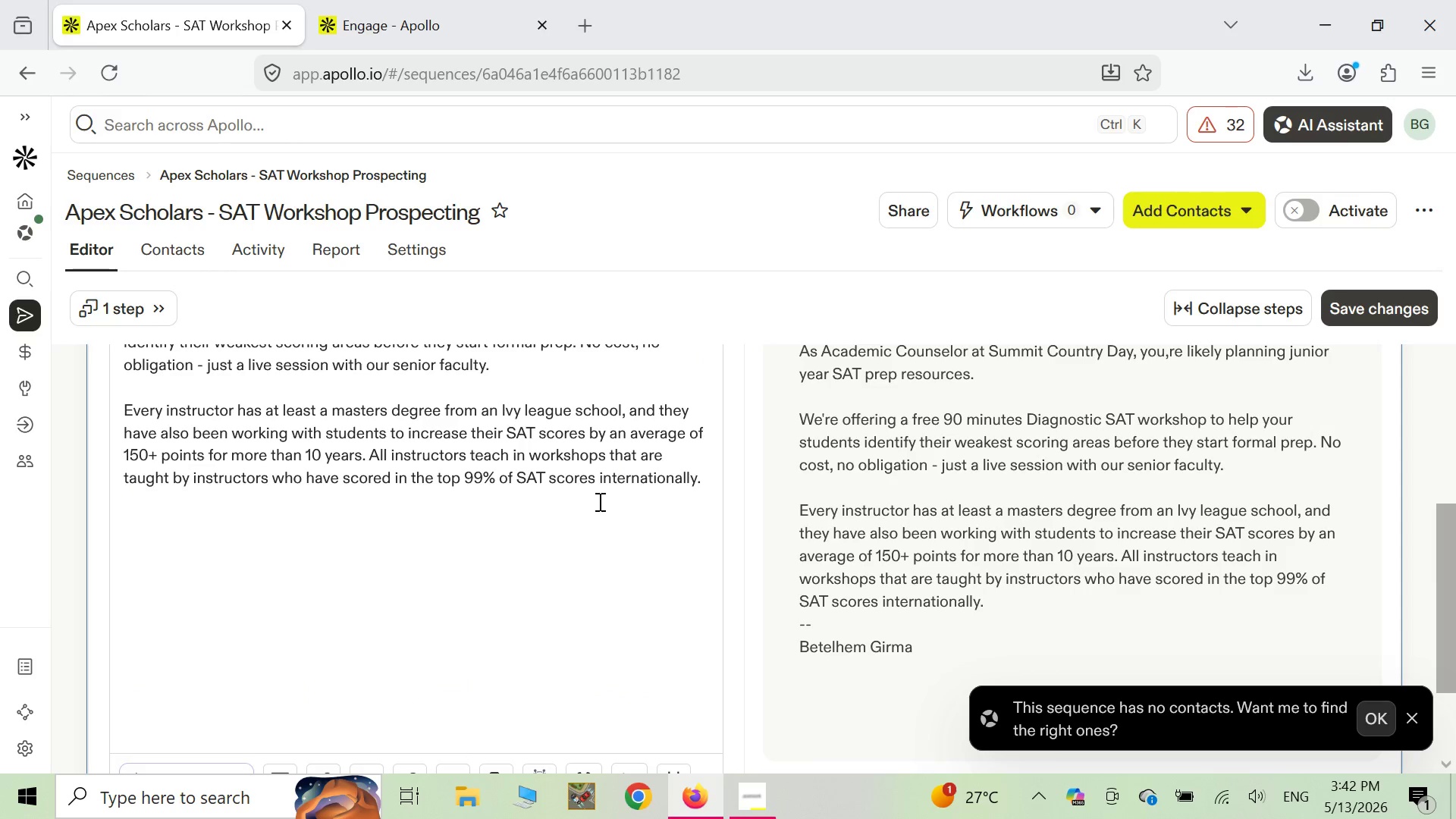 
left_click([704, 477])
 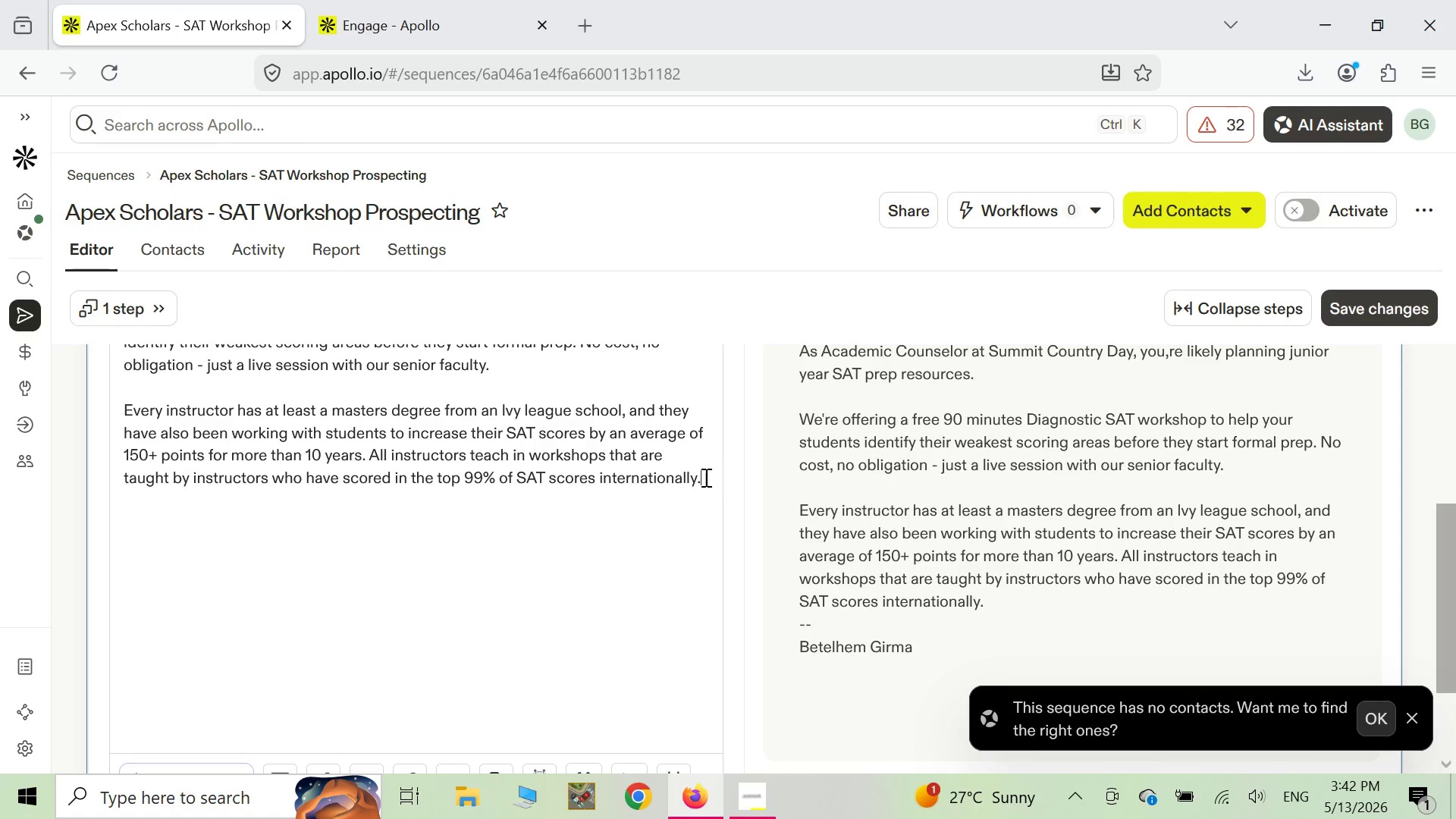 
wait(13.44)
 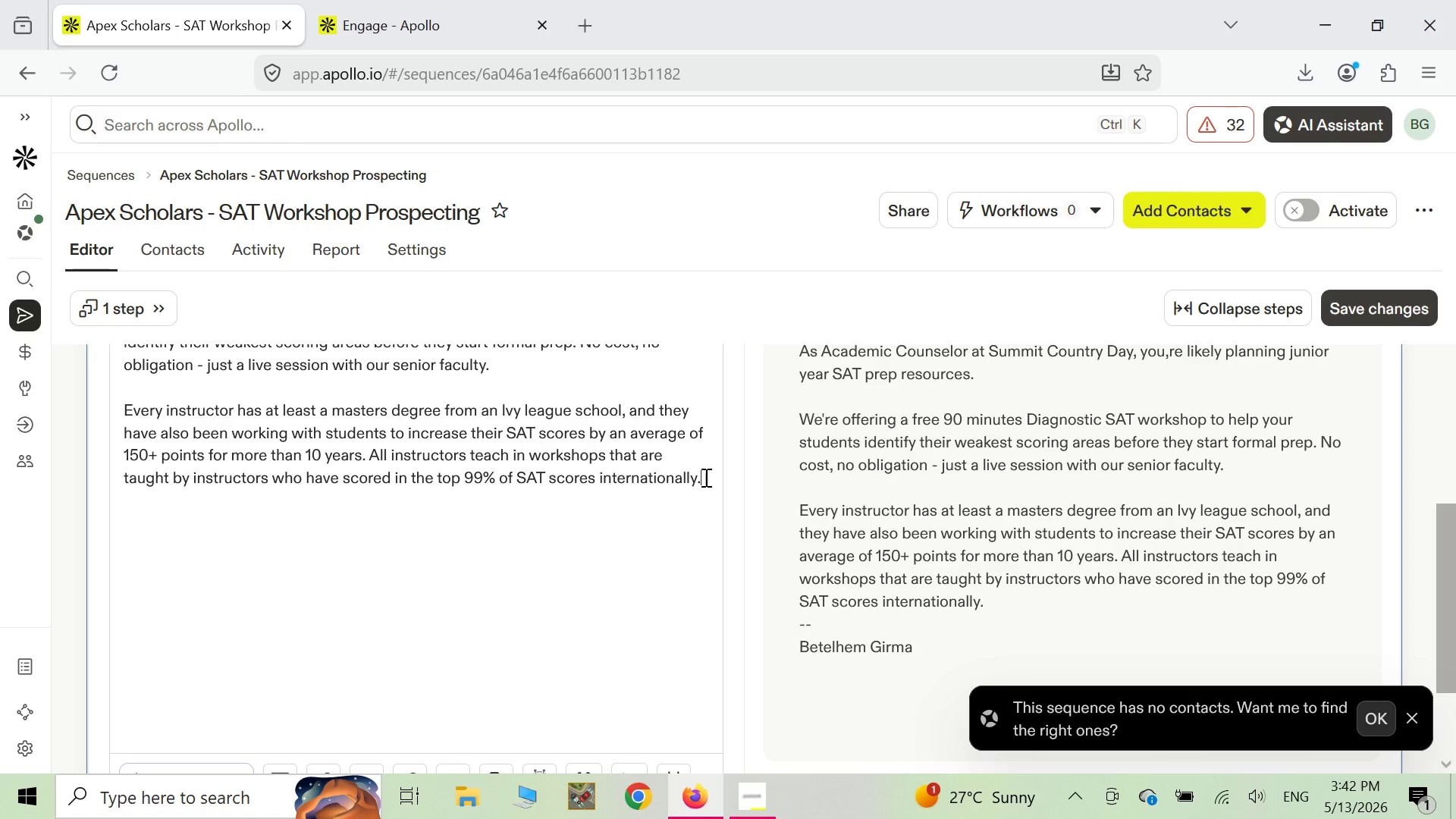 
key(Enter)
 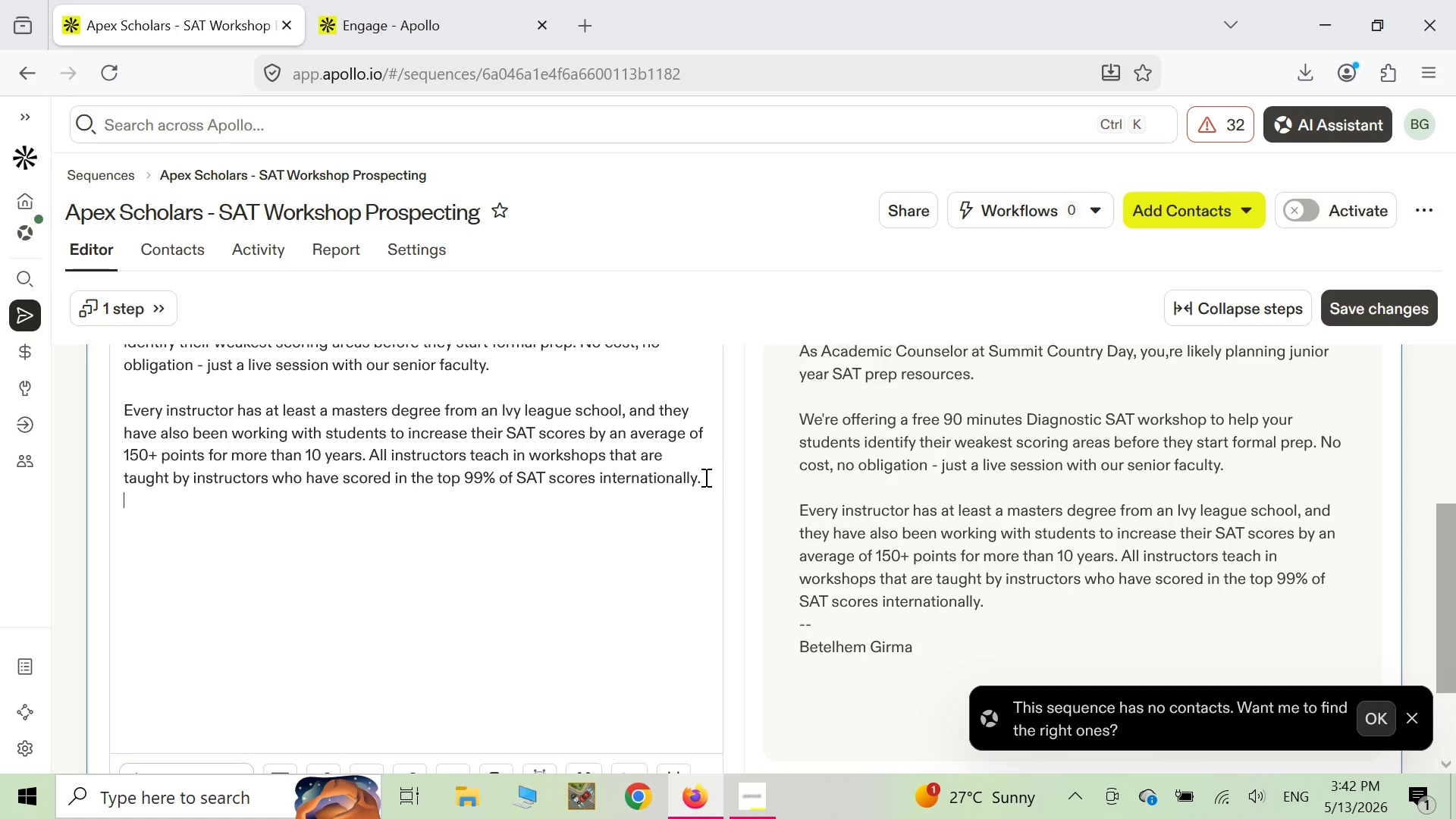 
key(Enter)
 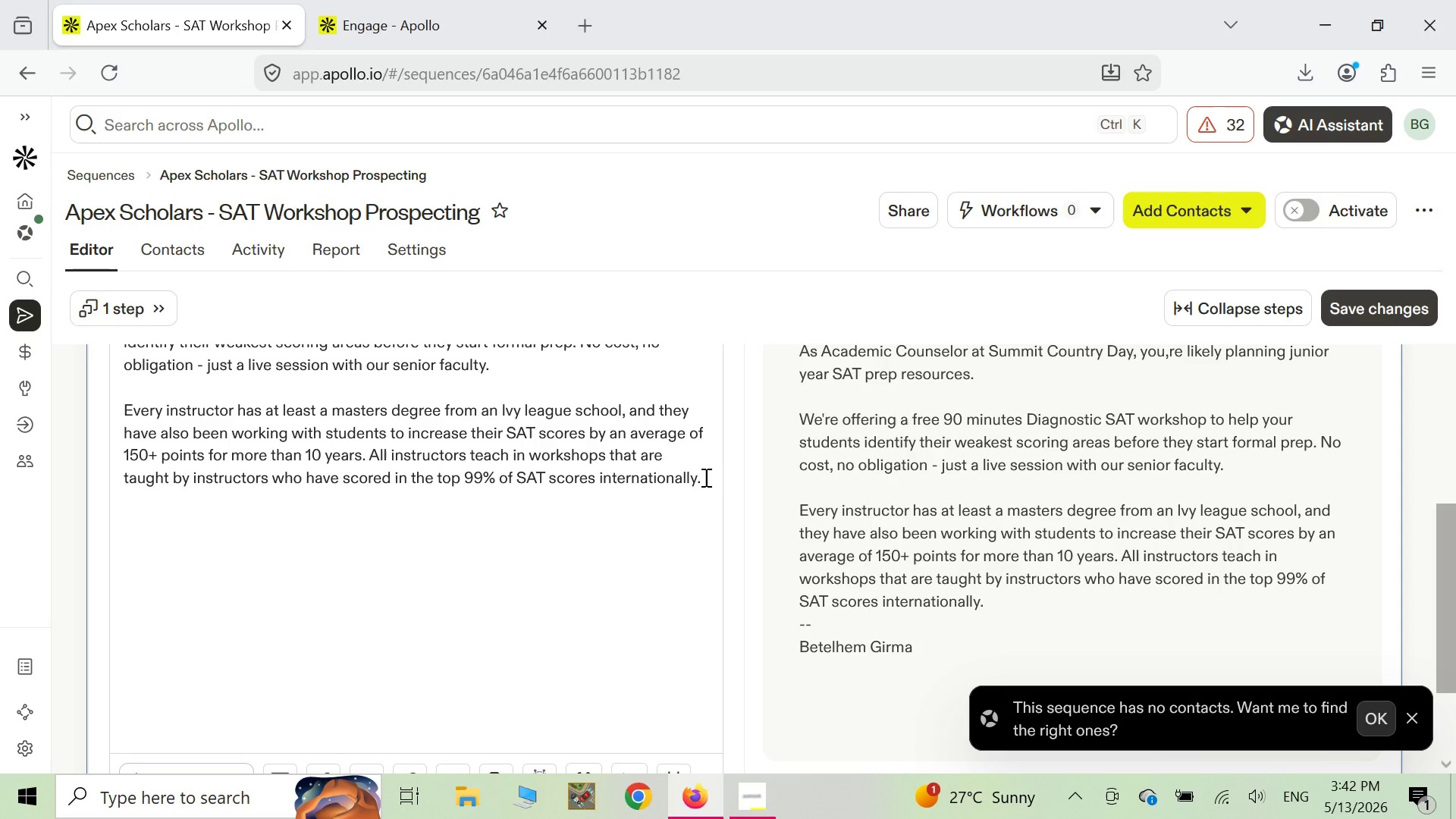 
type(would you be open to a 5 )
 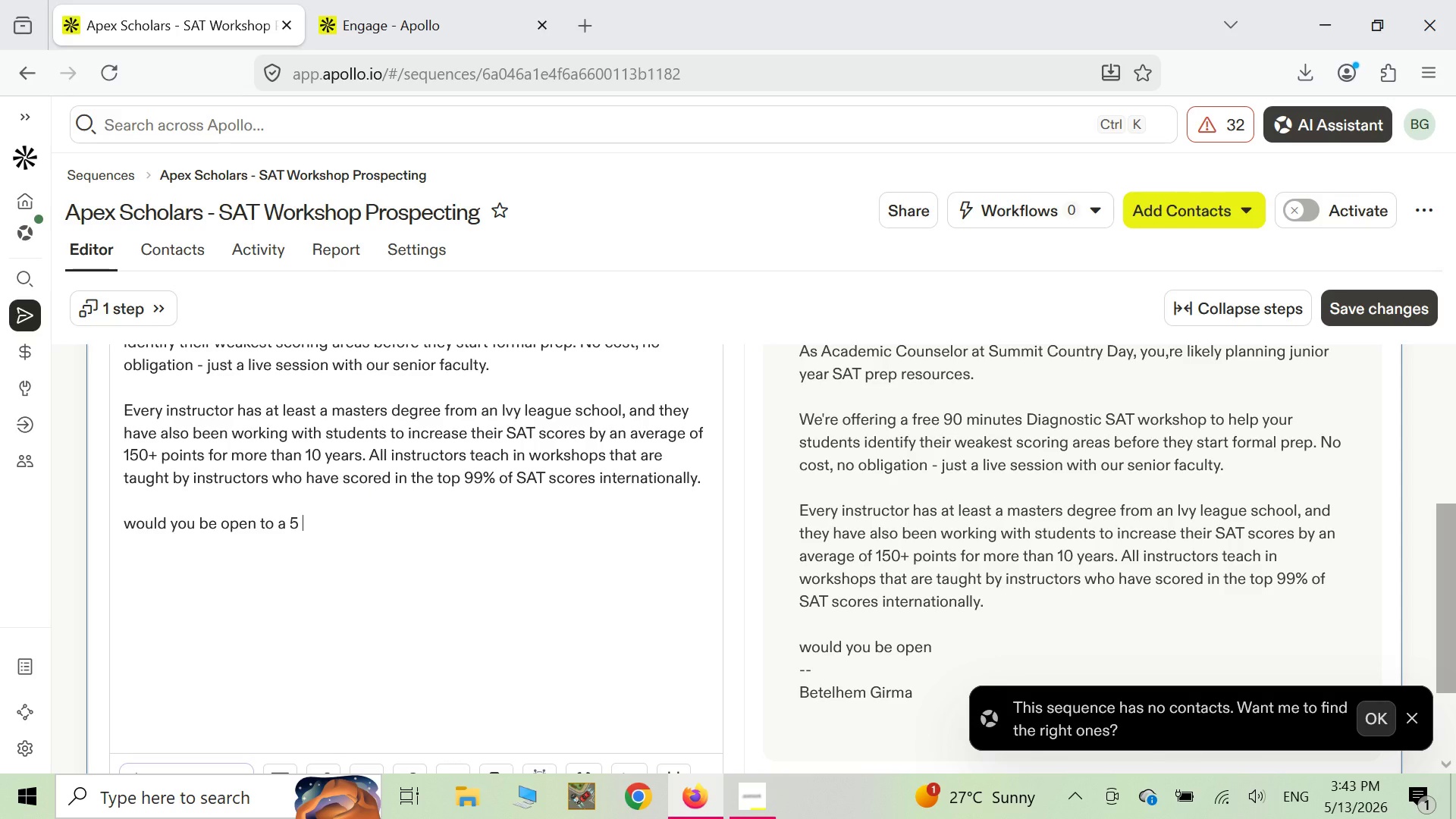 
type(minutes)
key(Backspace)
type( call next week )
 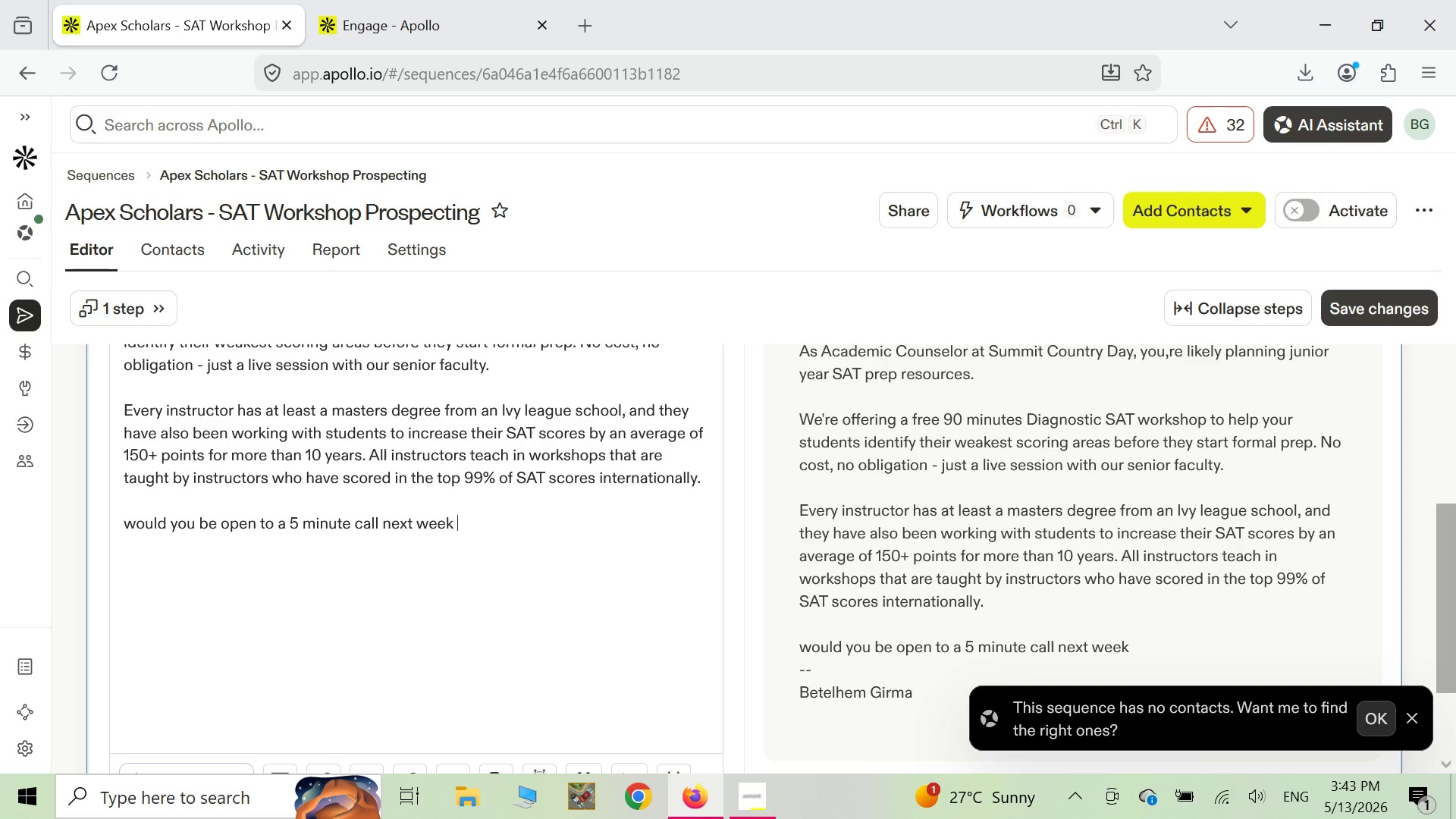 
wait(7.3)
 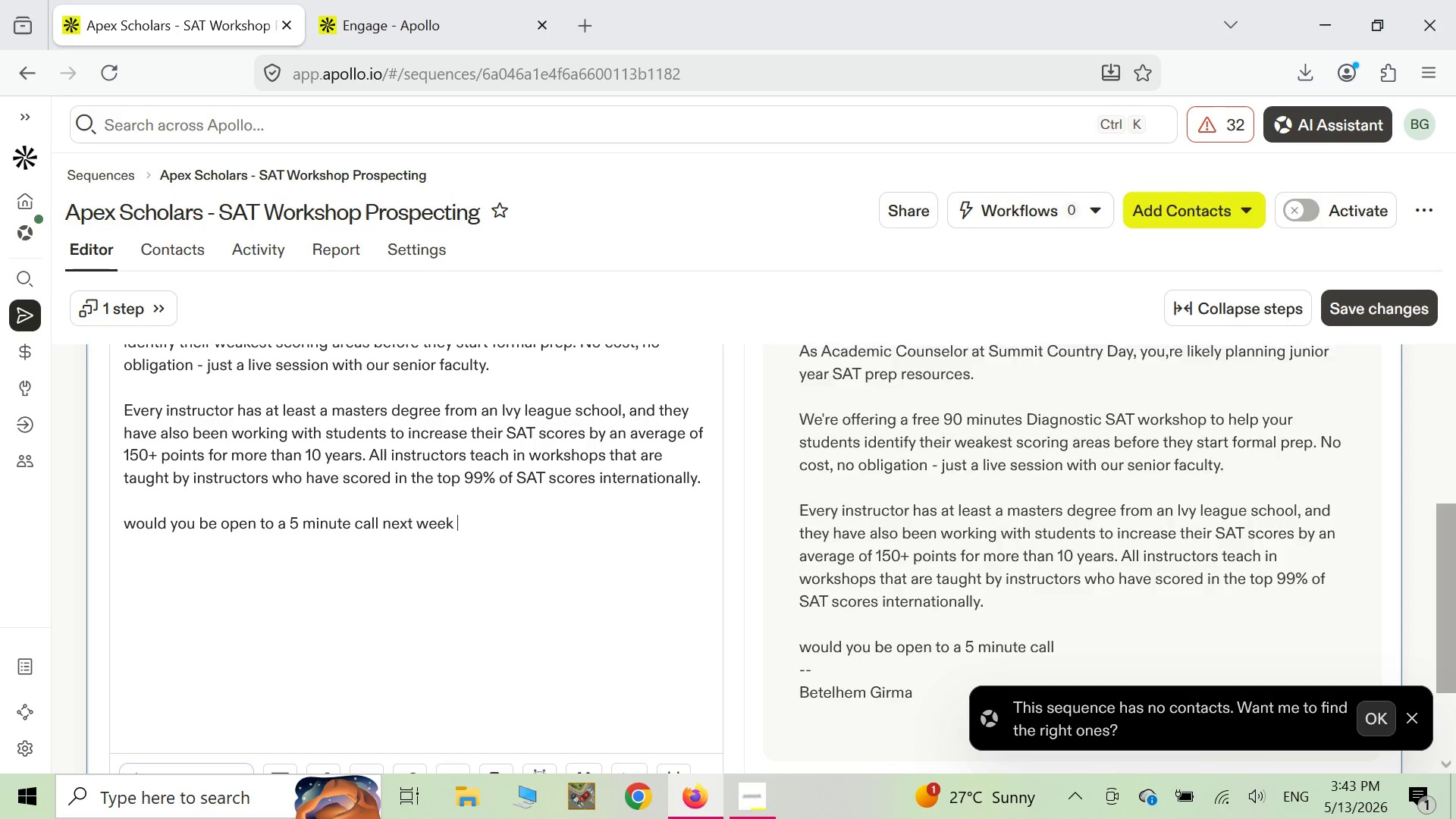 
type(to pick a date)
 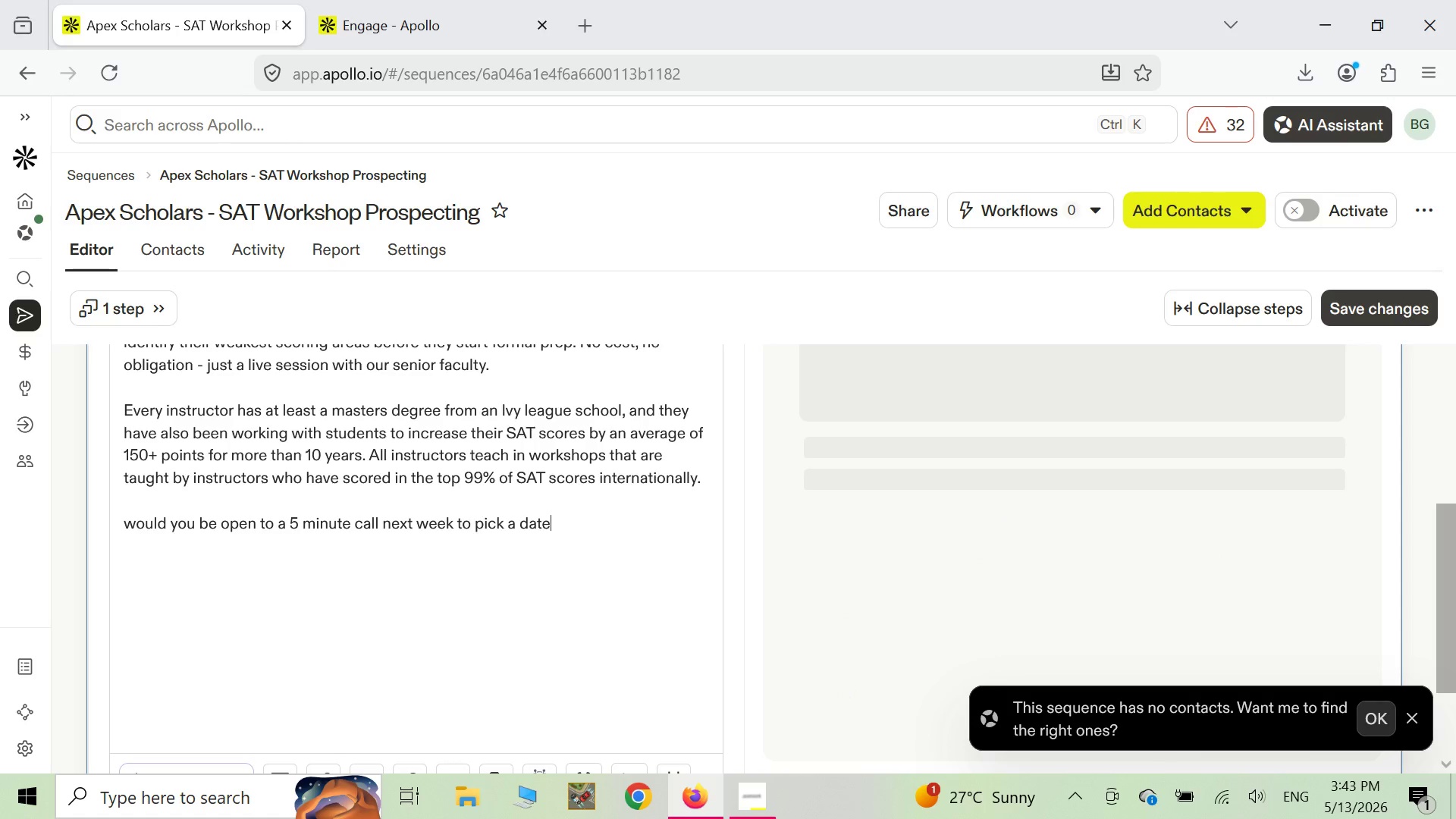 
key(Shift+ShiftLeft)
 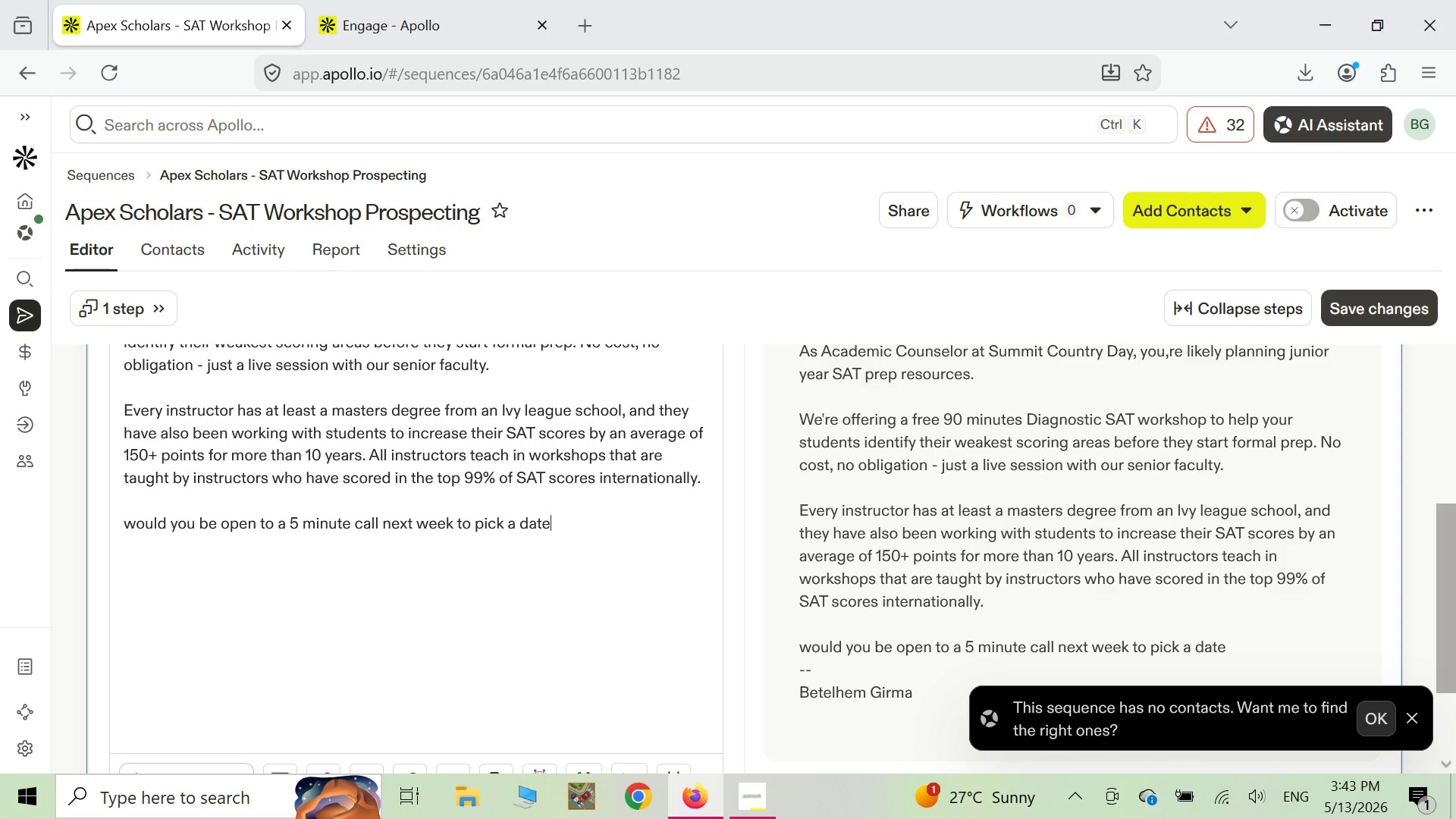 
key(Shift+Slash)
 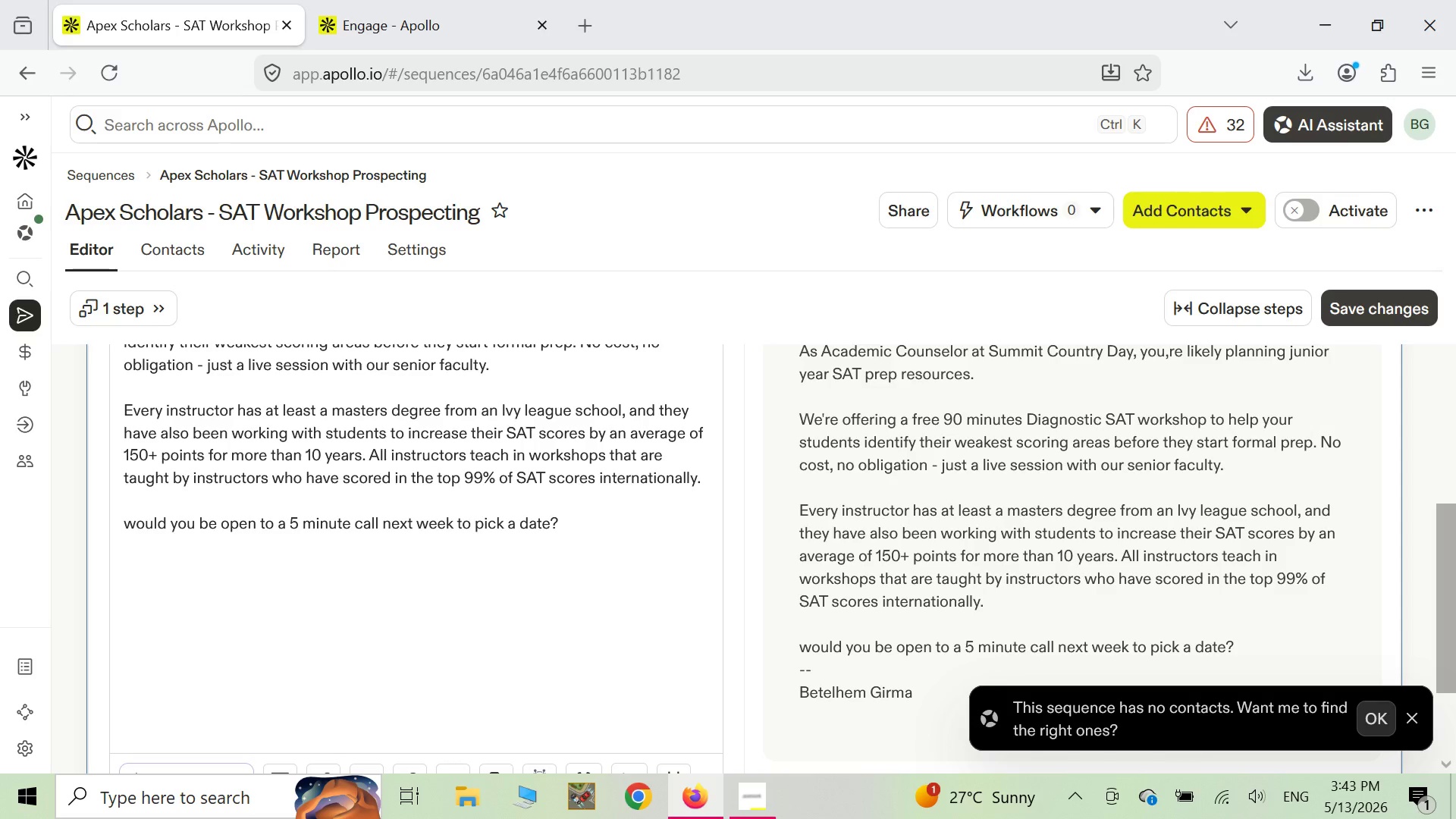 
wait(8.8)
 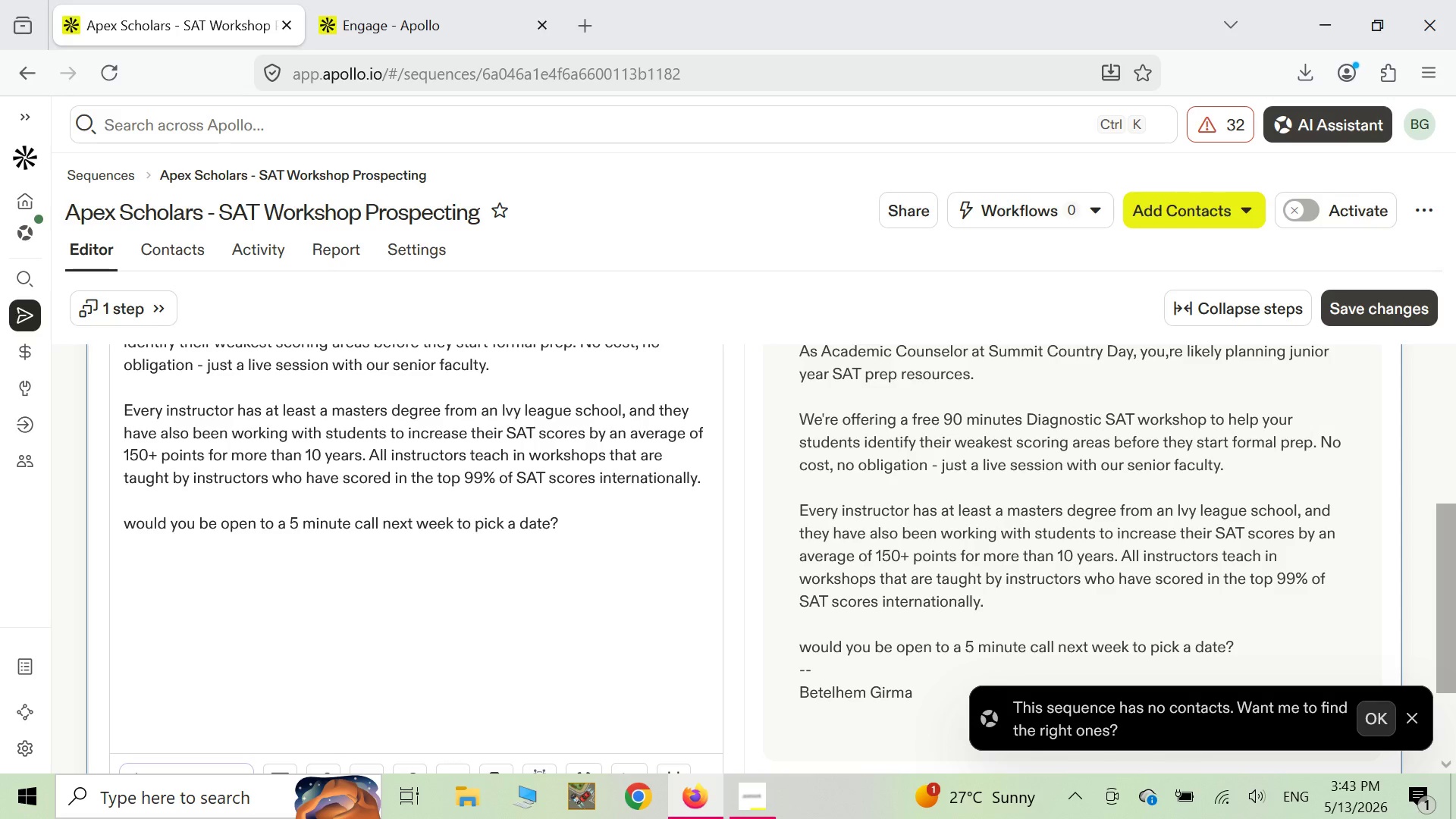 
key(Space)
 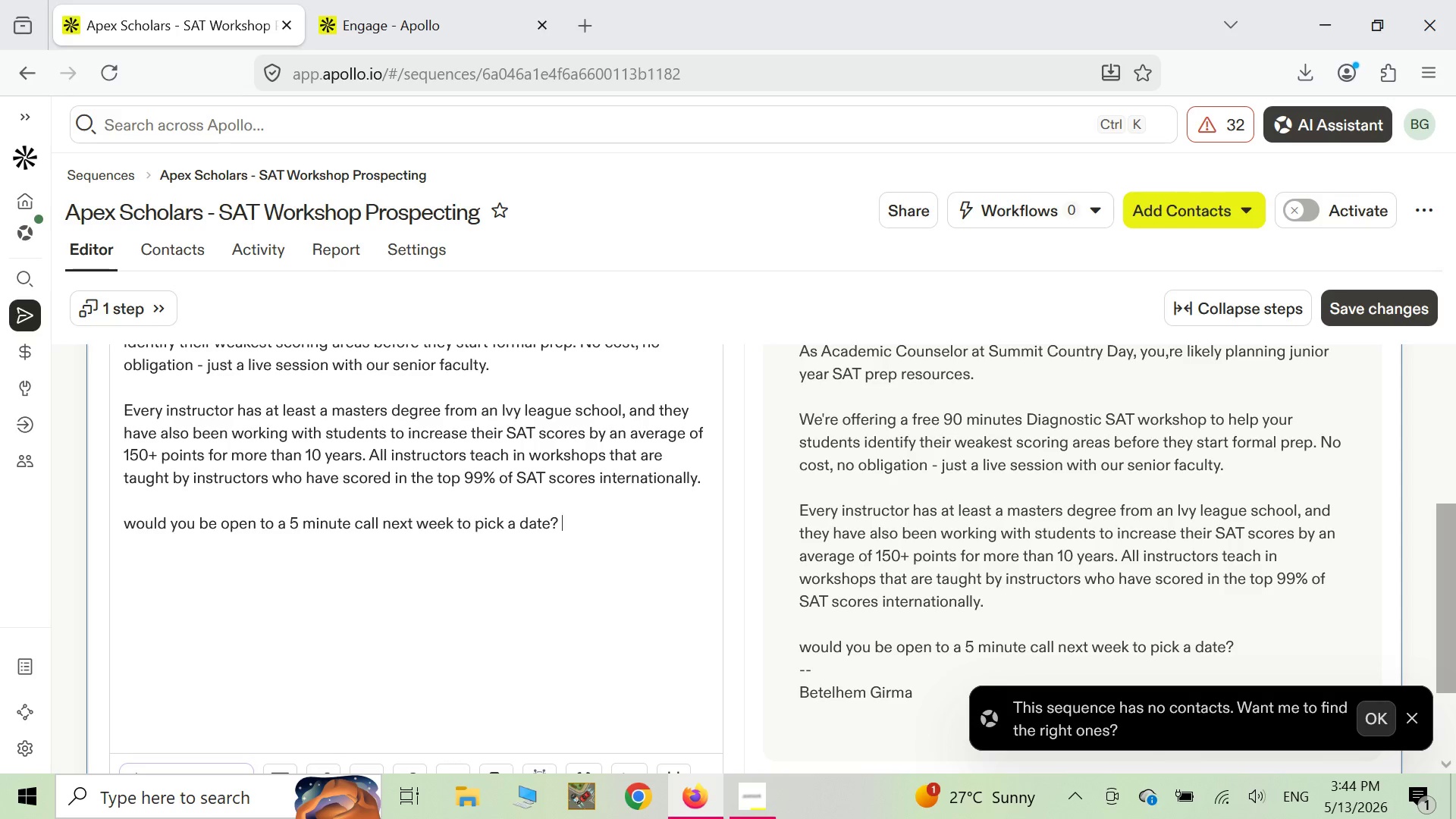 
key(CapsLock)
 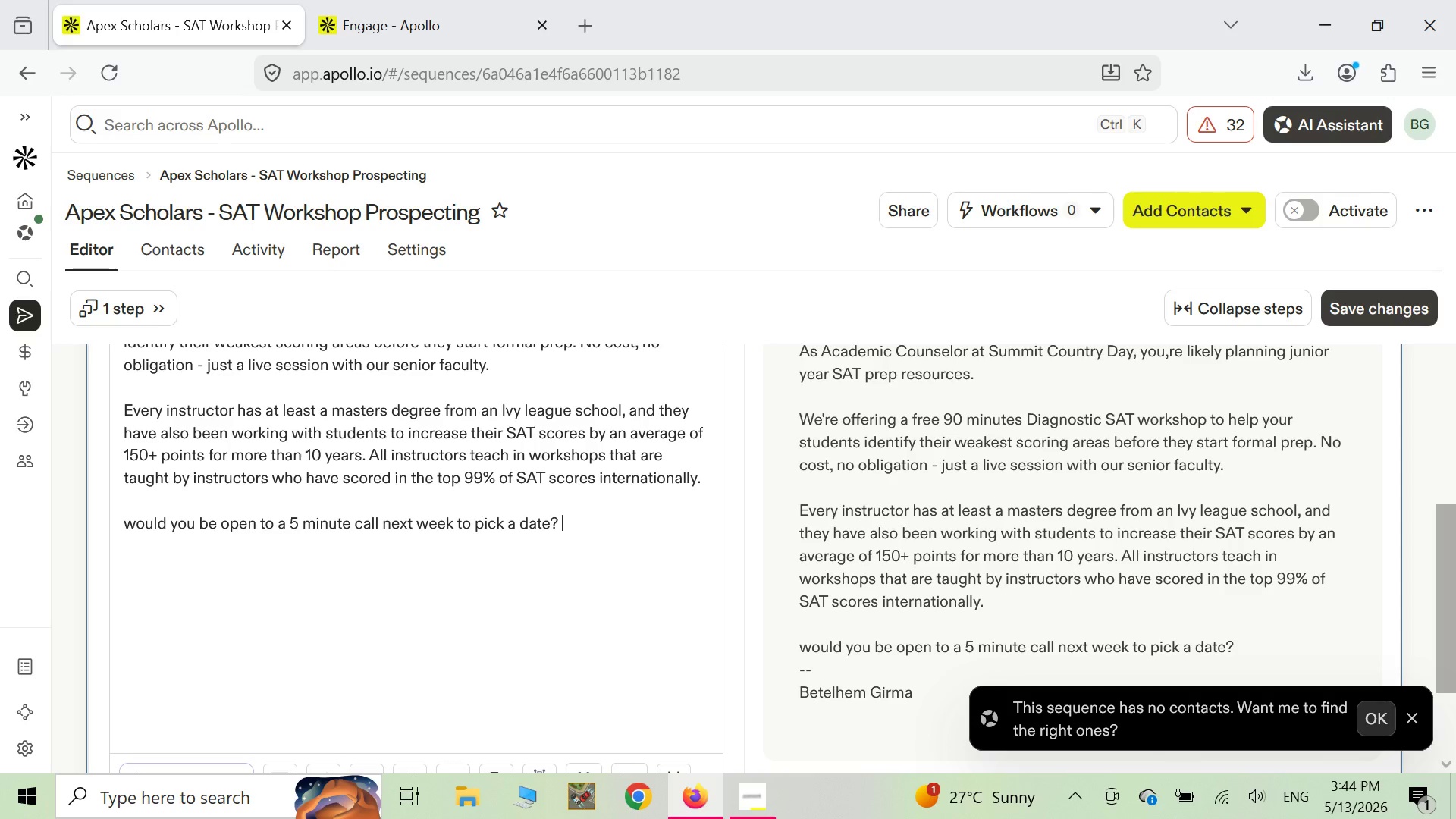 
key(I)
 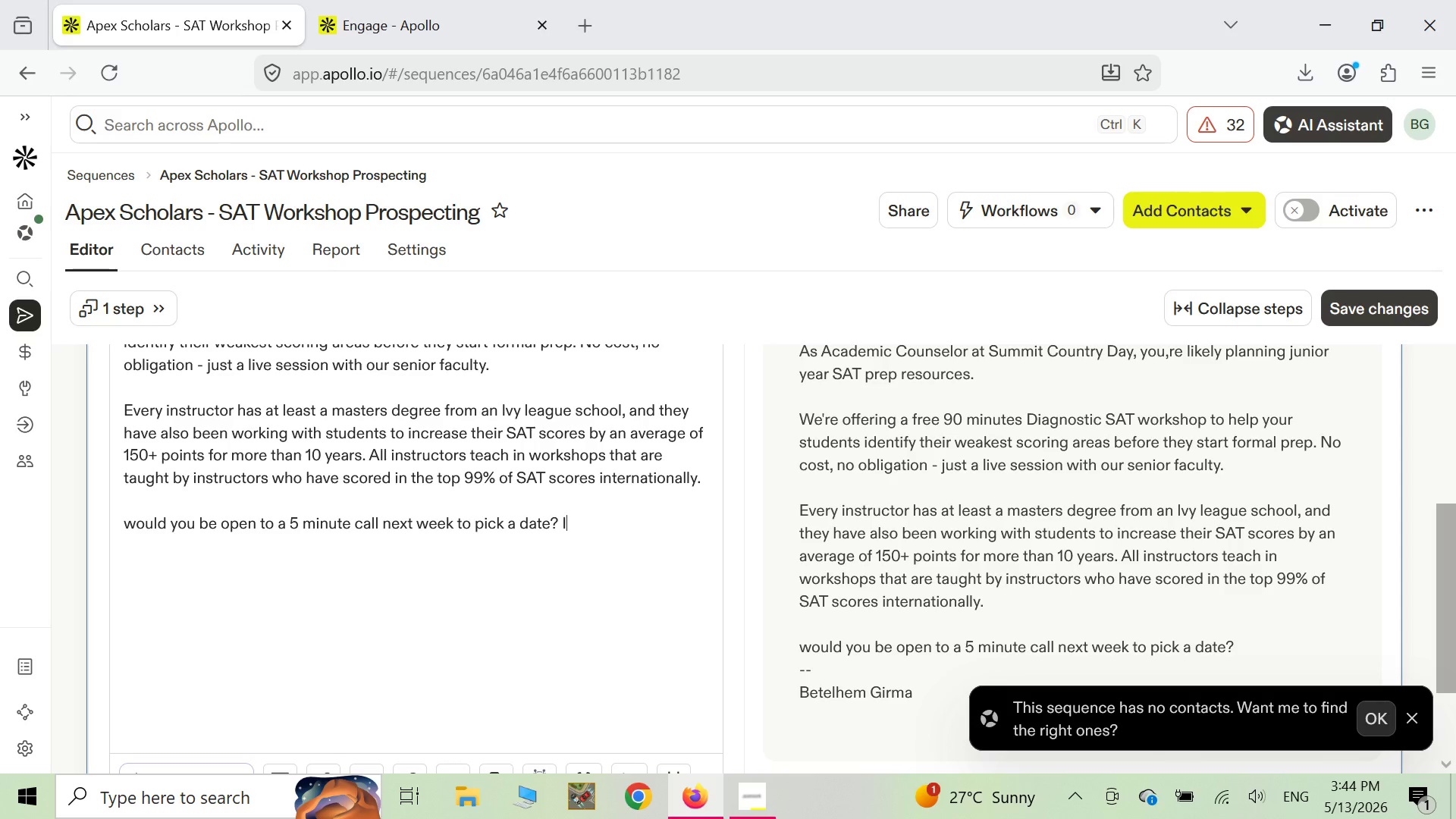 
key(CapsLock)
 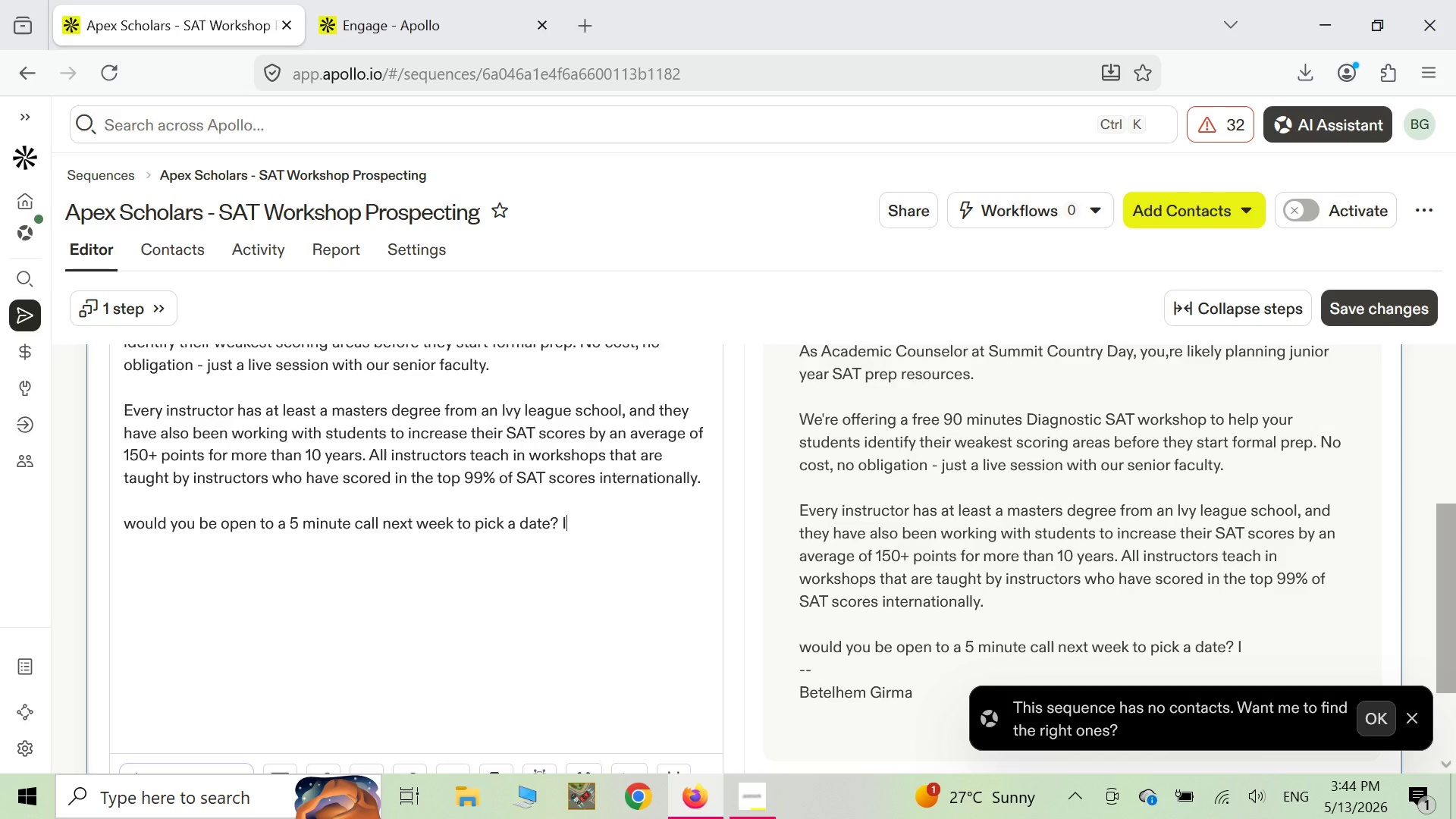 
wait(5.59)
 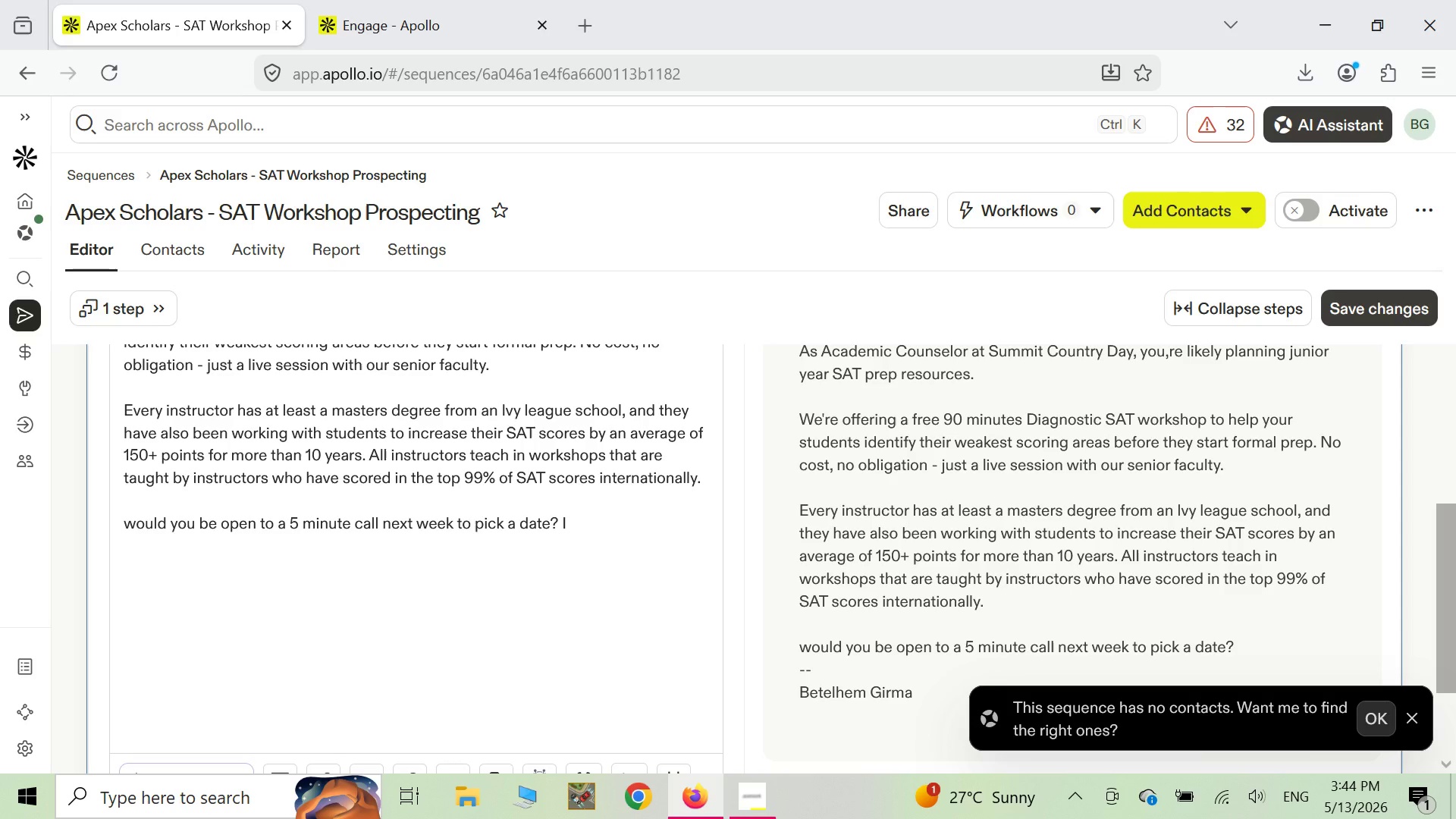 
type( can )
 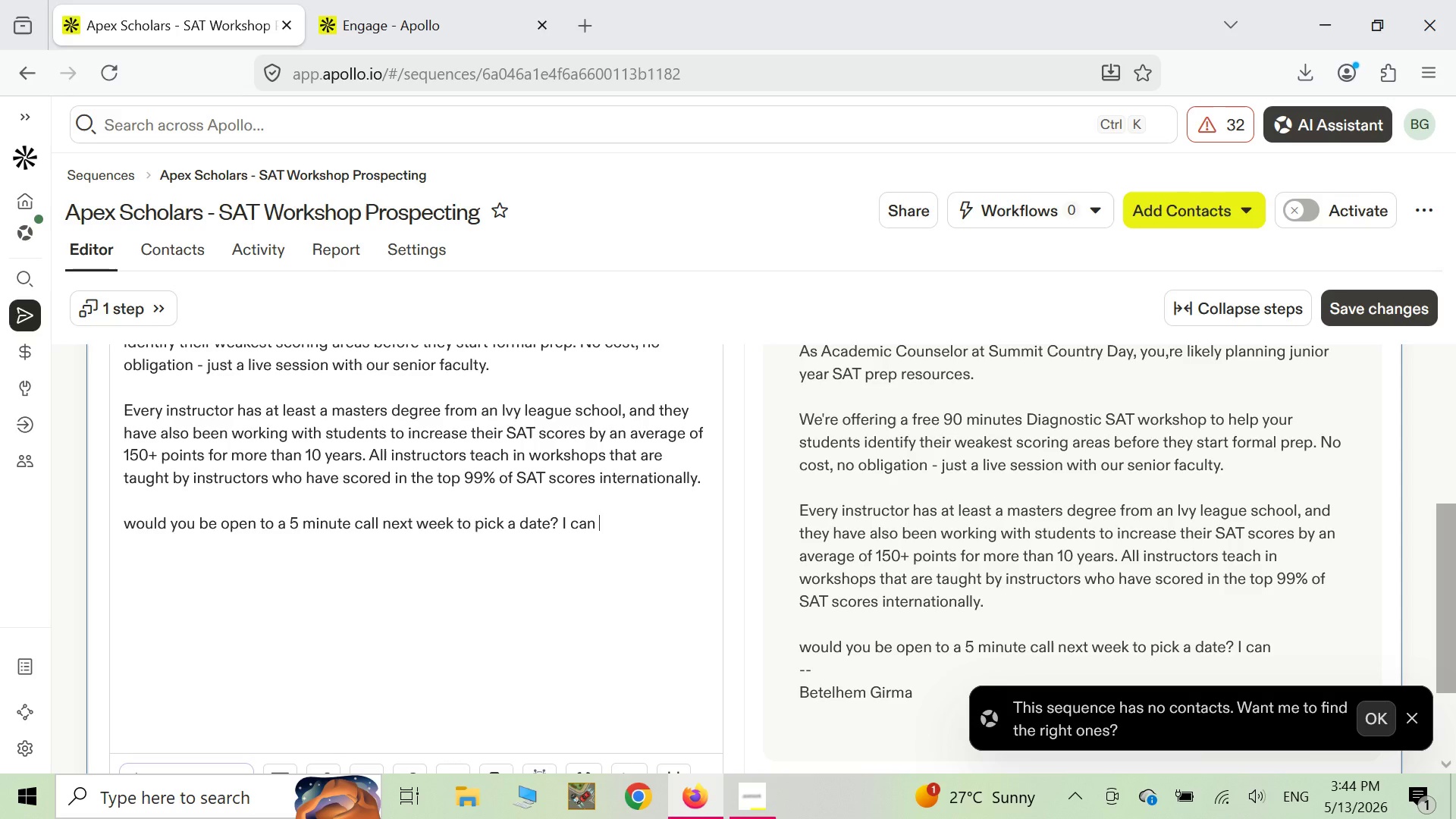 
wait(35.27)
 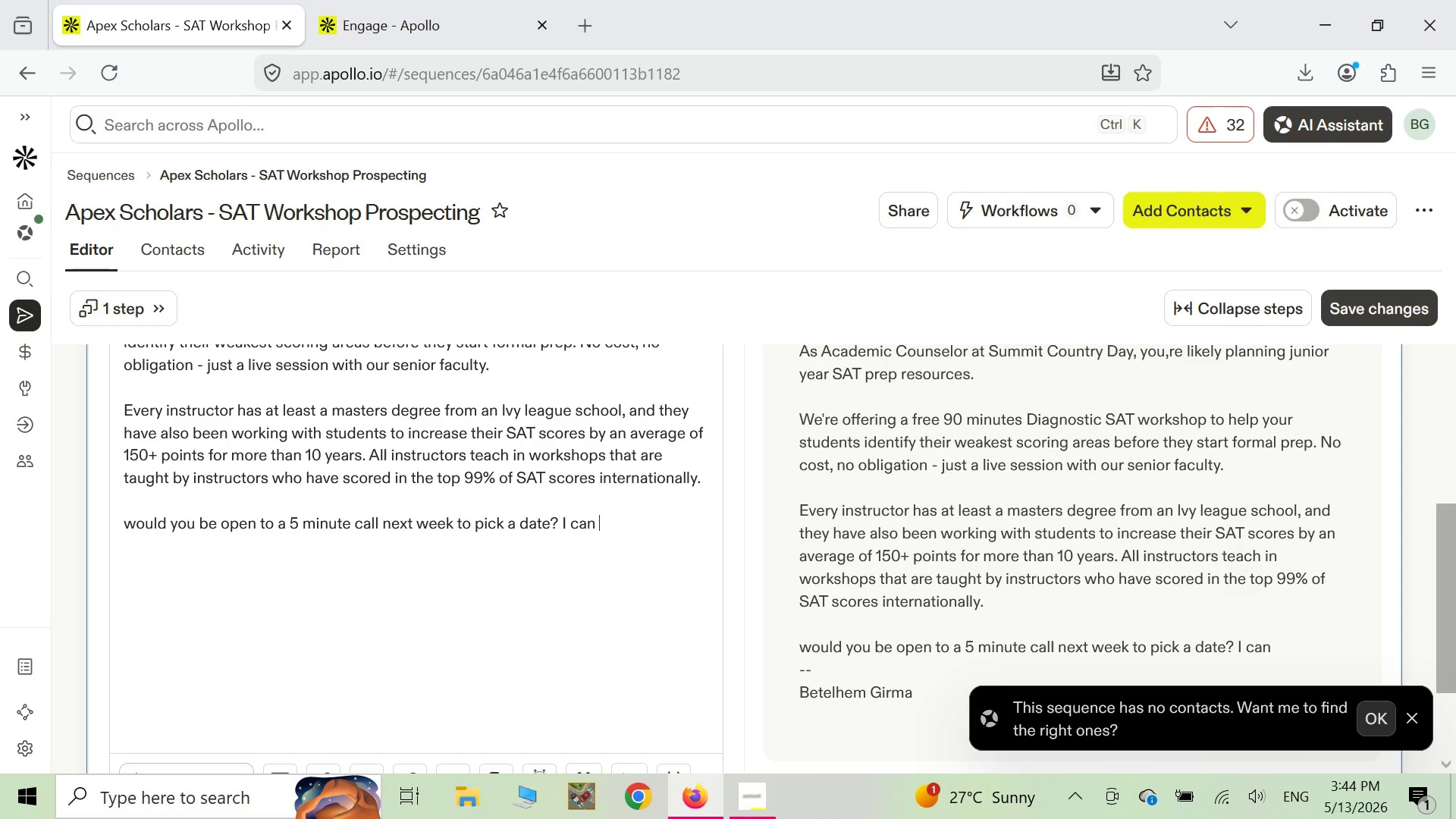 
type(send)
 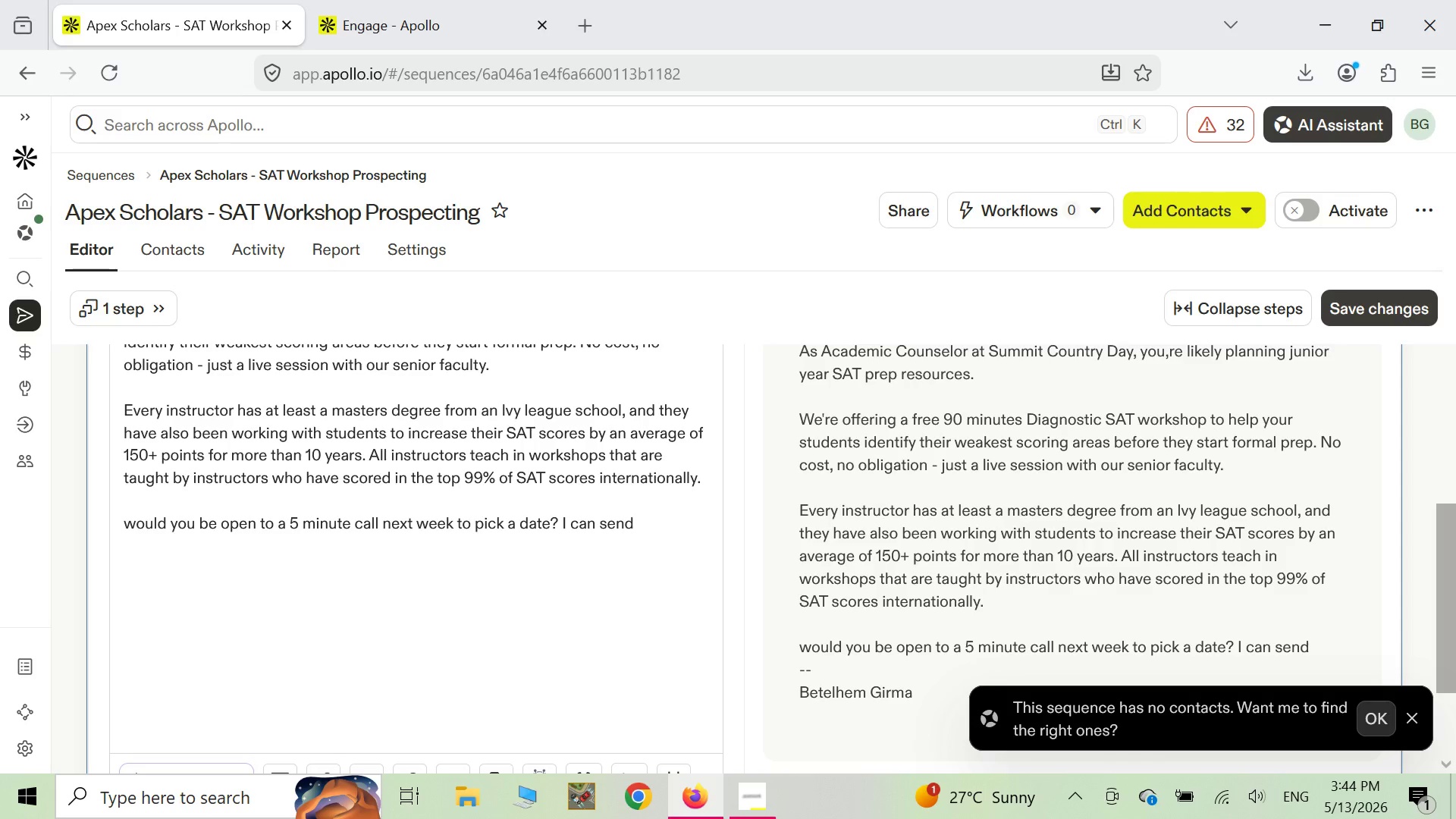 
type( a calender)
 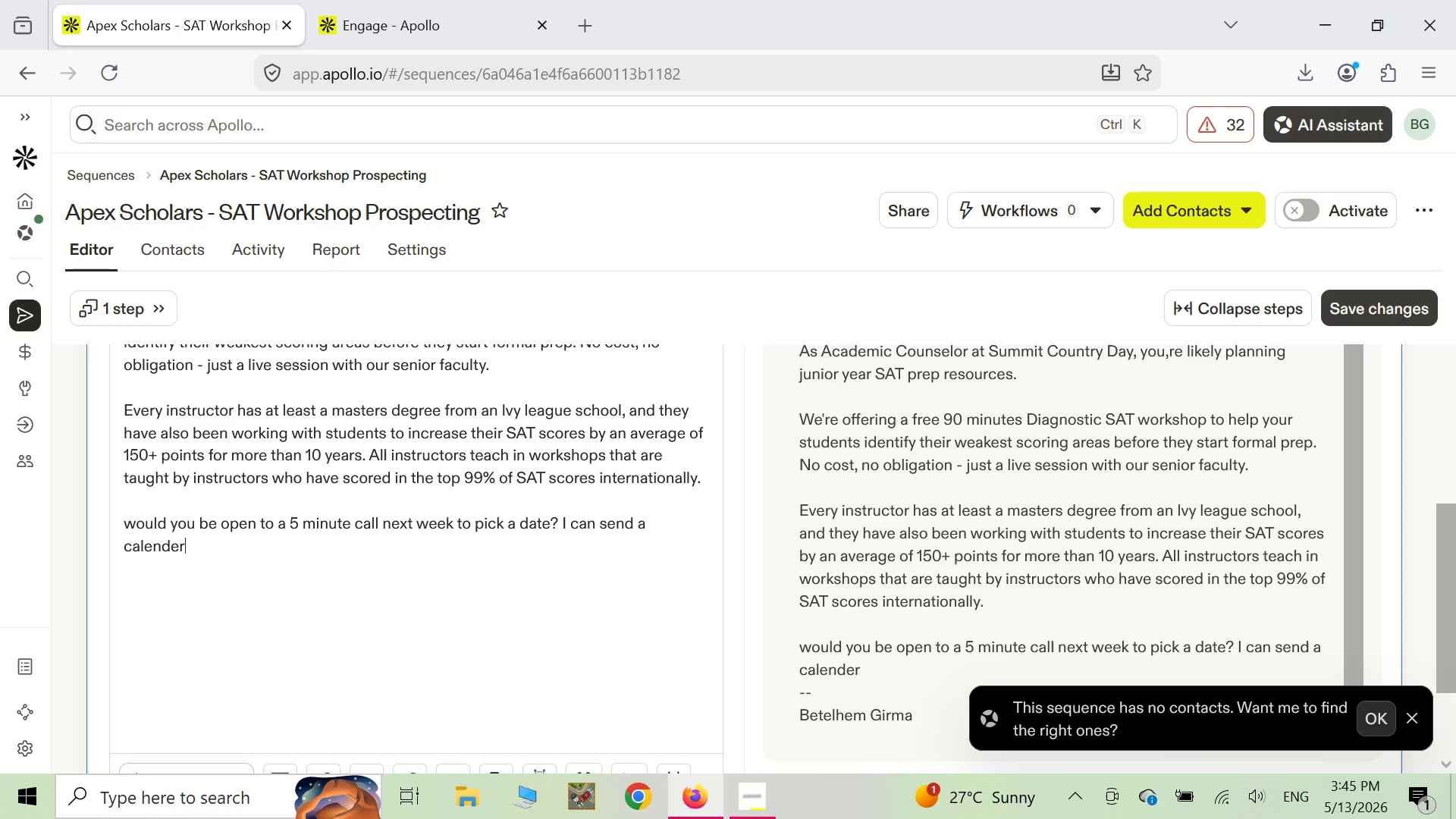 
wait(13.53)
 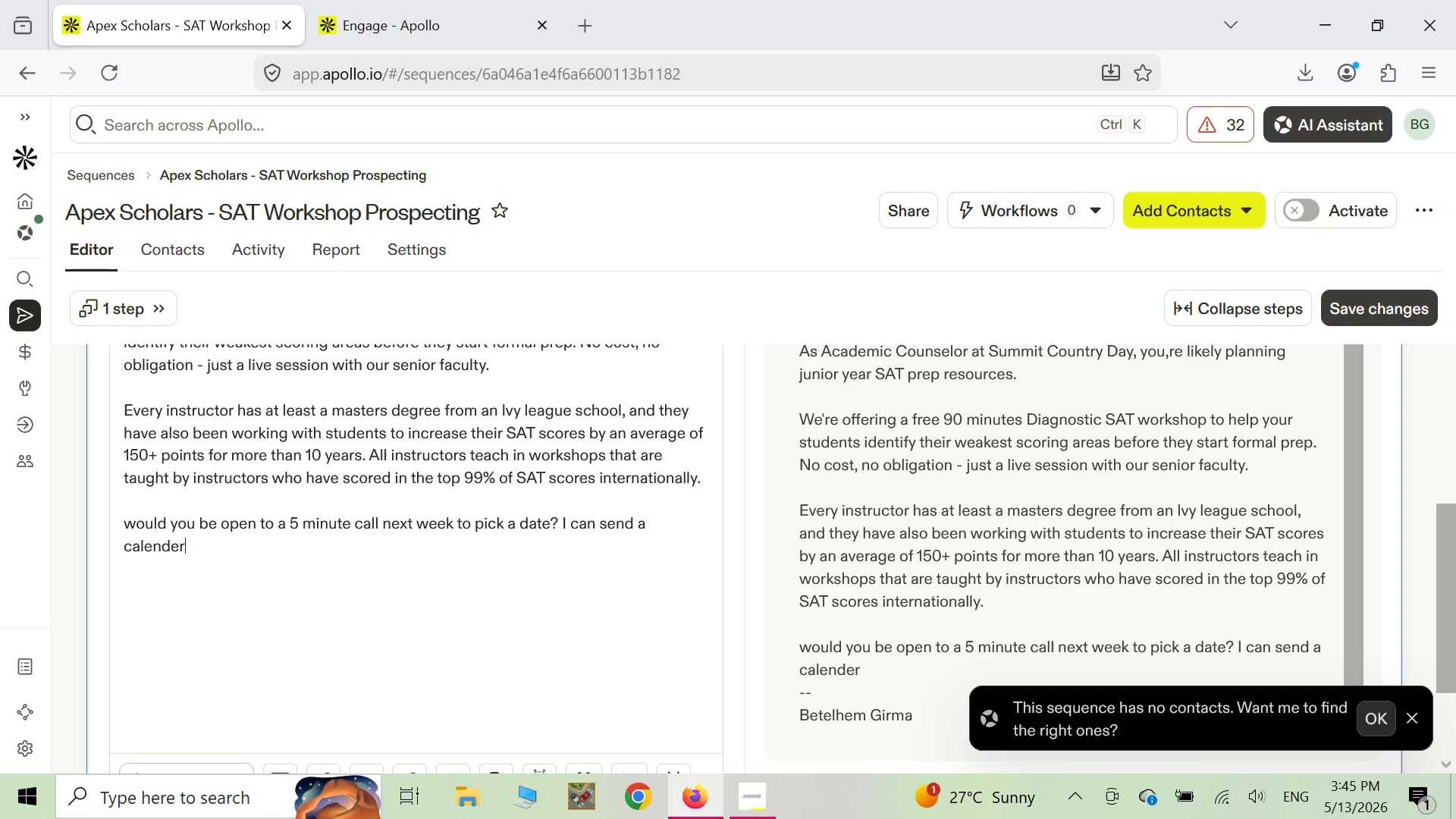 
key(Backspace)
key(Backspace)
type(ar link.)
 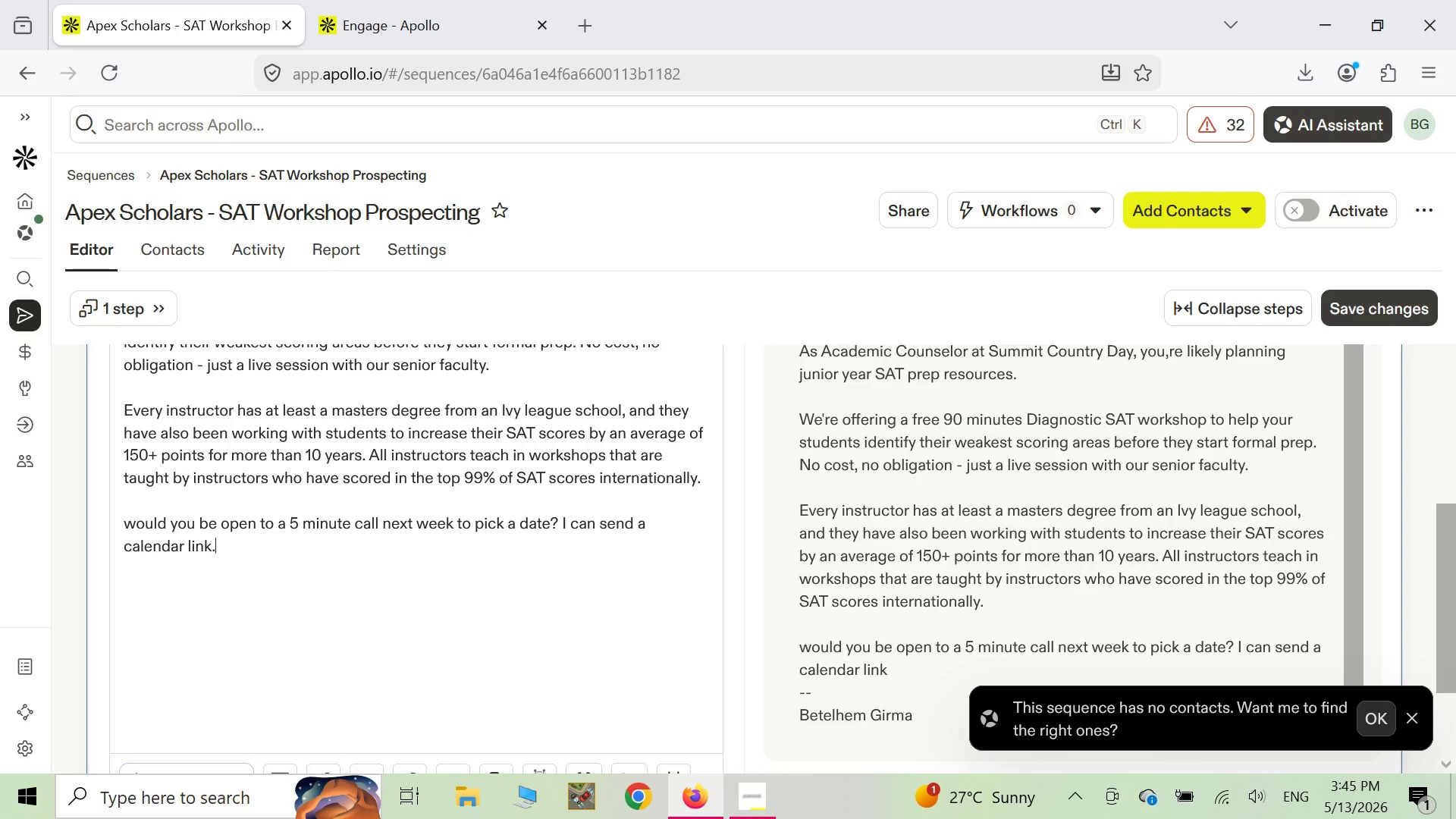 
key(Enter)
 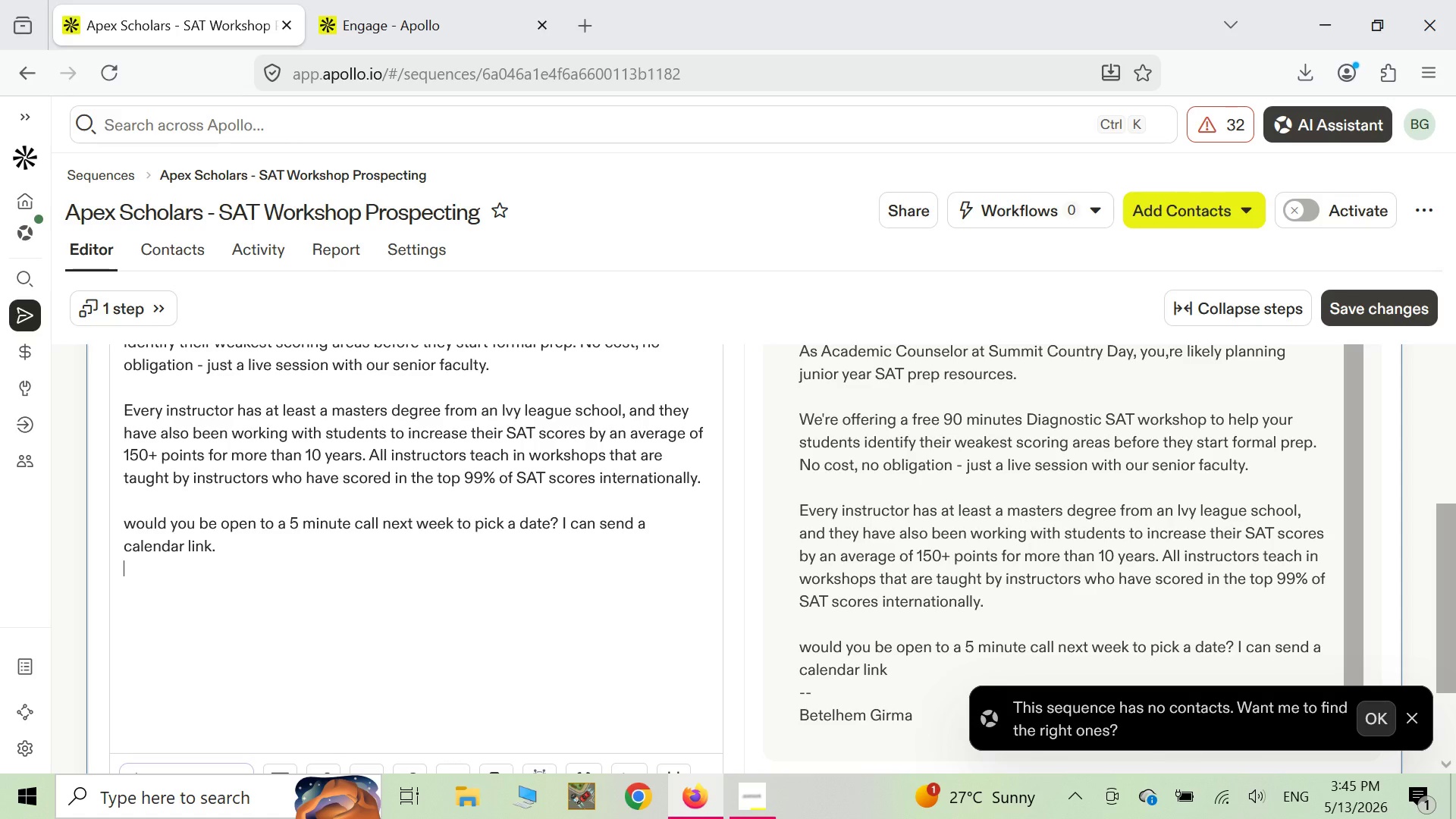 
key(Enter)
 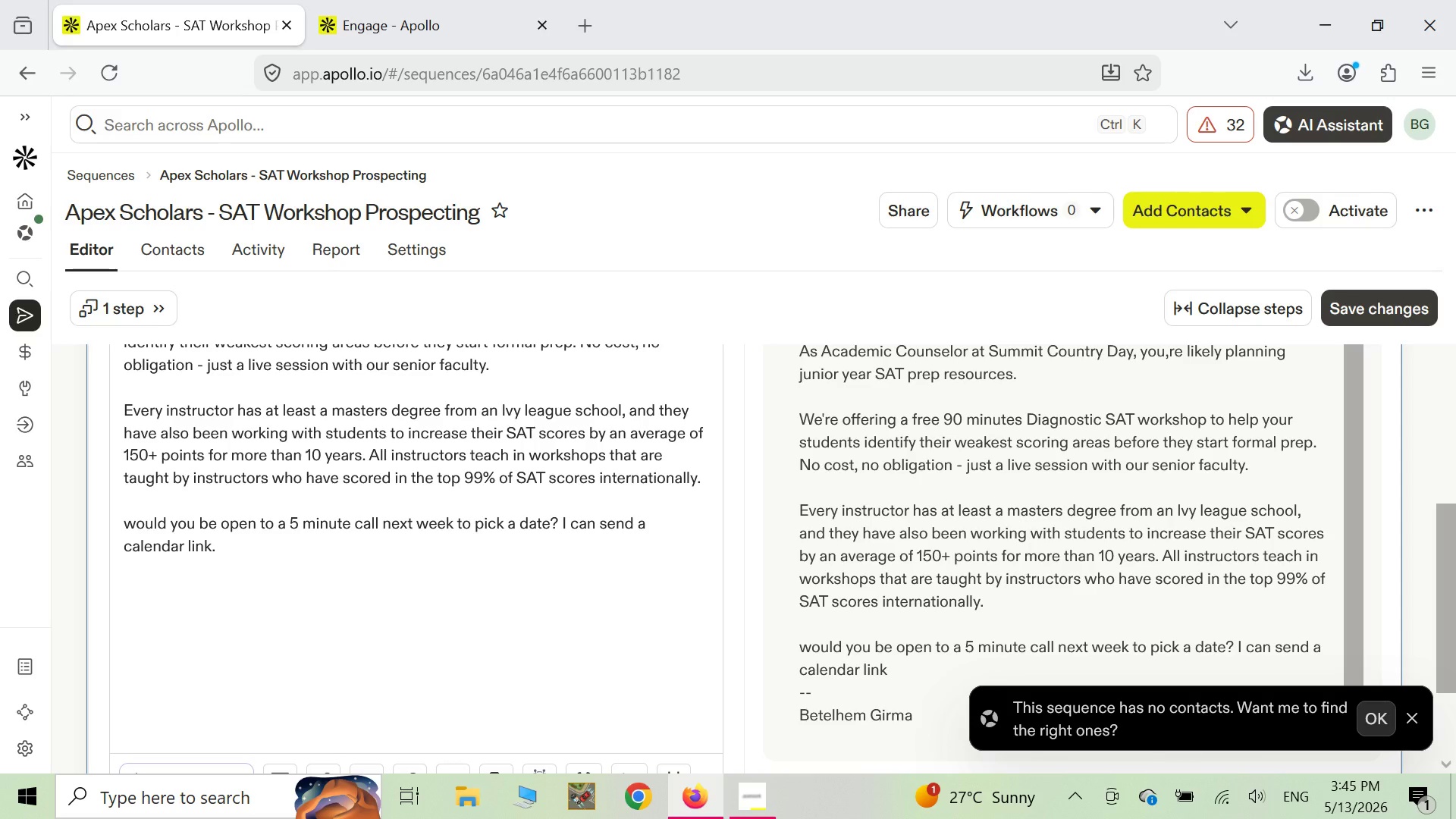 
type(Best regards,)
 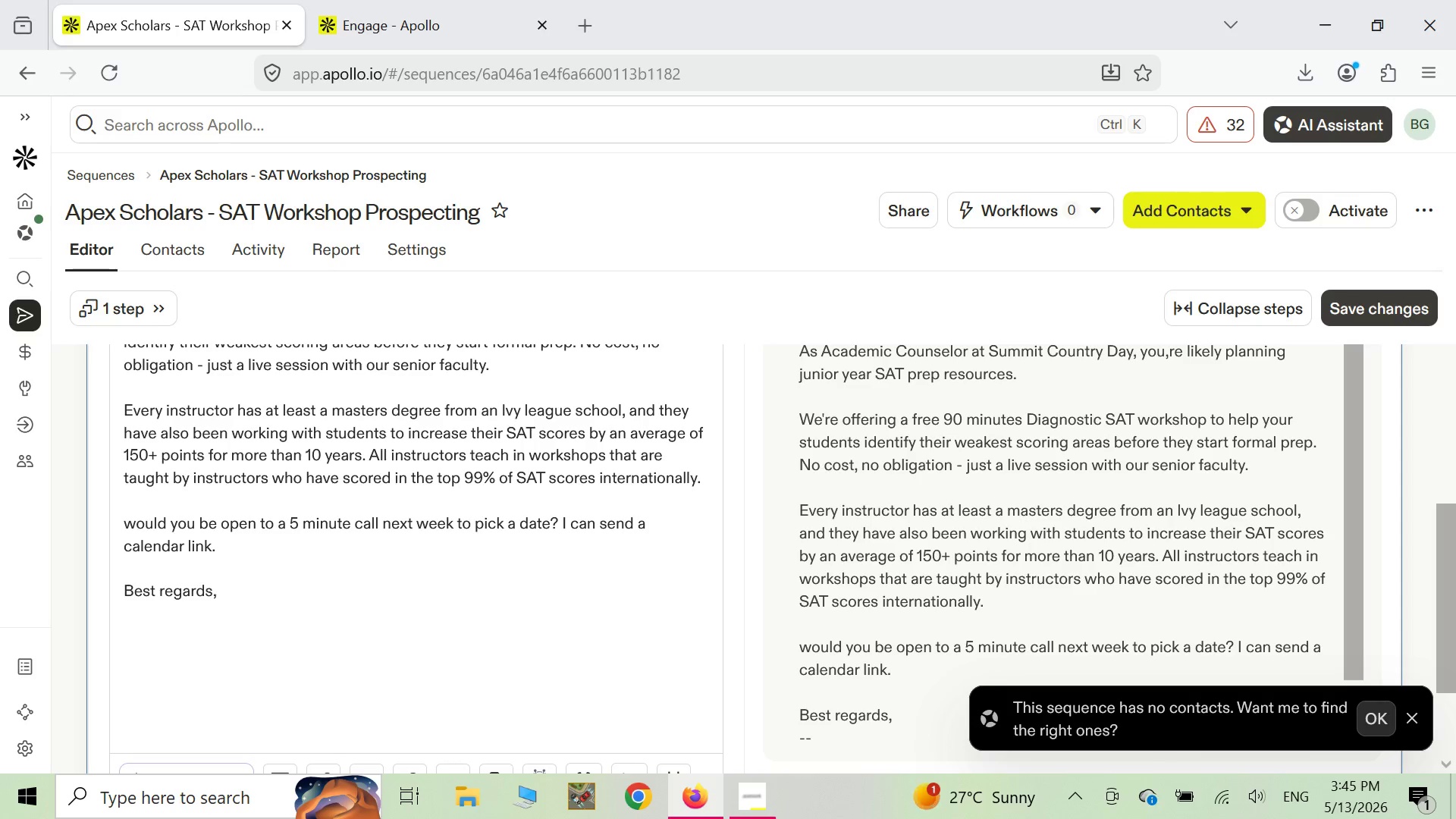 
wait(7.05)
 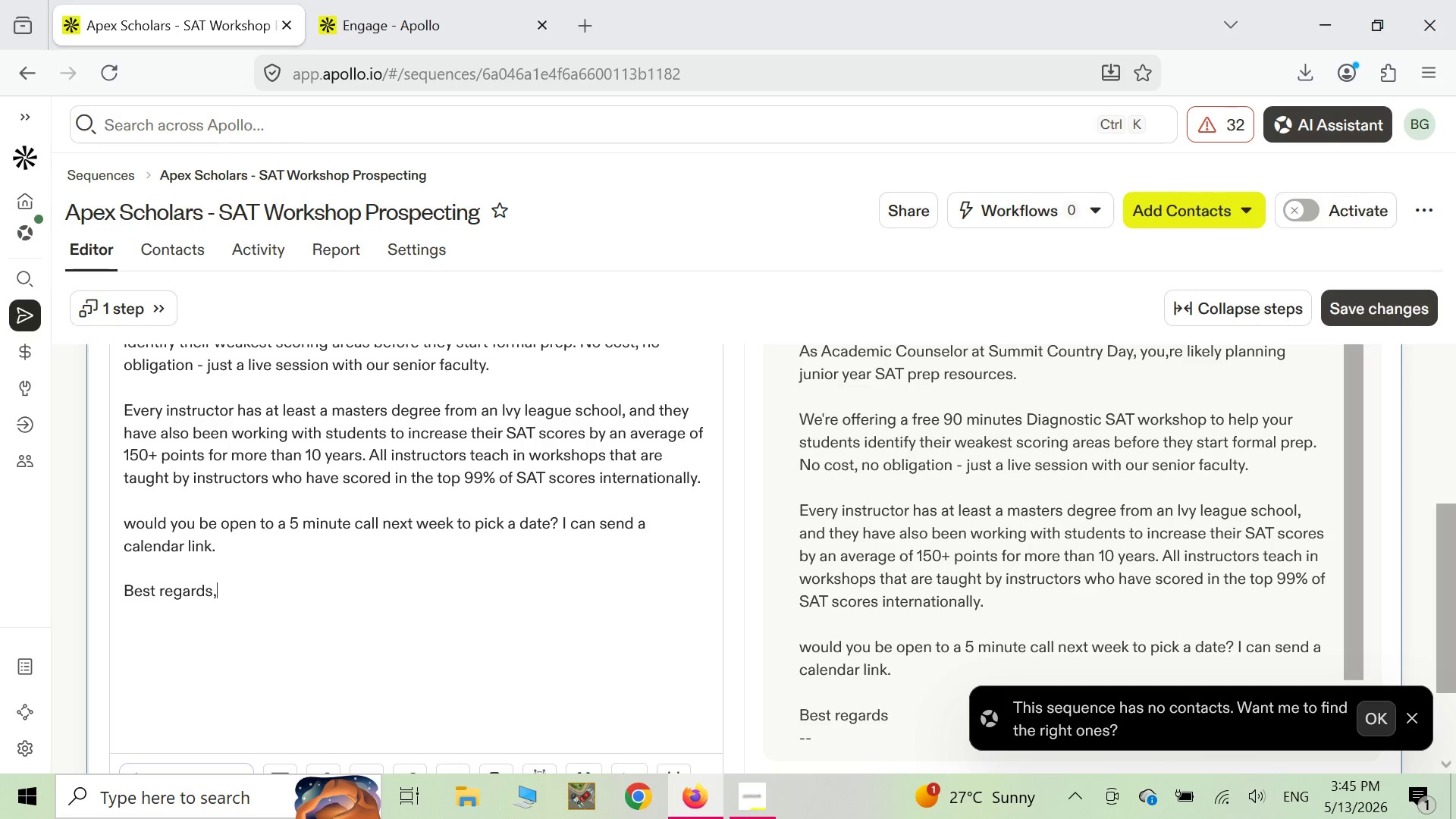 
left_click([1367, 304])
 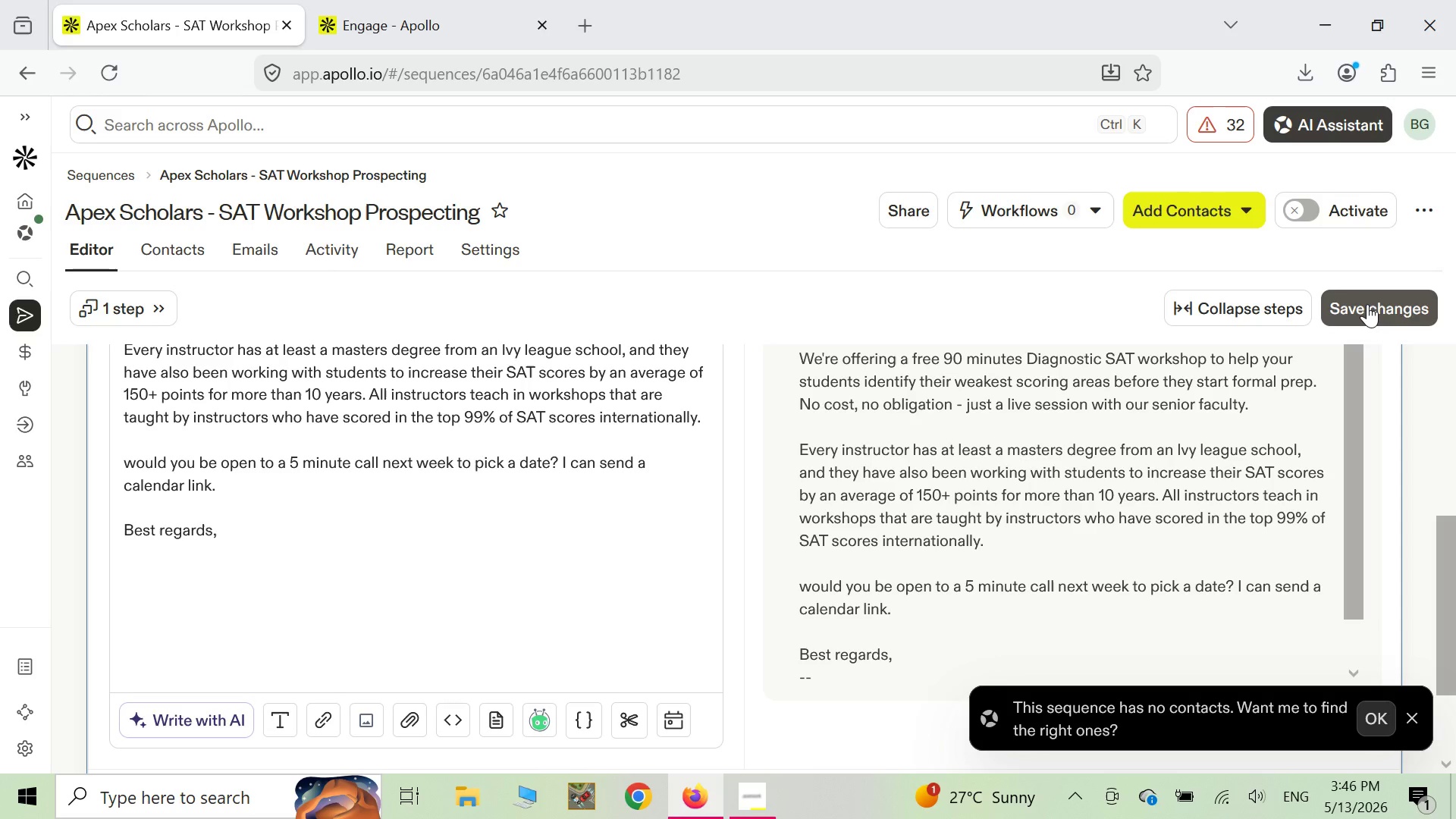 
wait(37.48)
 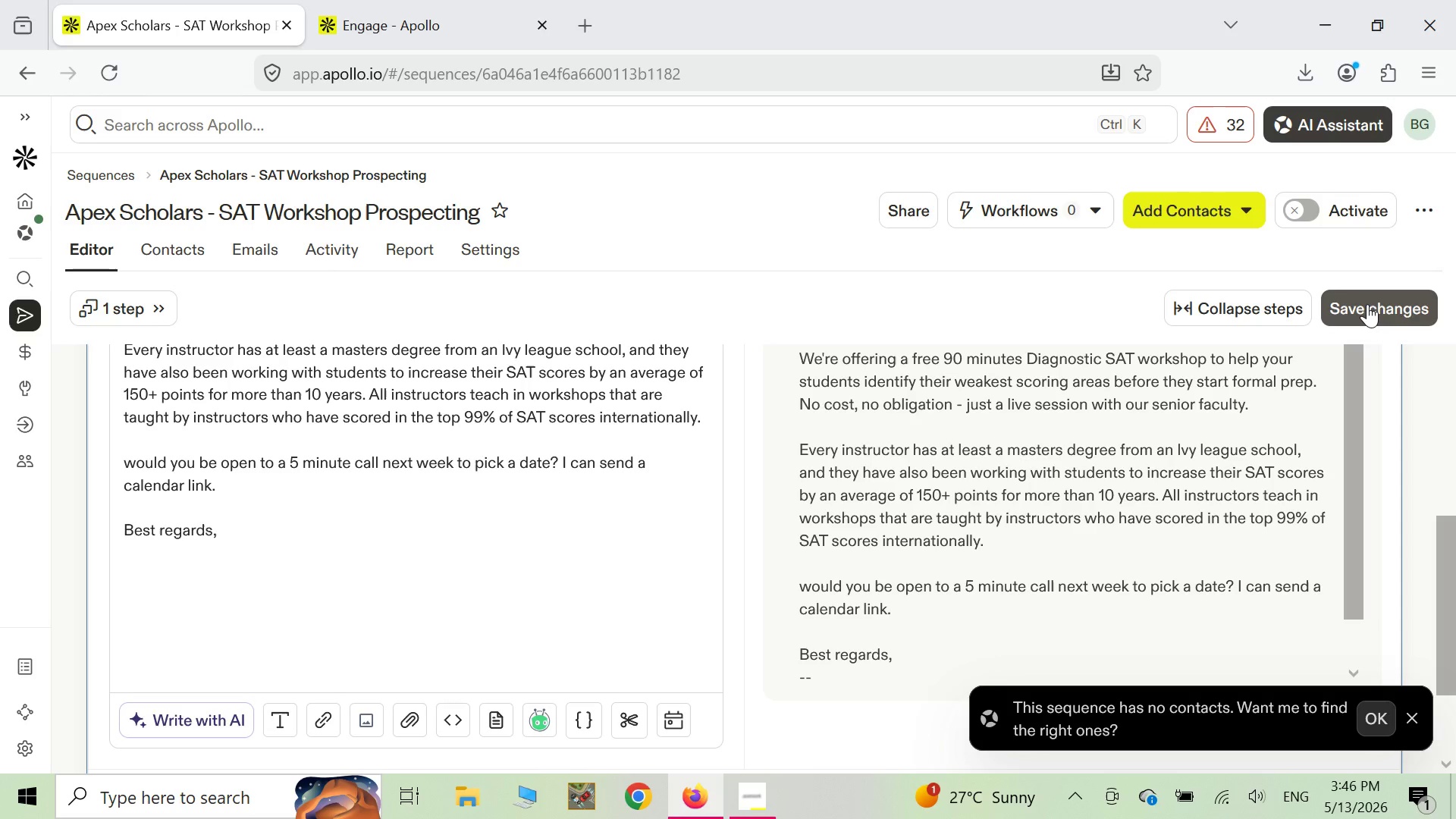 
mouse_move([760, 767])
 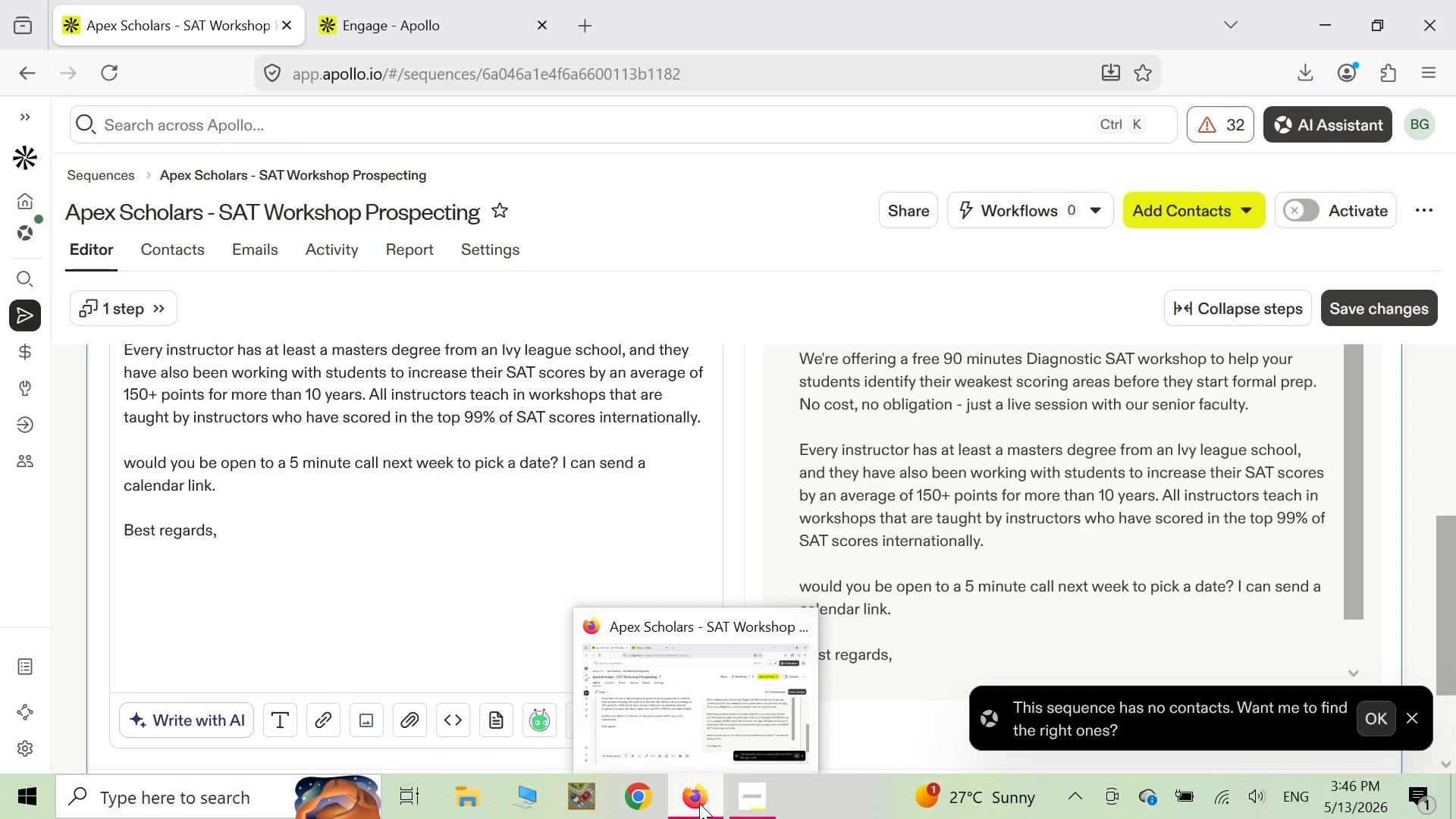 
wait(16.21)
 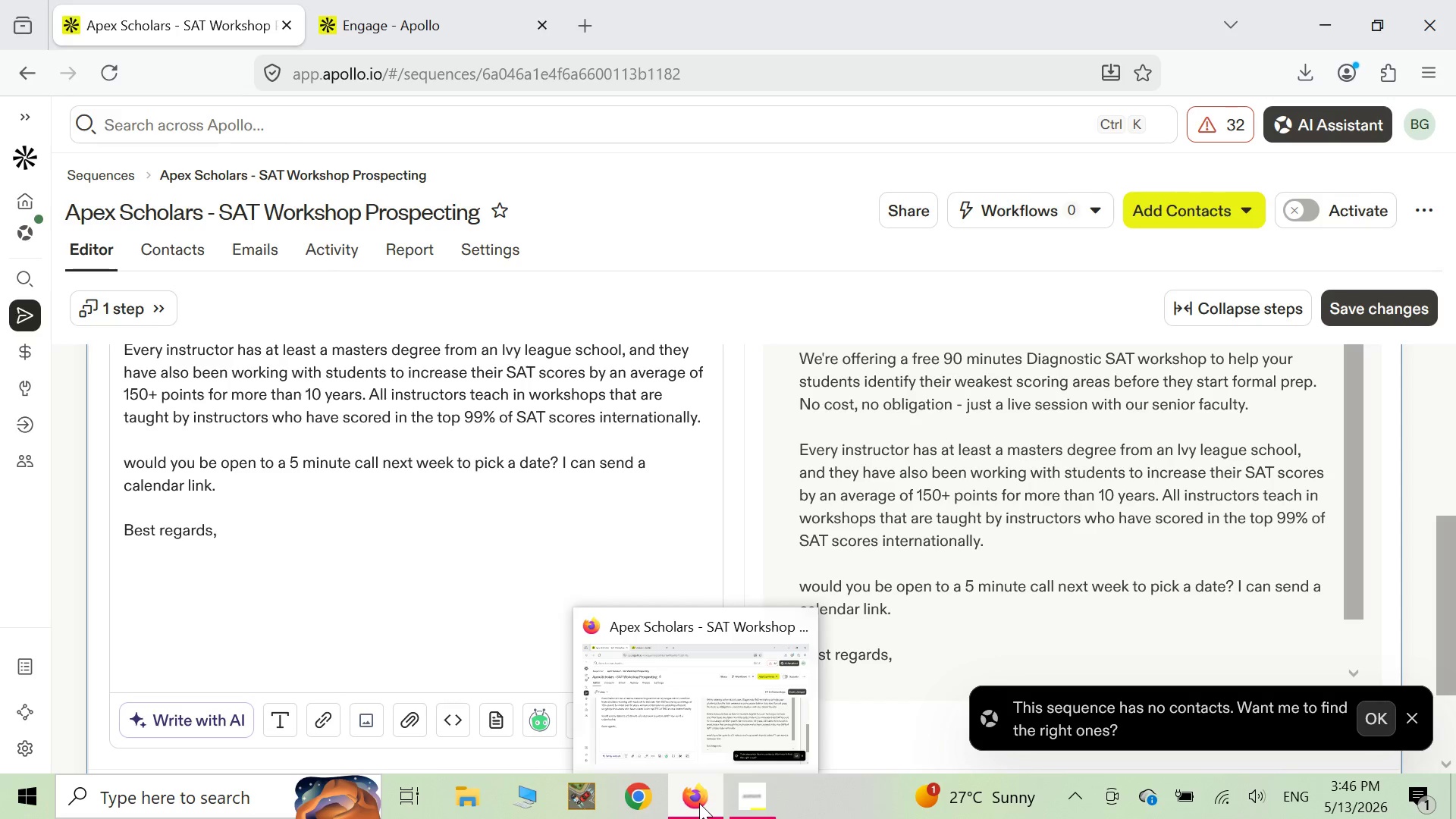 
scroll: coordinate [516, 604], scroll_direction: up, amount: 2.0
 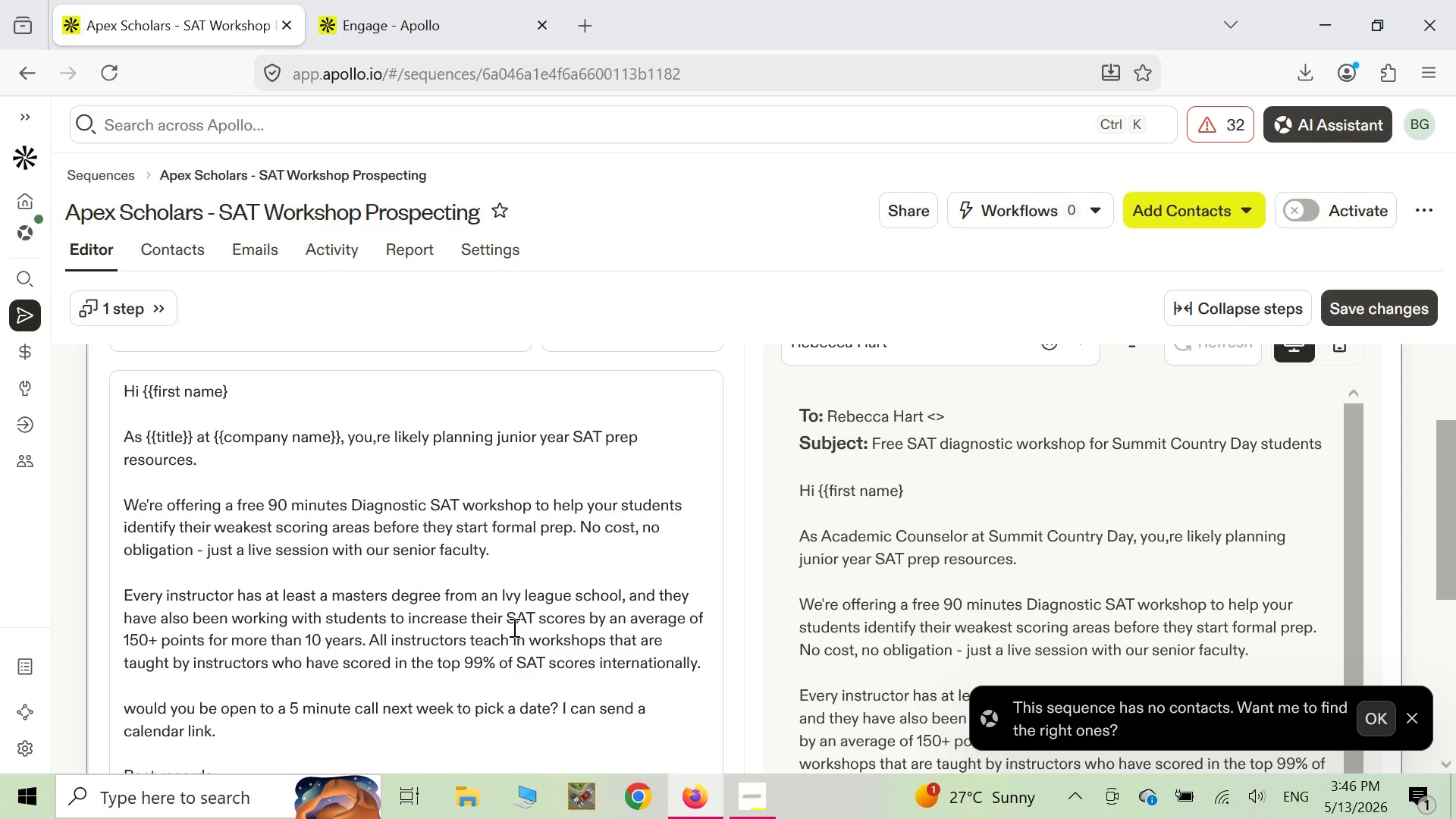 
scroll: coordinate [513, 627], scroll_direction: down, amount: 4.0
 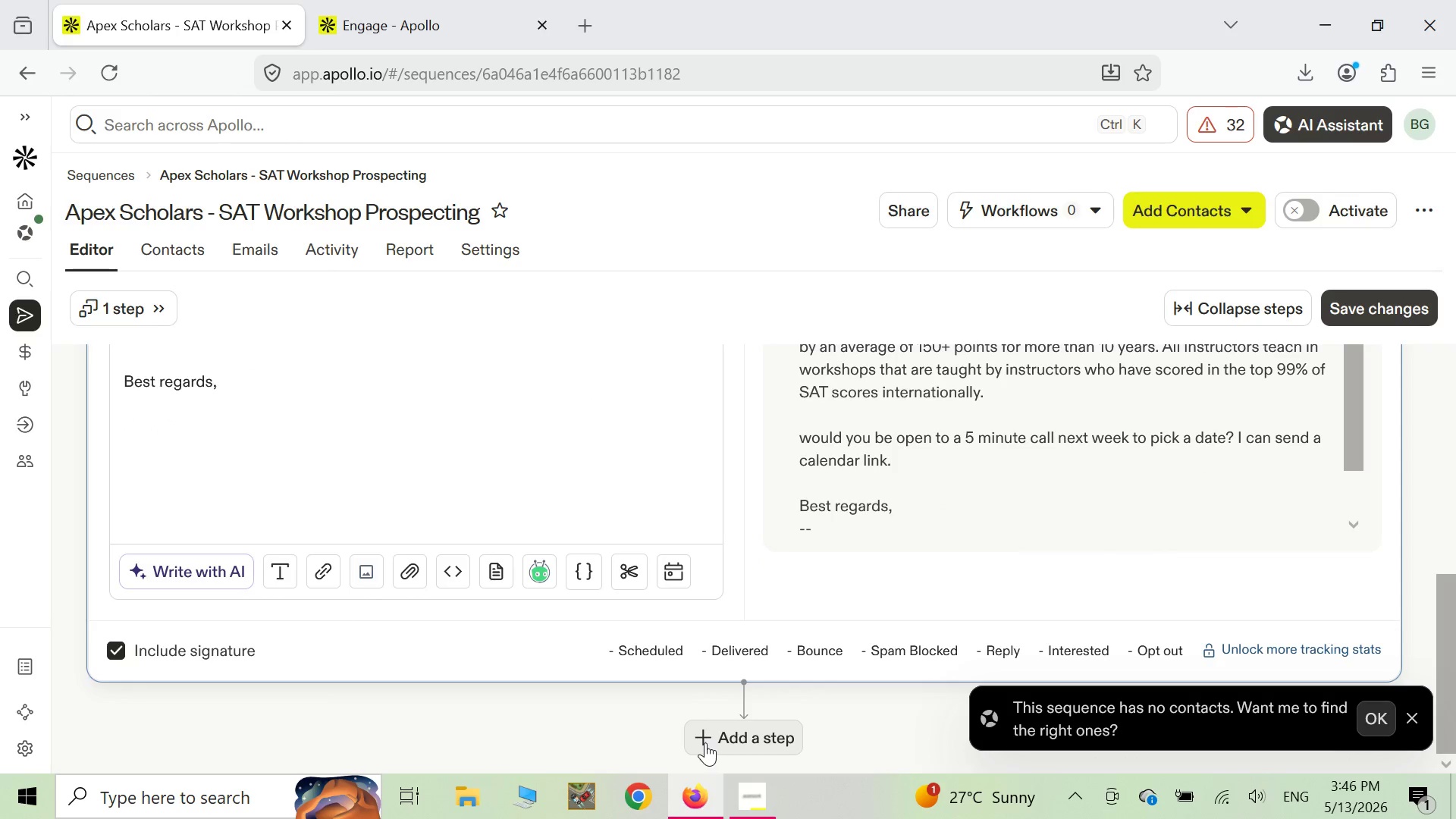 
left_click([708, 743])
 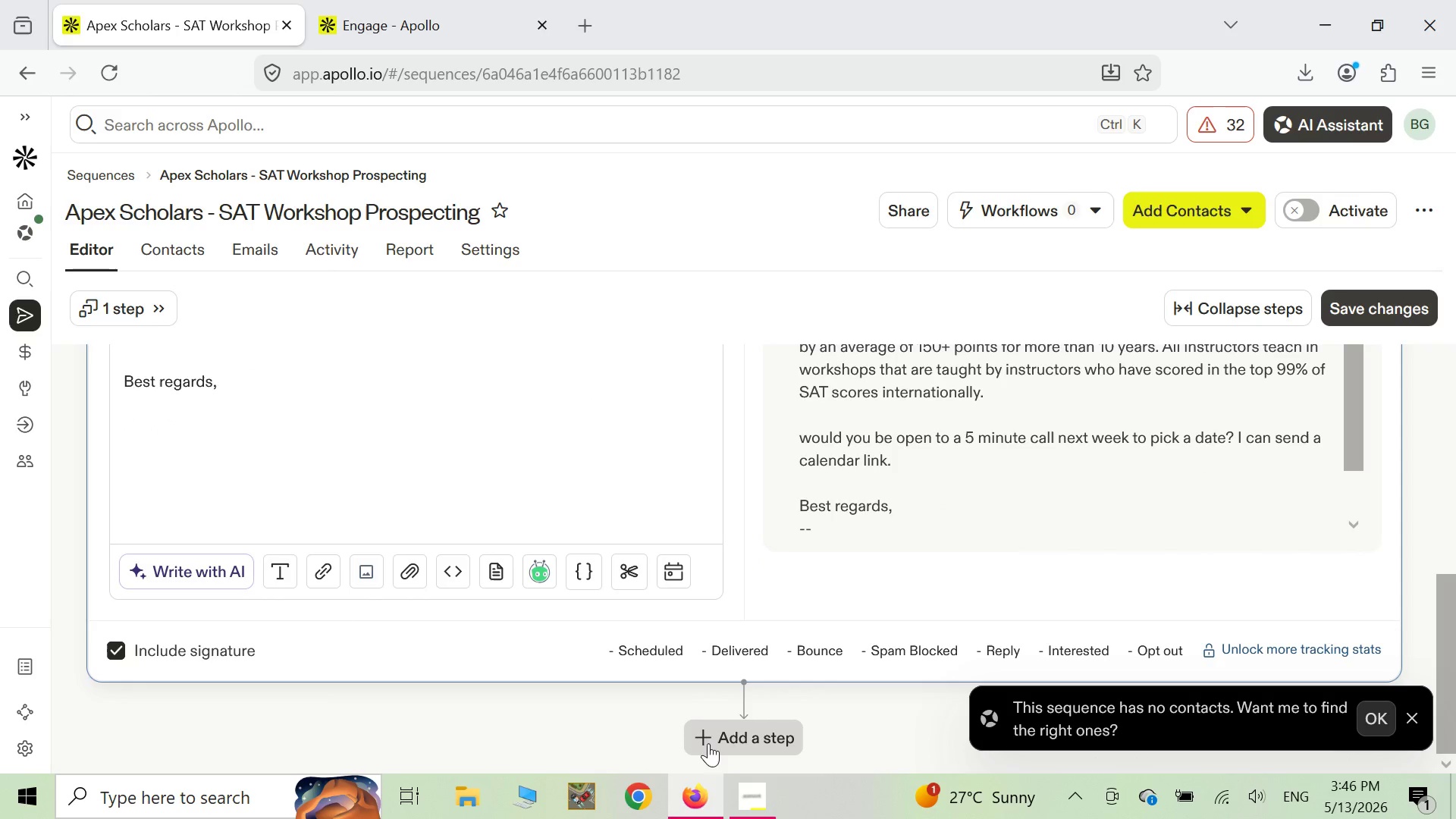 
mouse_move([729, 725])
 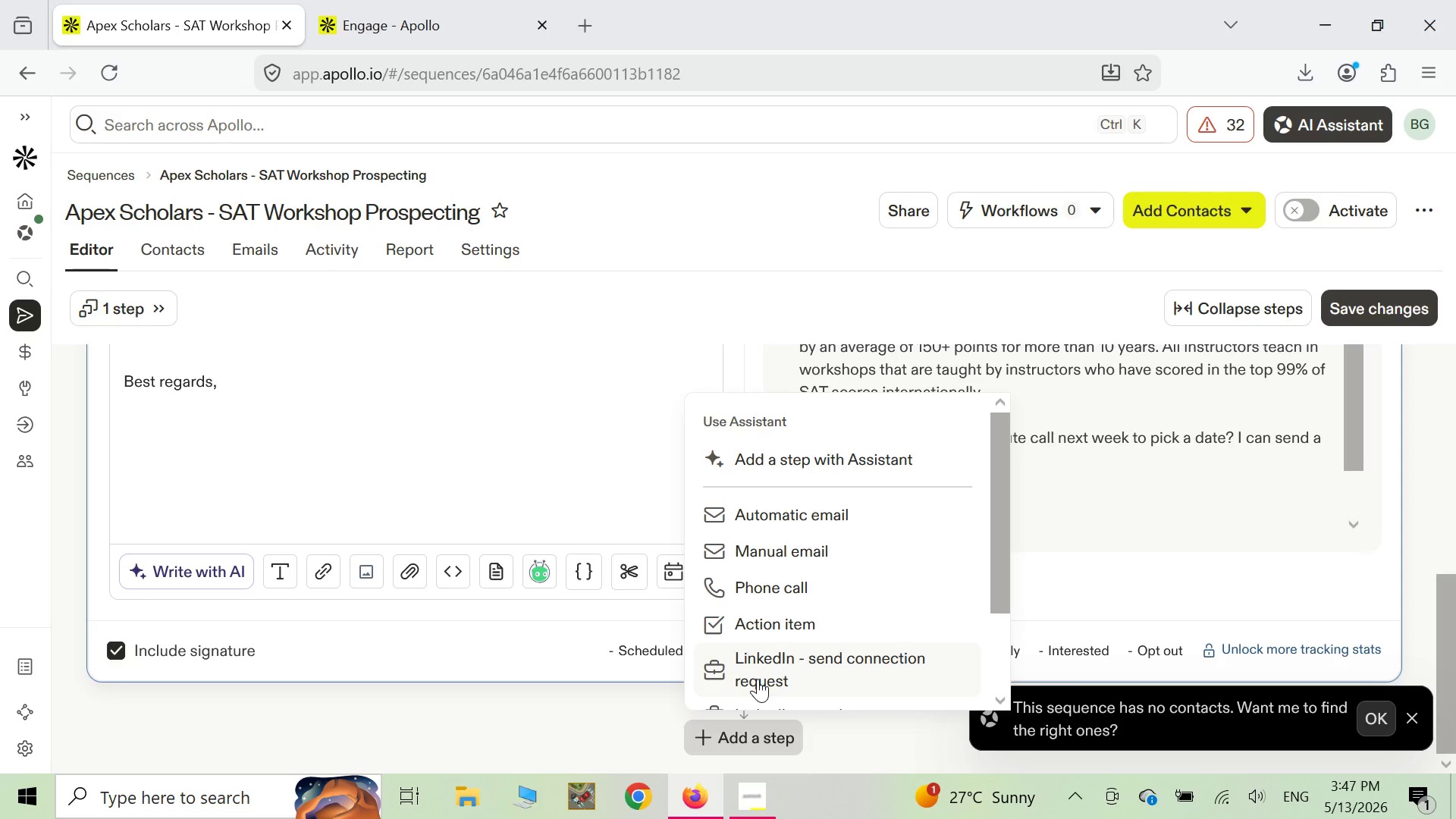 
wait(43.92)
 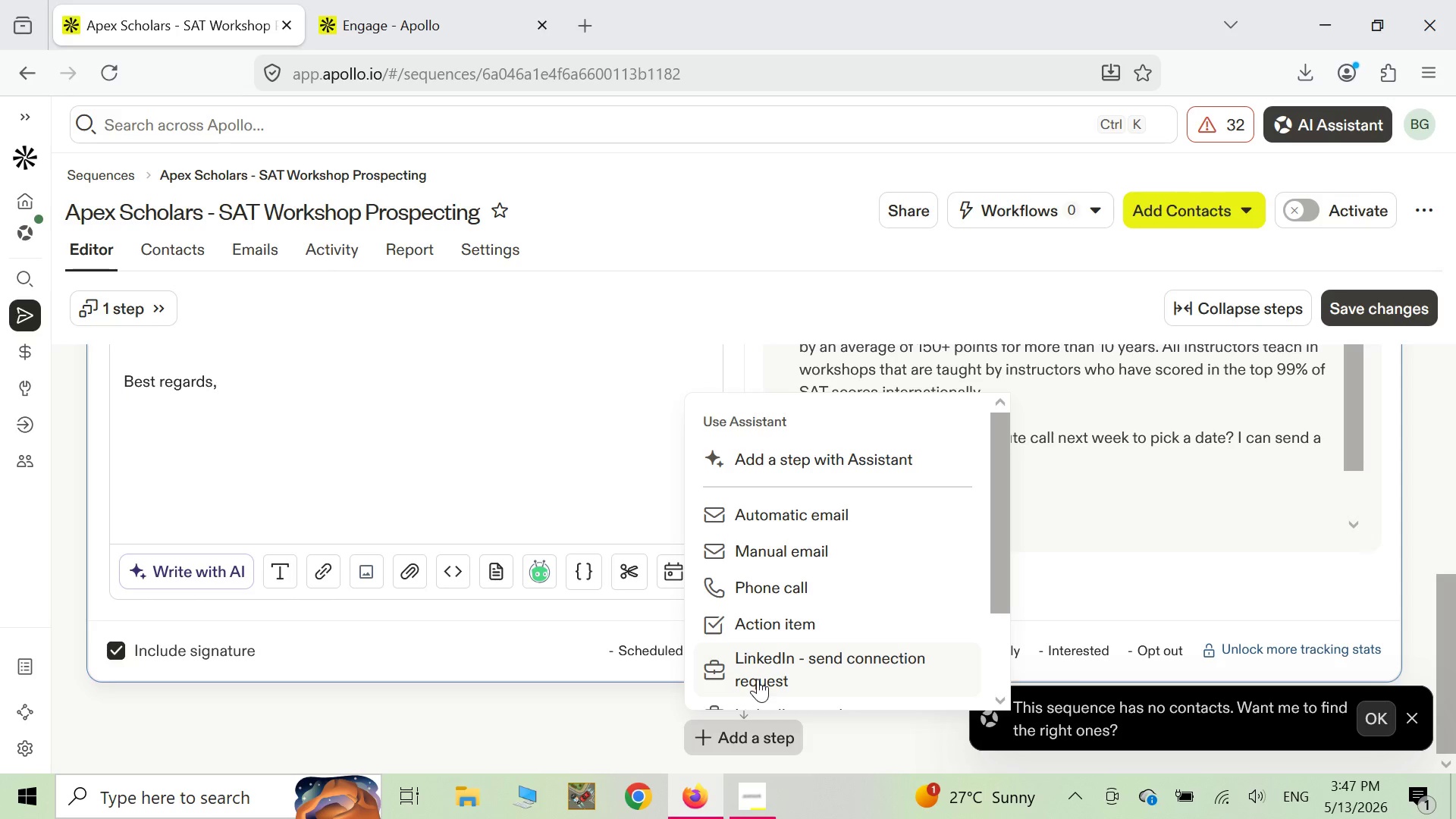 
scroll: coordinate [791, 631], scroll_direction: down, amount: 6.0
 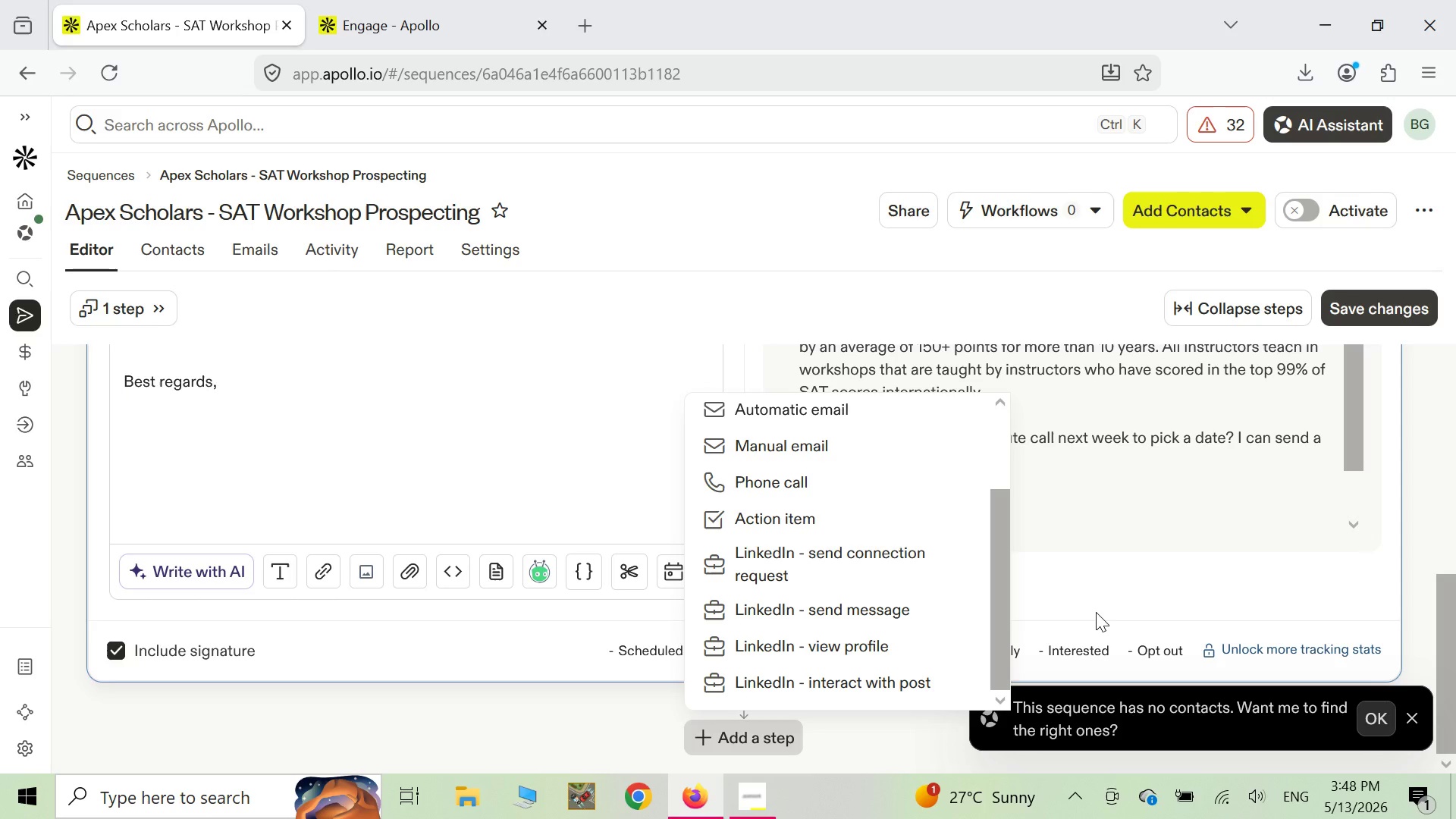 
wait(81.84)
 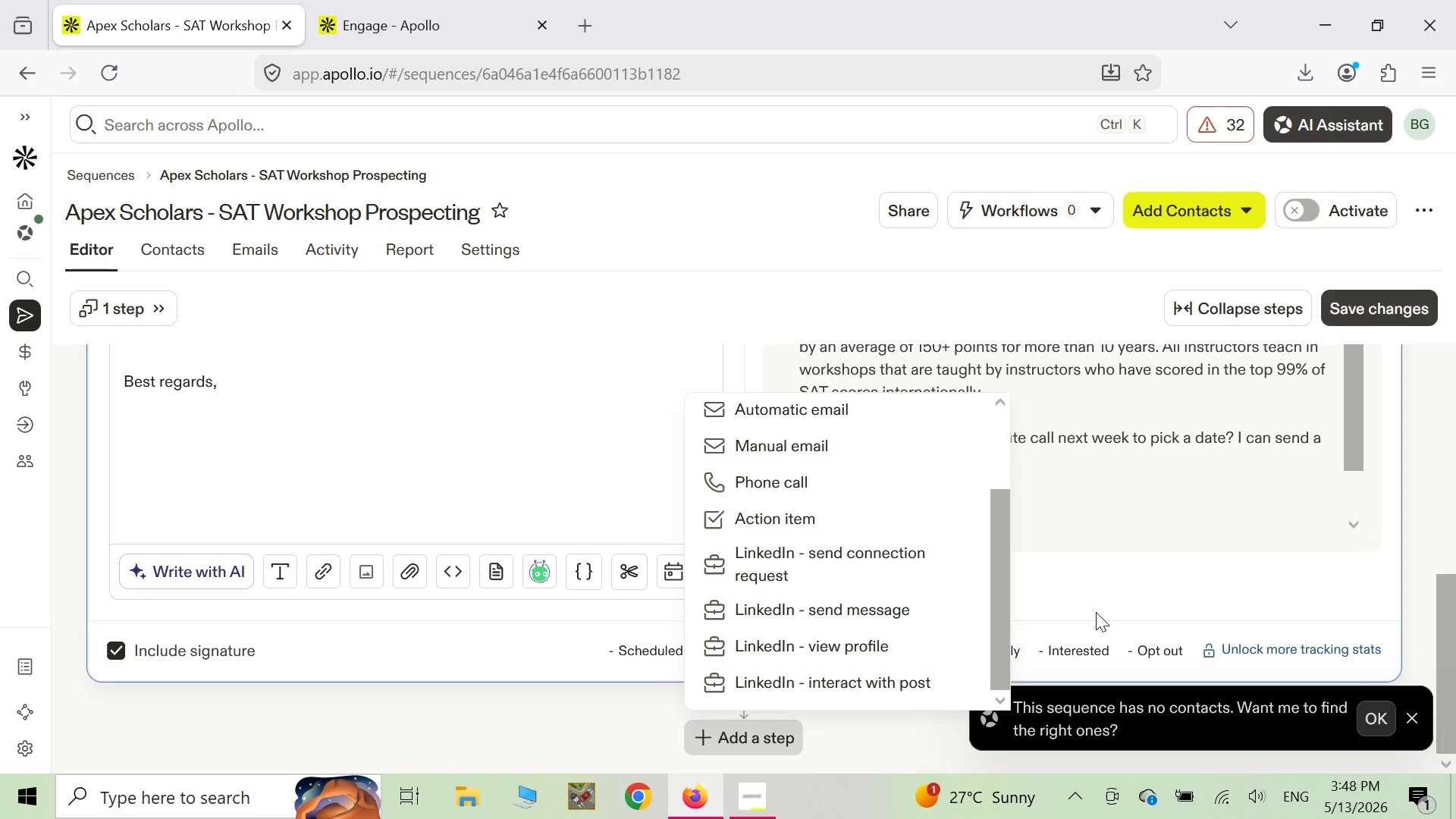 
left_click([883, 565])
 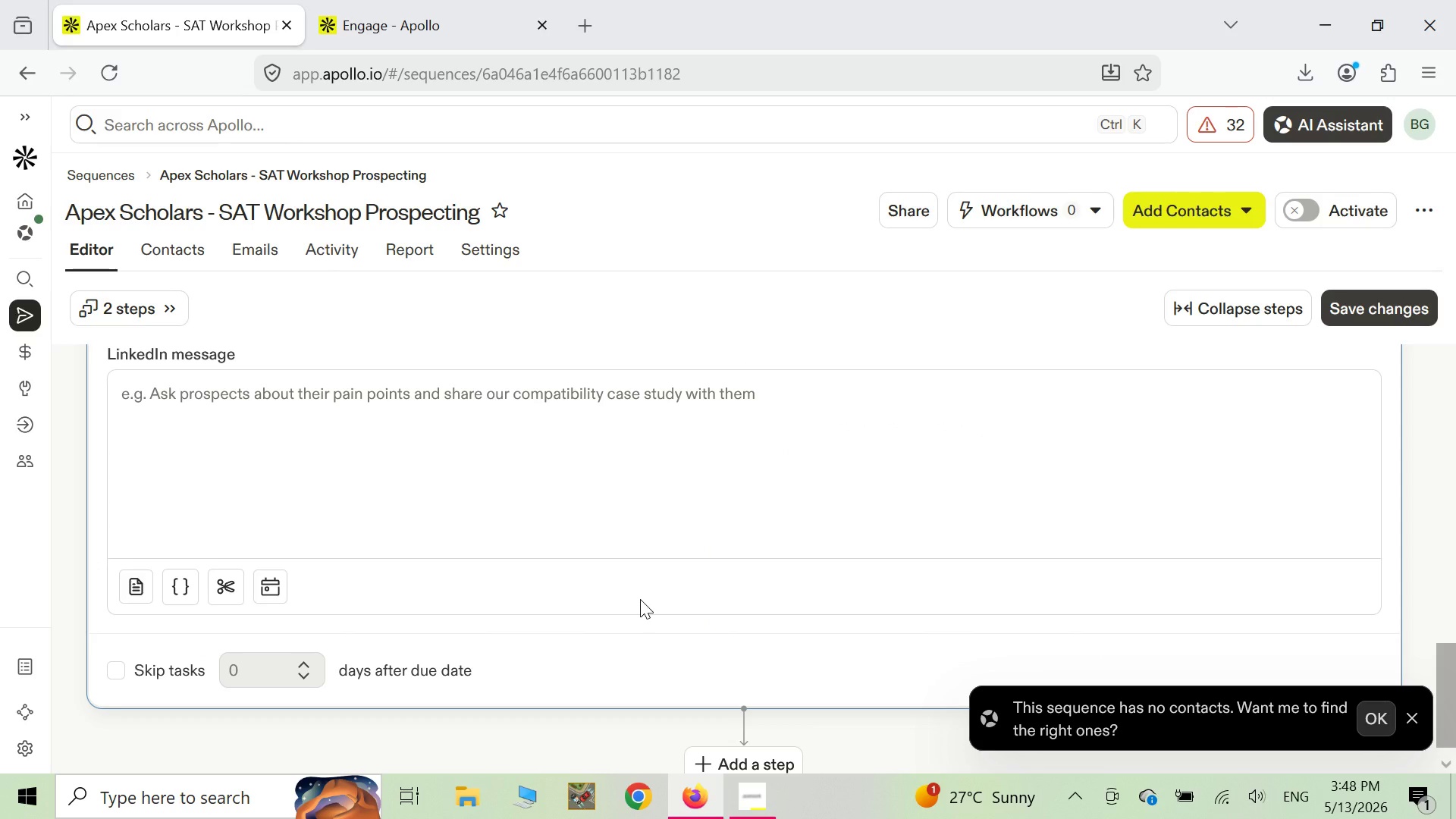 
scroll: coordinate [644, 599], scroll_direction: up, amount: 5.0
 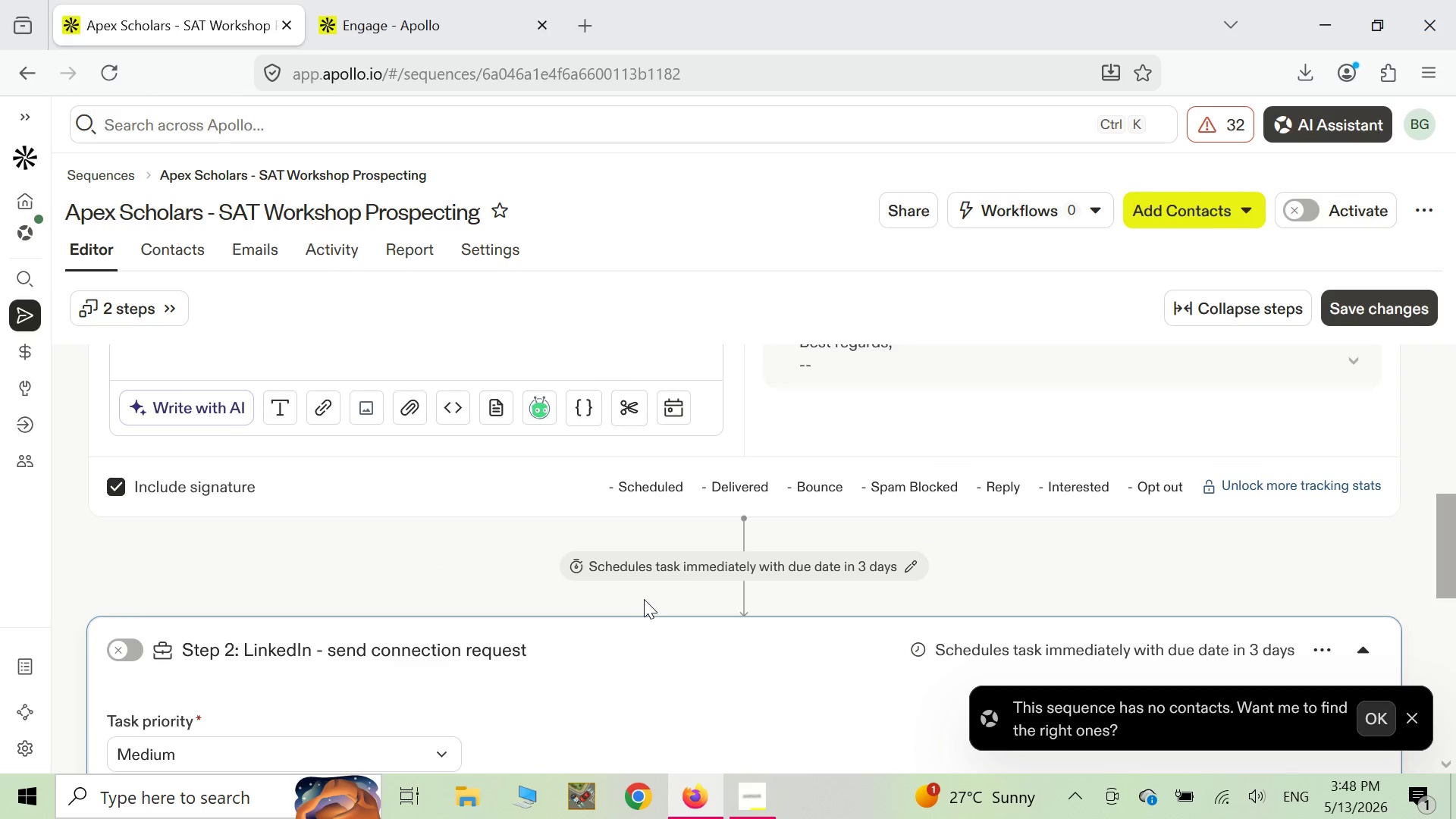 
scroll: coordinate [644, 599], scroll_direction: down, amount: 1.0
 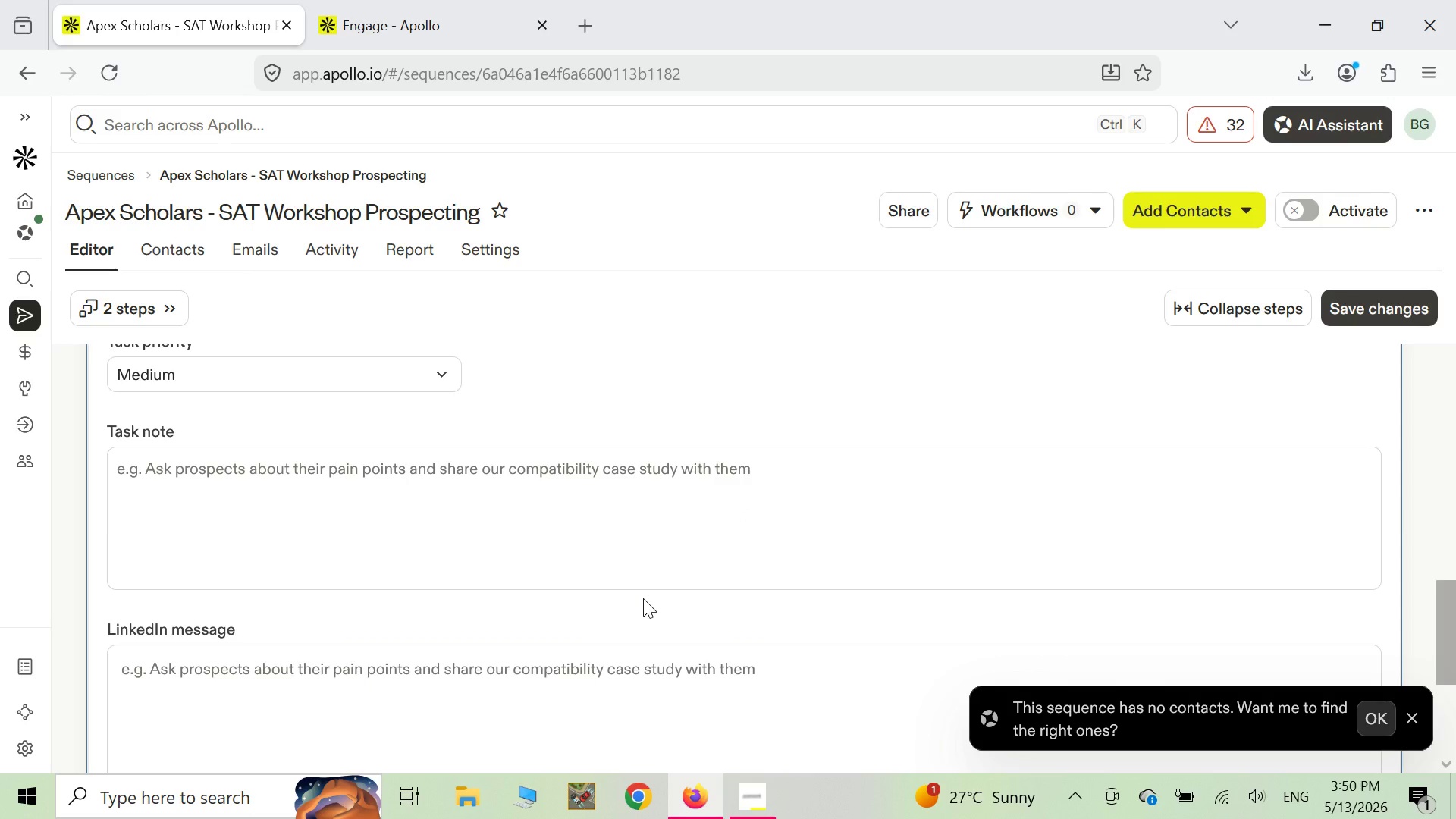 
wait(96.47)
 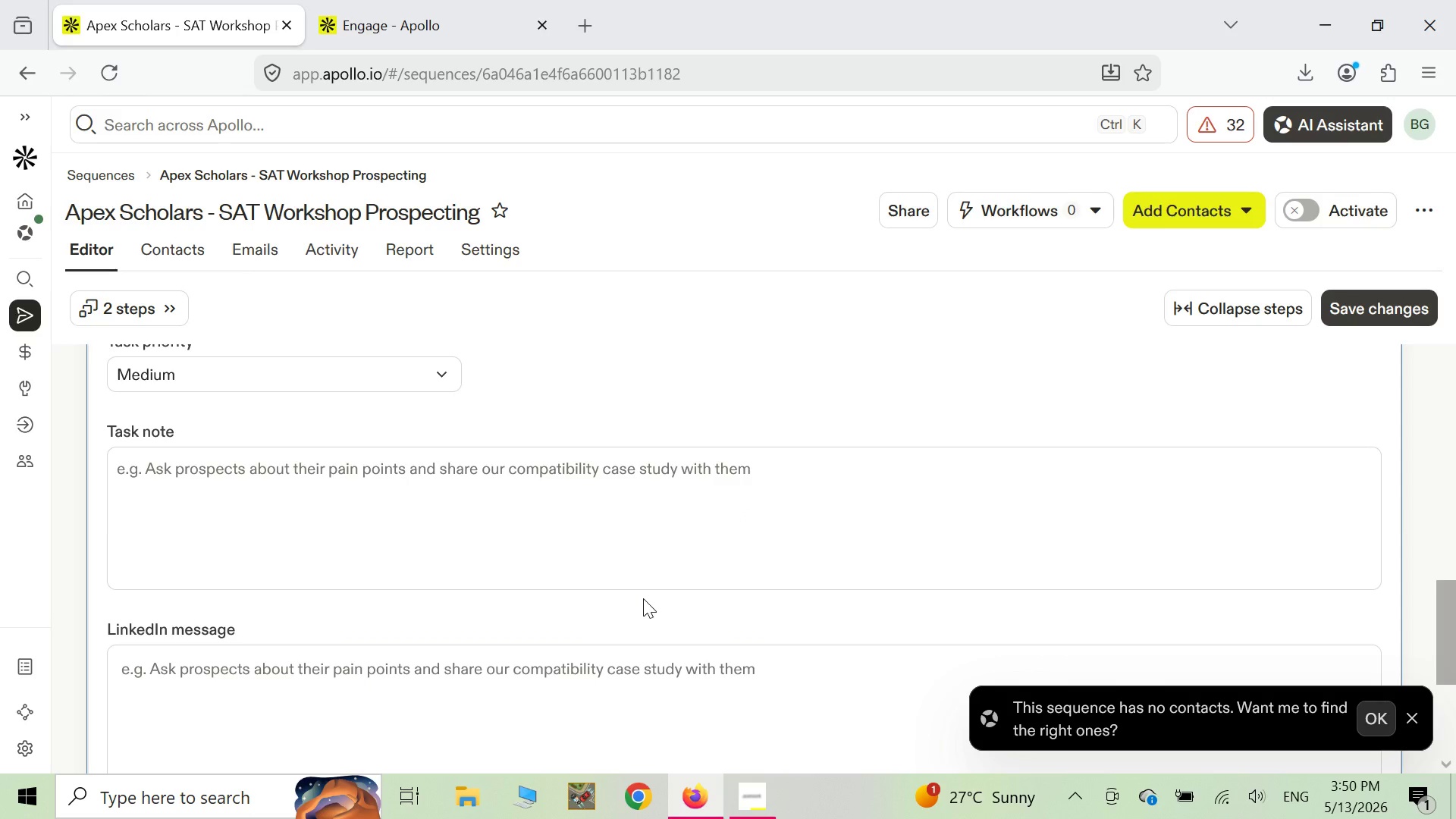 
scroll: coordinate [427, 477], scroll_direction: up, amount: 10.0
 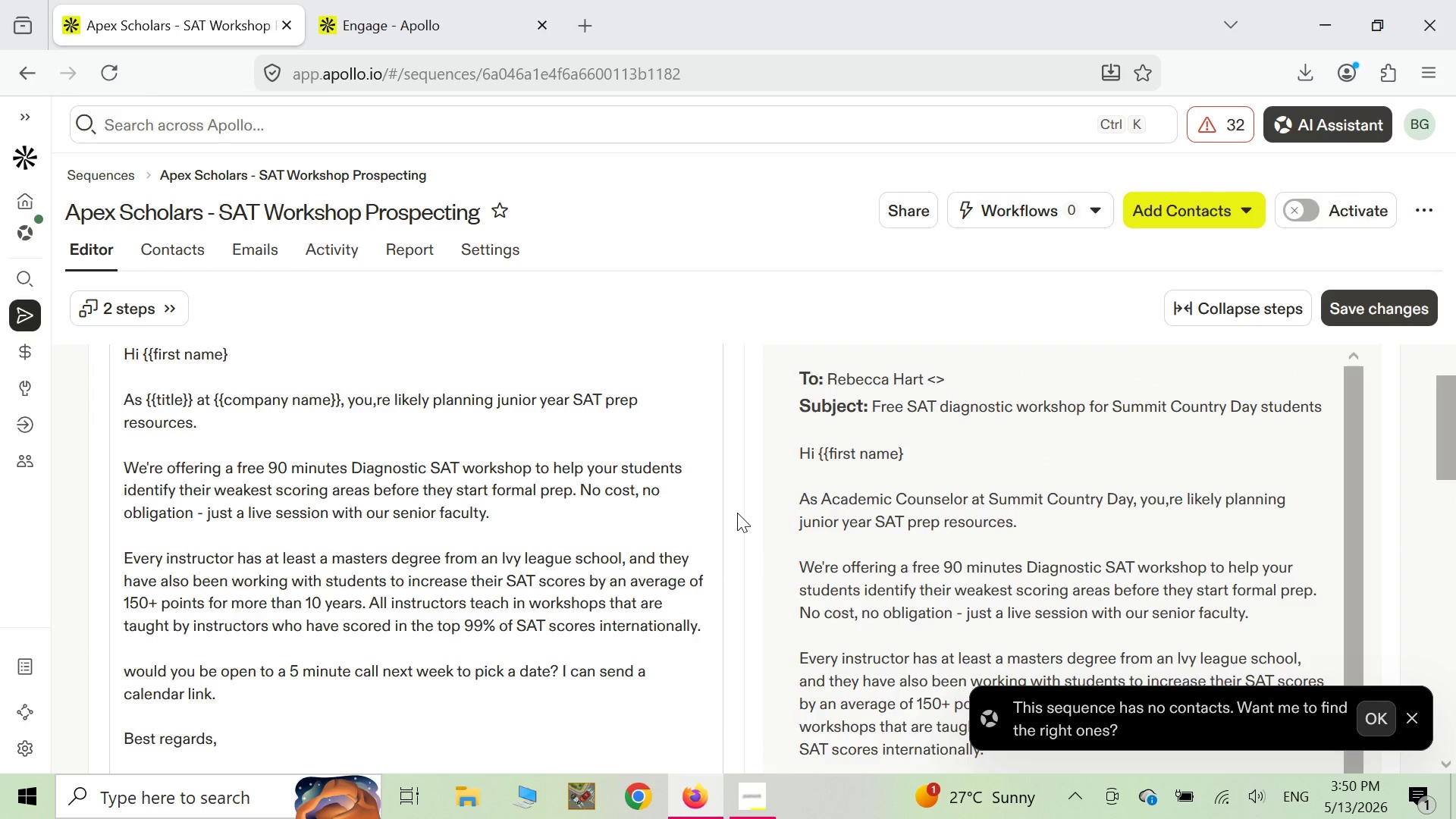 
scroll: coordinate [737, 513], scroll_direction: none, amount: 0.0
 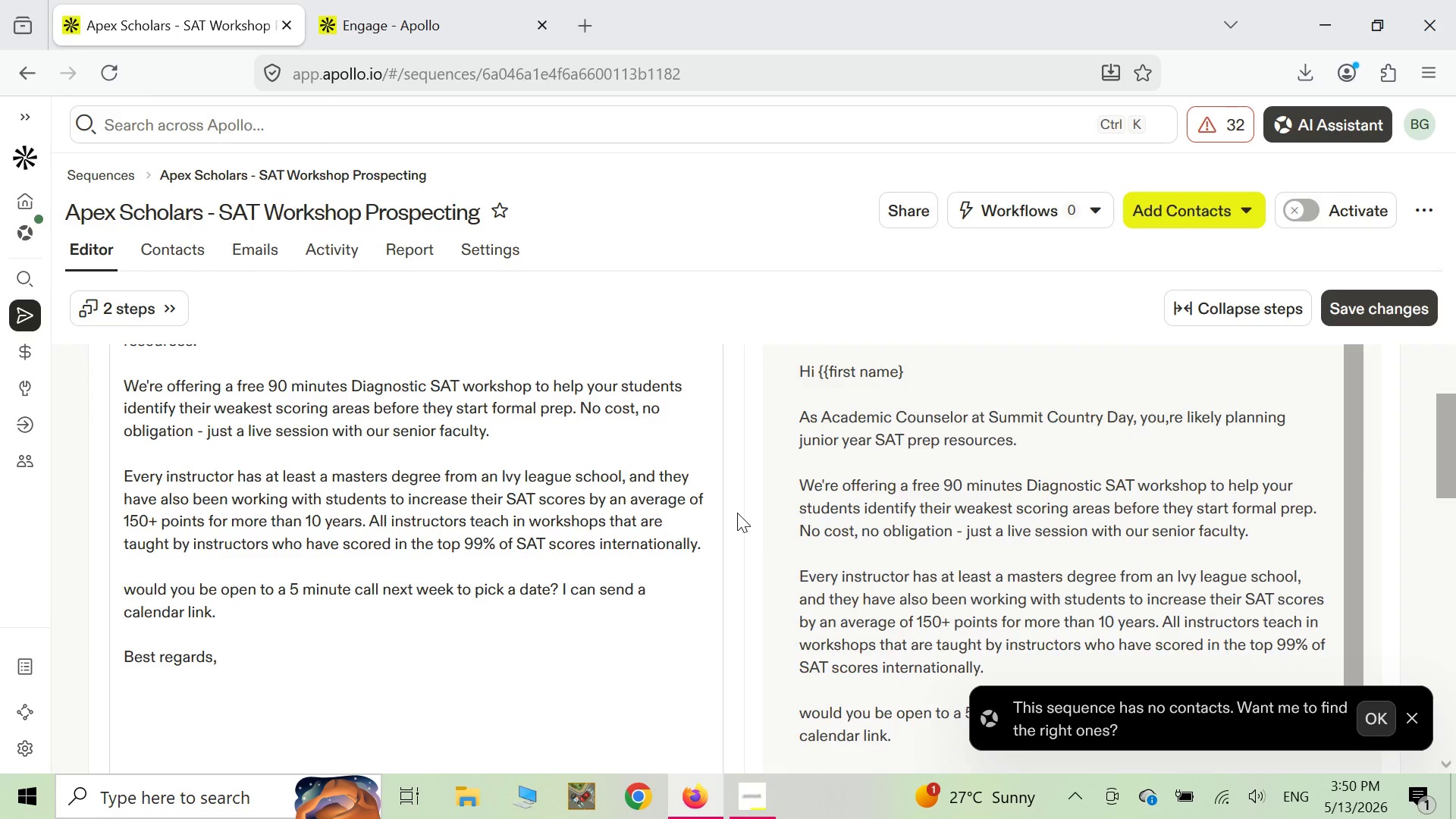 
scroll: coordinate [737, 513], scroll_direction: down, amount: 1.0
 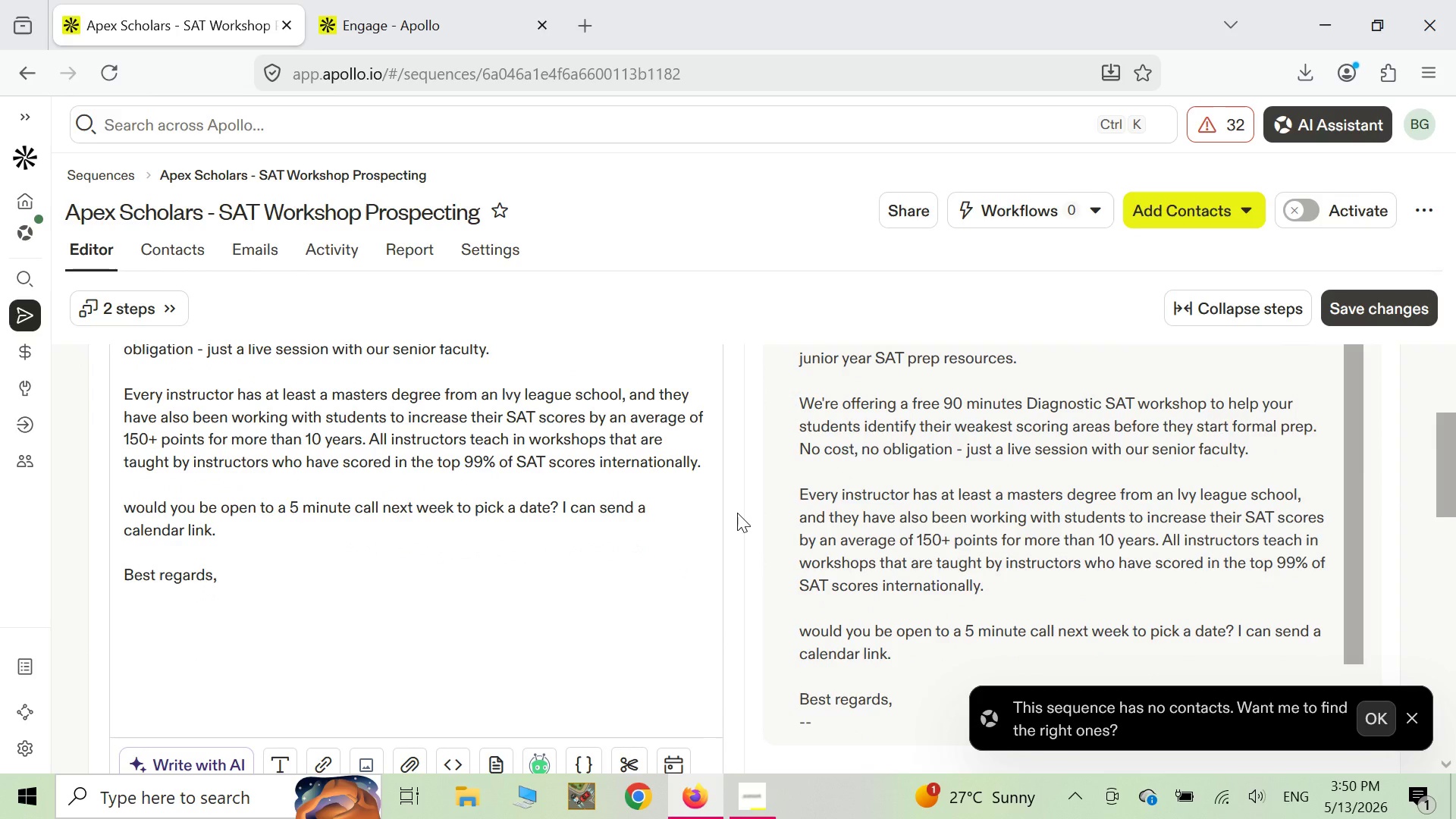 
scroll: coordinate [737, 513], scroll_direction: none, amount: 0.0
 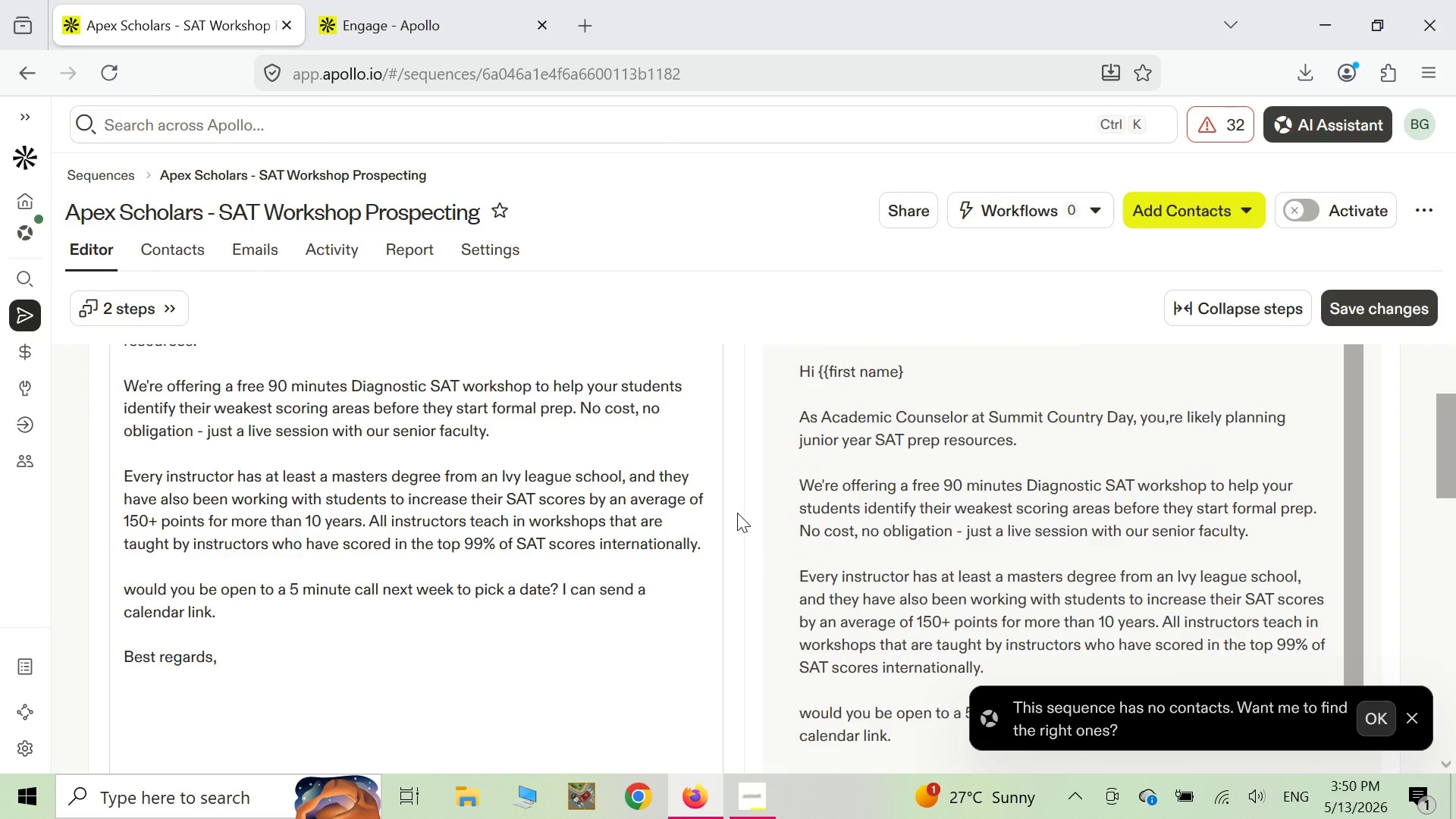 
scroll: coordinate [737, 513], scroll_direction: up, amount: 2.0
 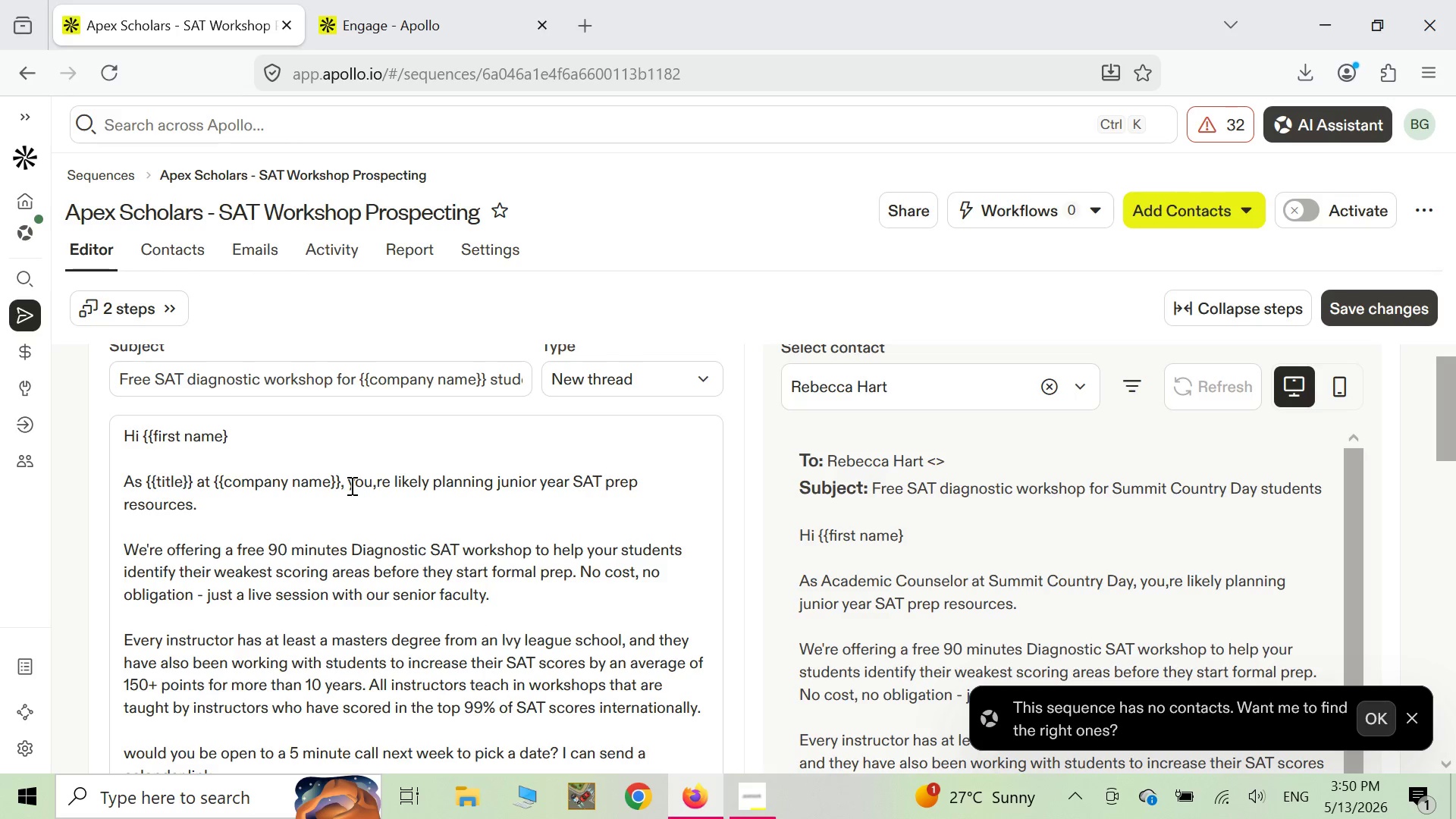 
wait(10.61)
 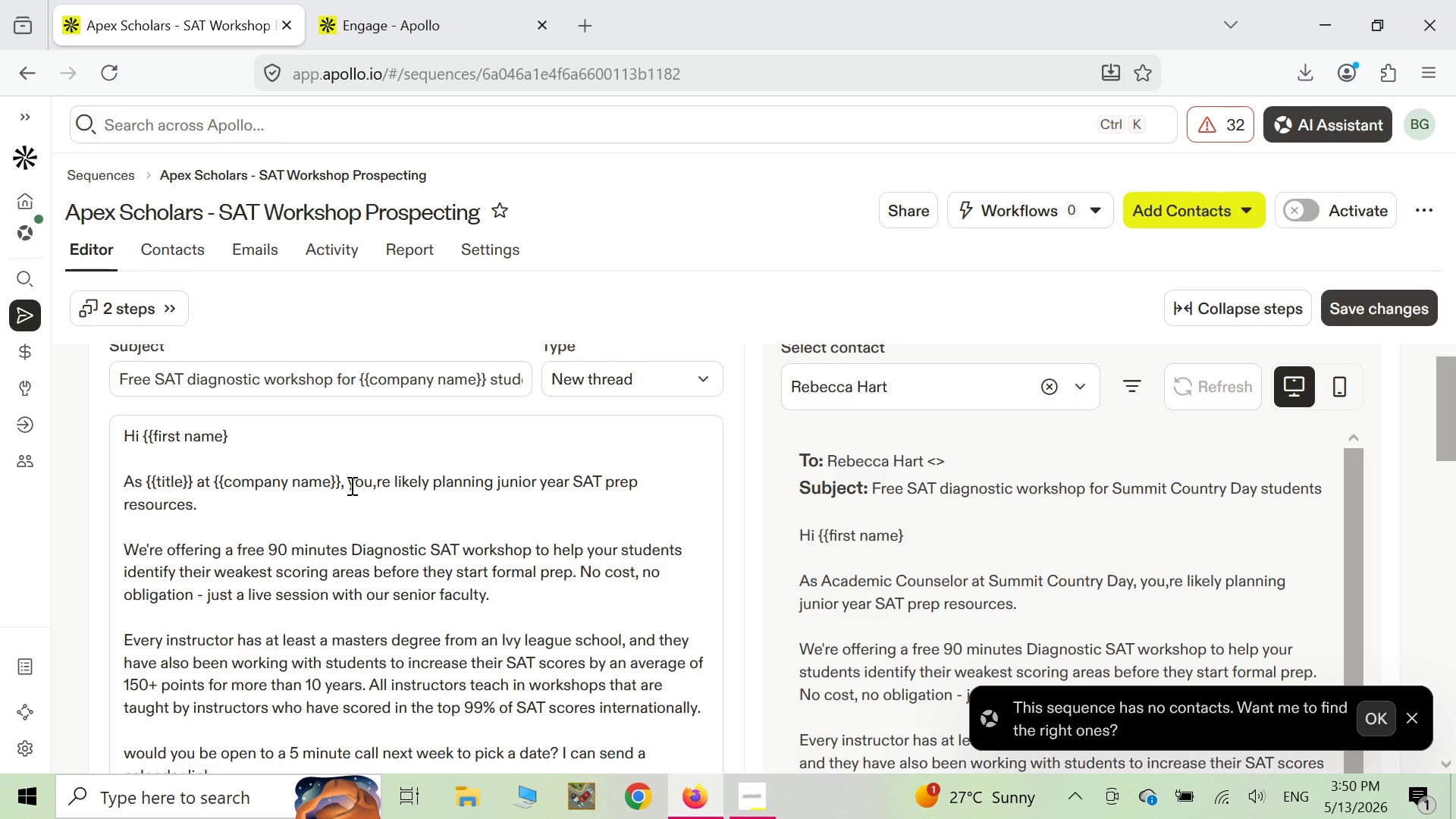 
scroll: coordinate [438, 504], scroll_direction: down, amount: 1.0
 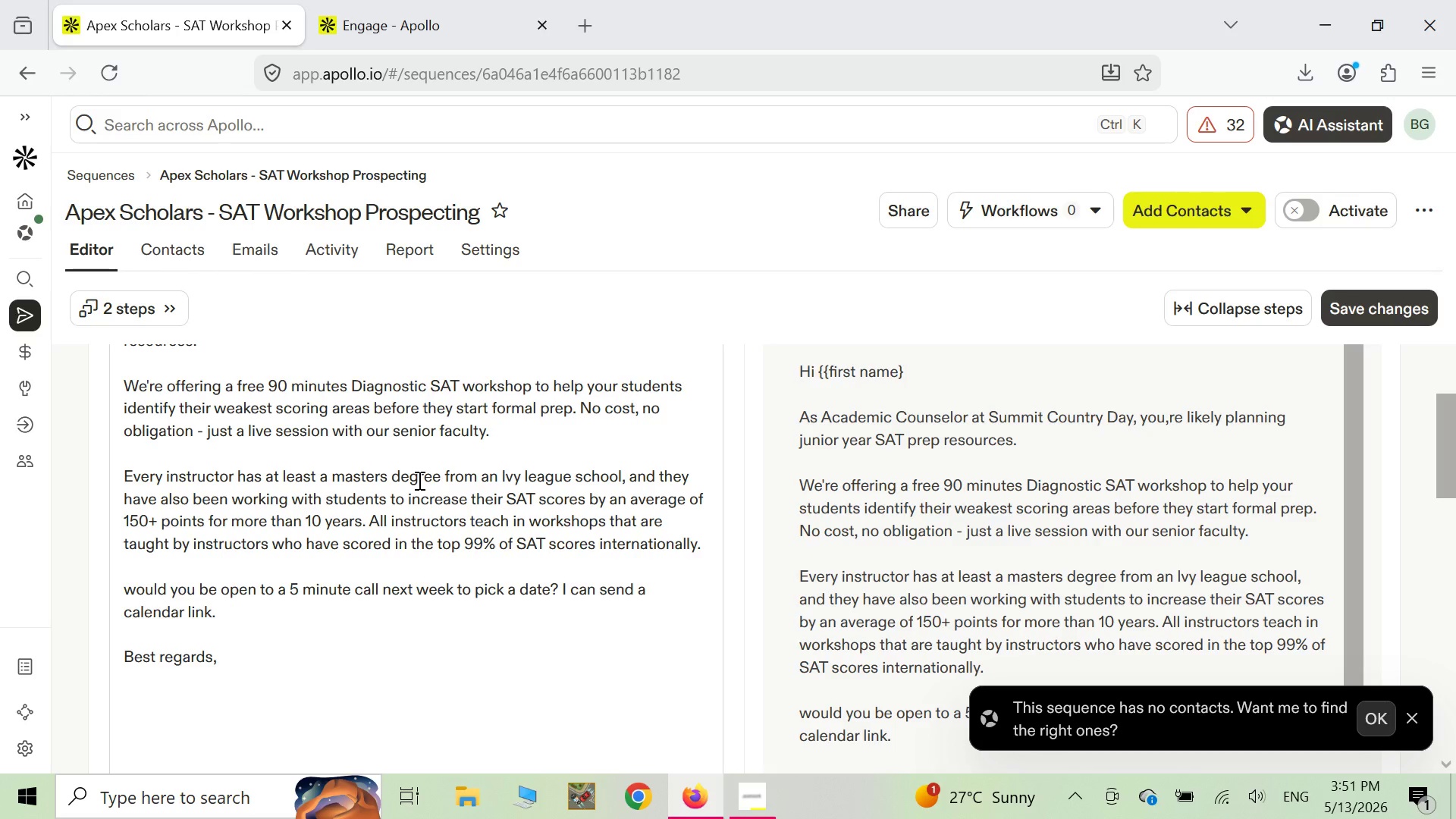 
wait(23.73)
 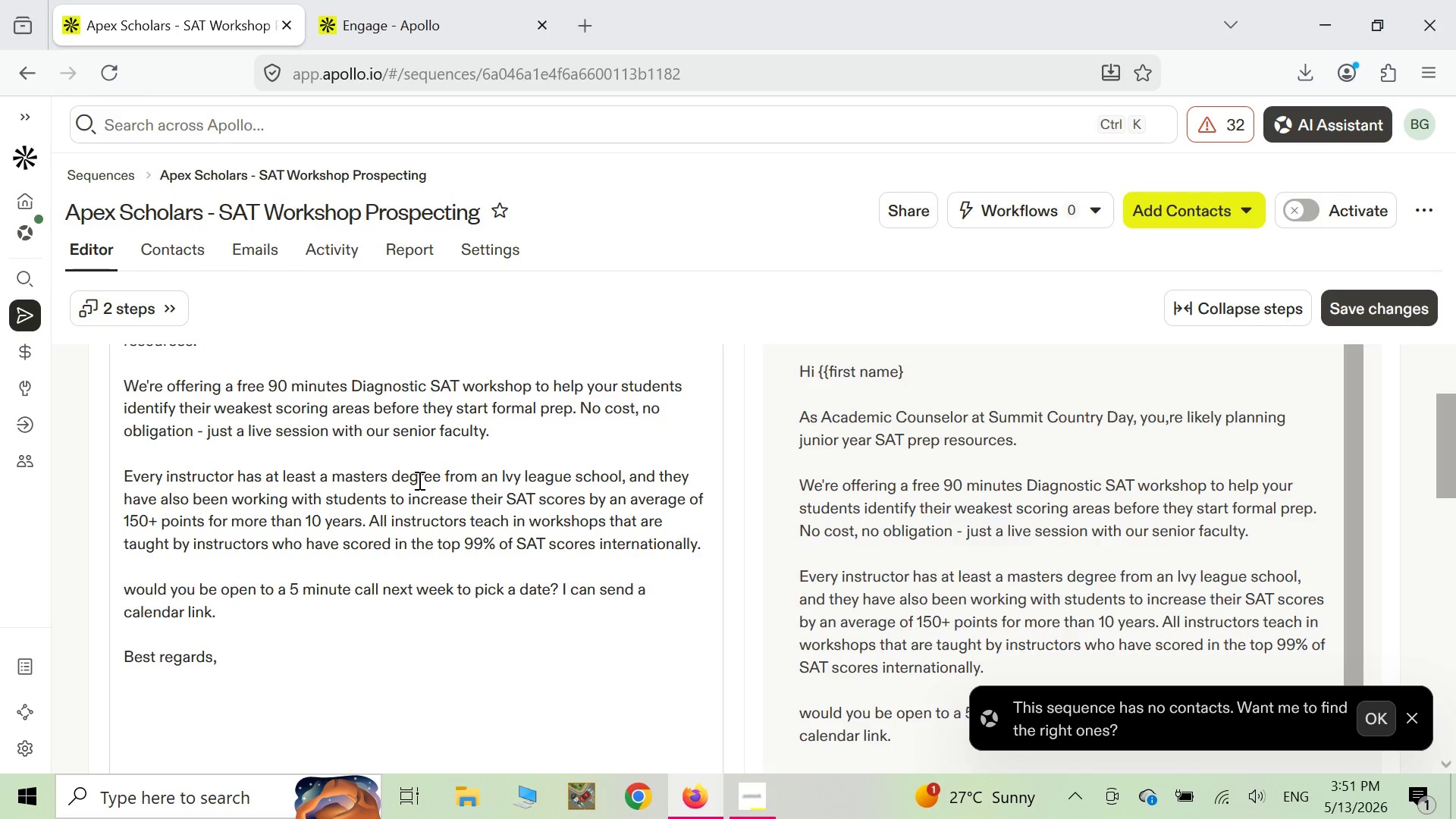 
scroll: coordinate [294, 555], scroll_direction: down, amount: 9.0
 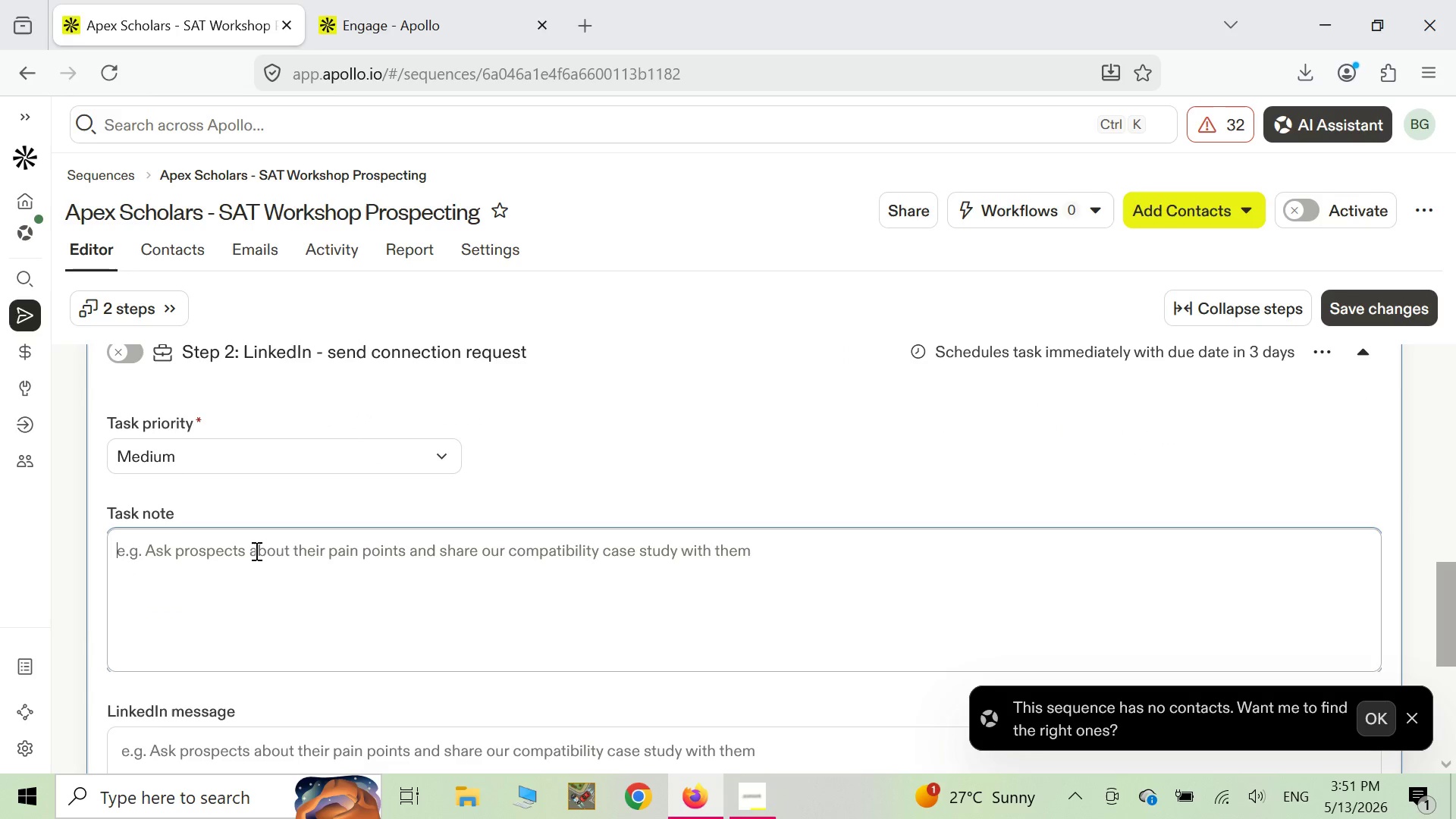 
type(Send connection request to [[)
key(Backspace)
key(Backspace)
type({{)
 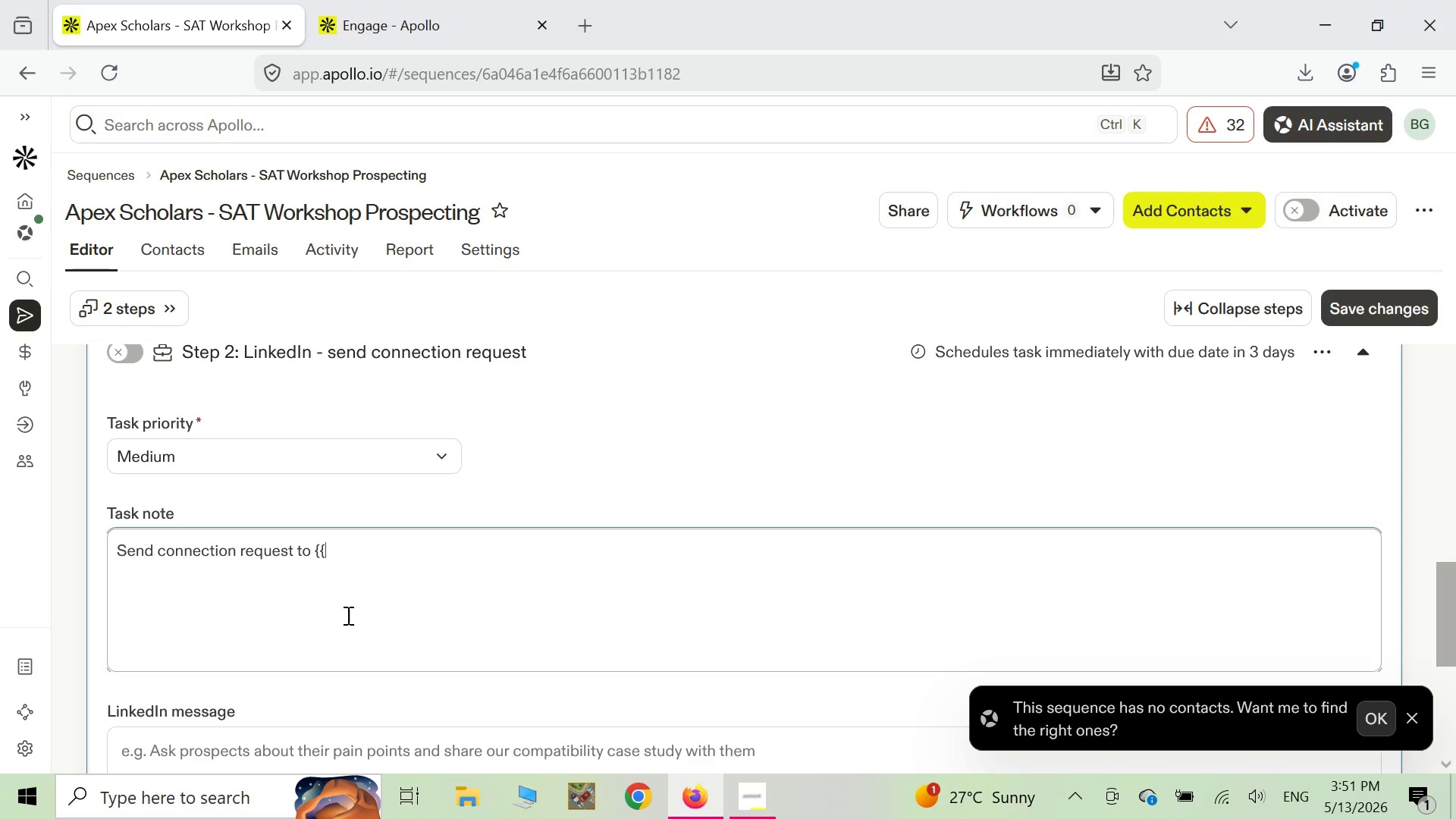 
left_click([347, 615])
 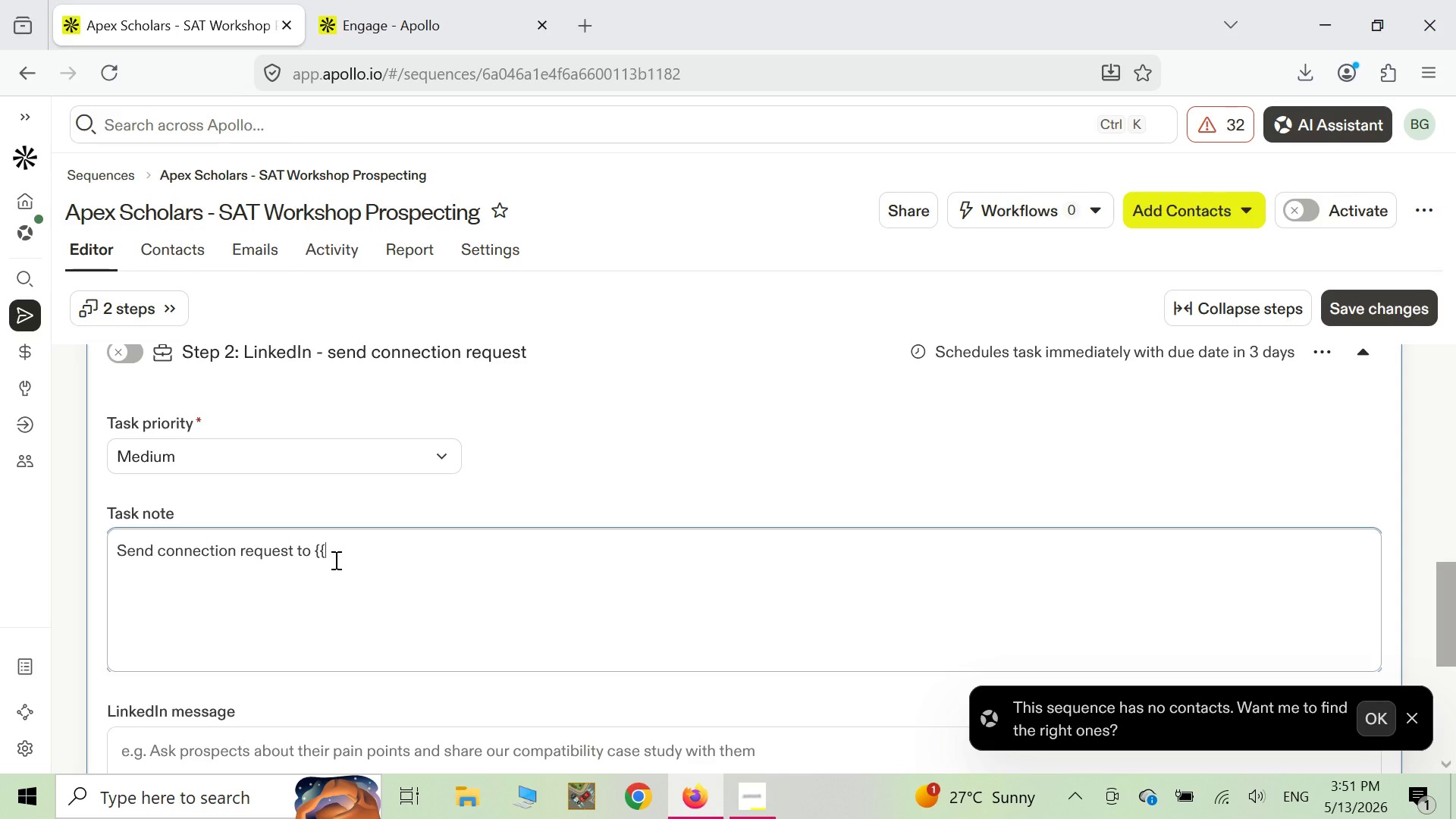 
type(first name])
key(Backspace)
type(}})
 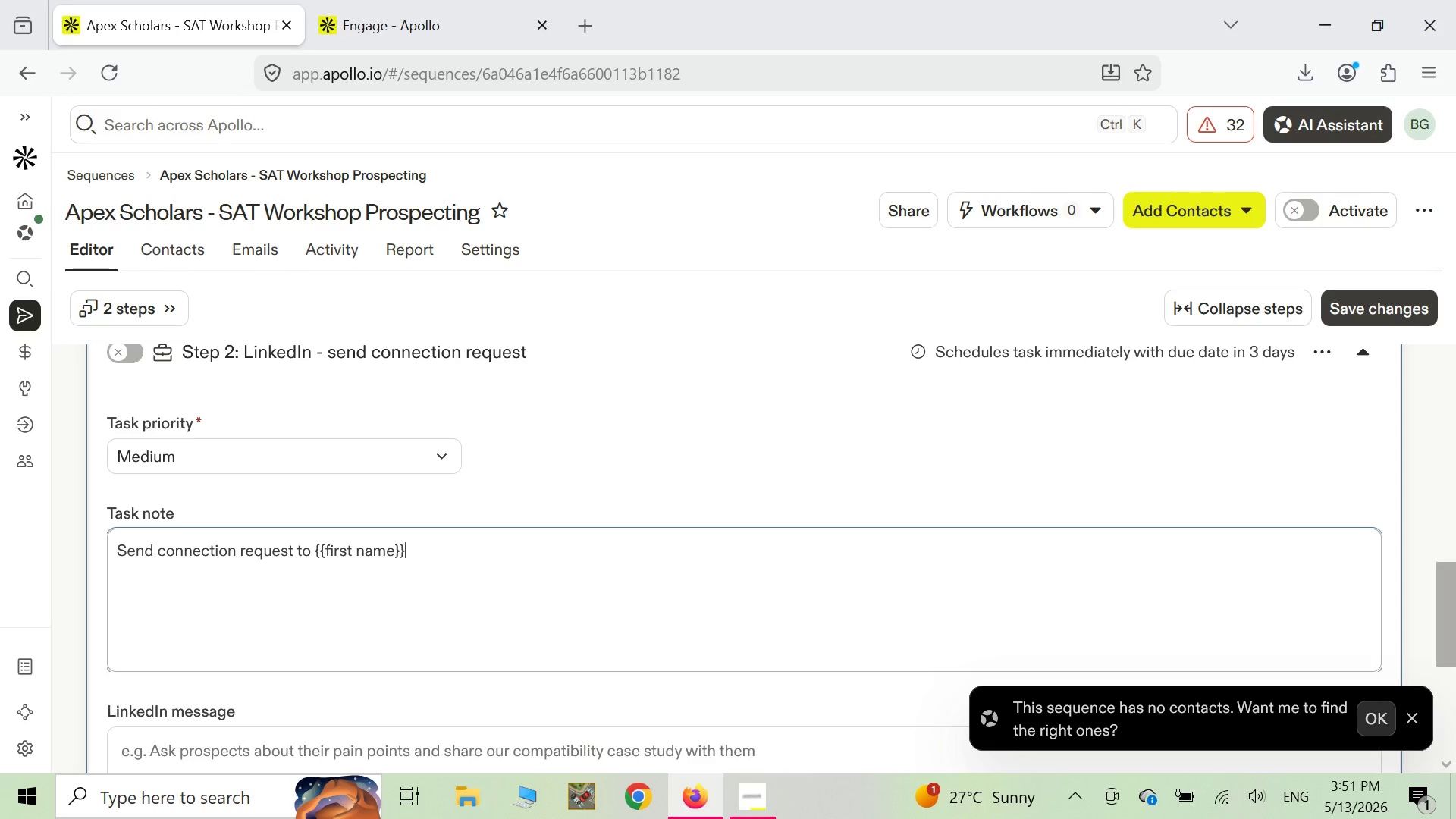 
wait(10.23)
 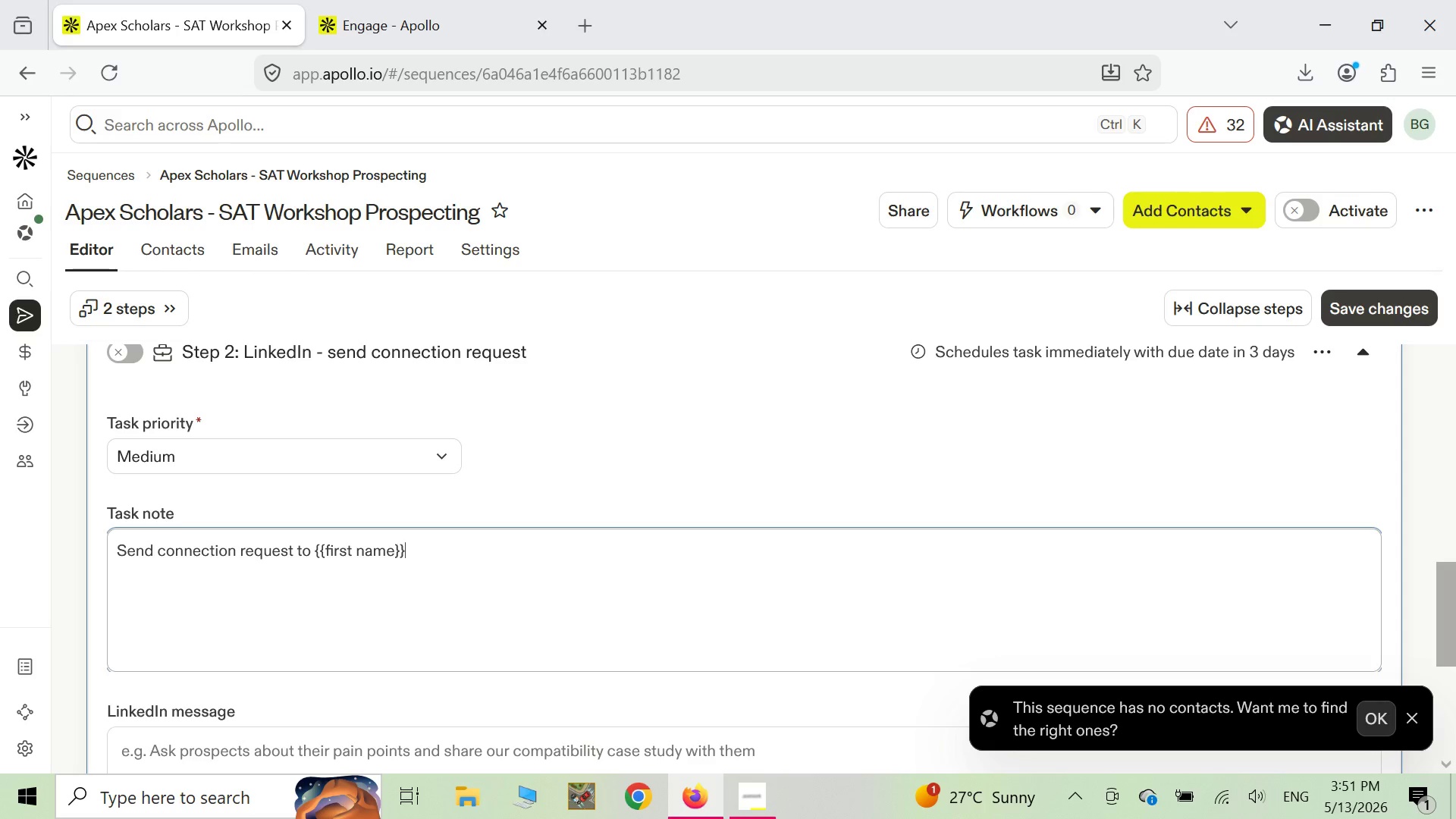 
type(. After they accept )
key(Backspace)
type(, )
 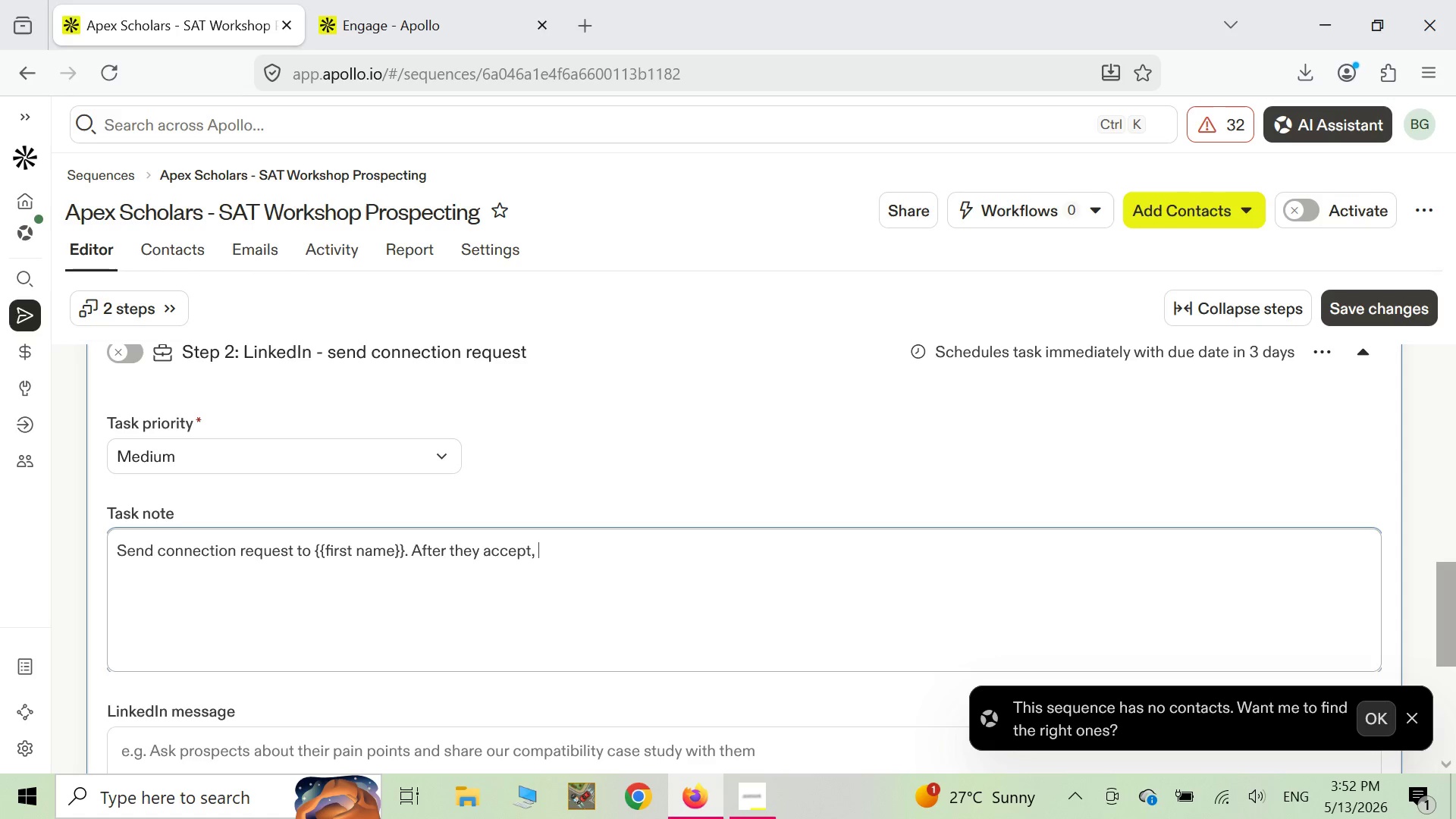 
type(do not pitch )
 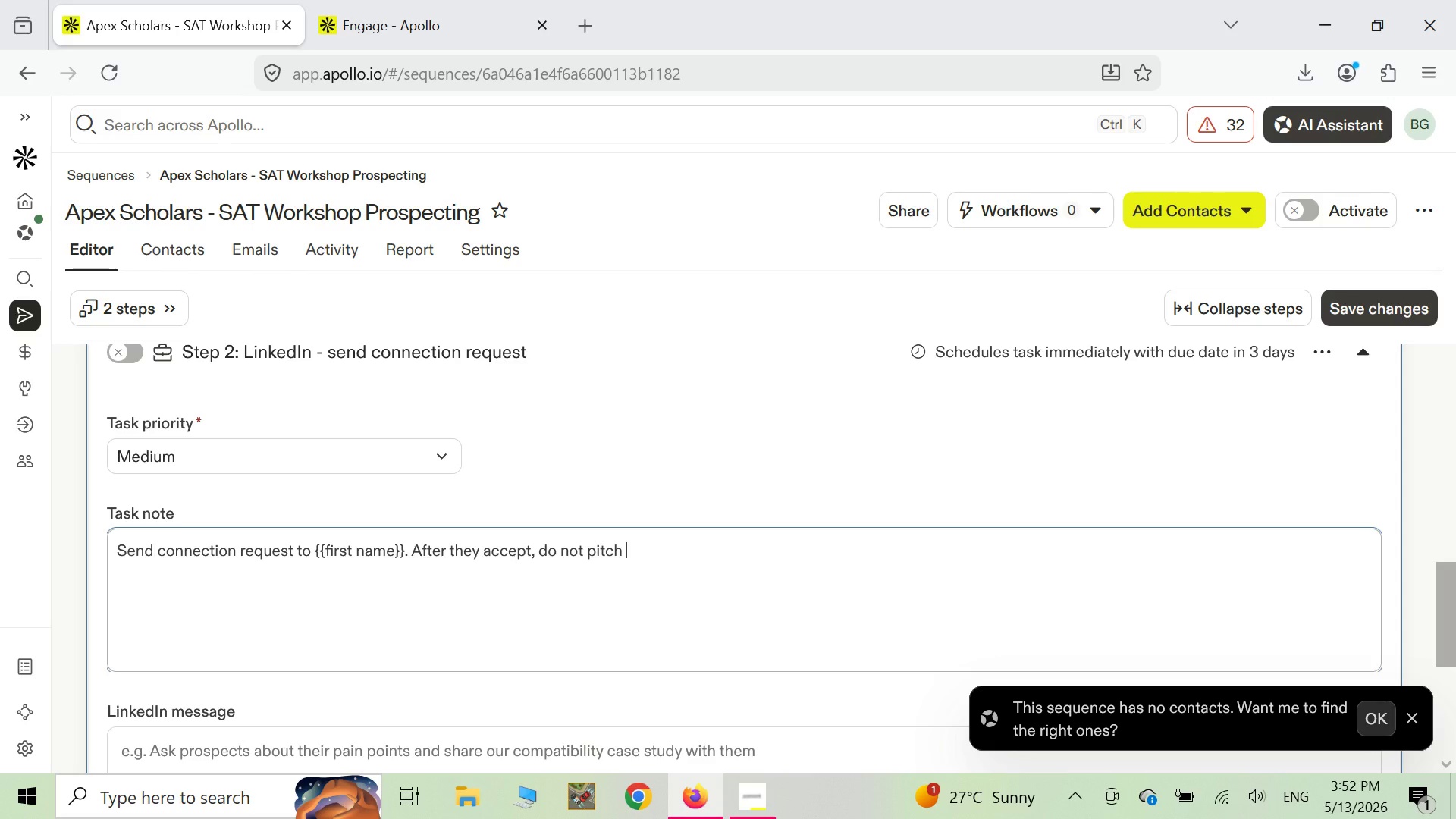 
type(immediately. Use the message )
 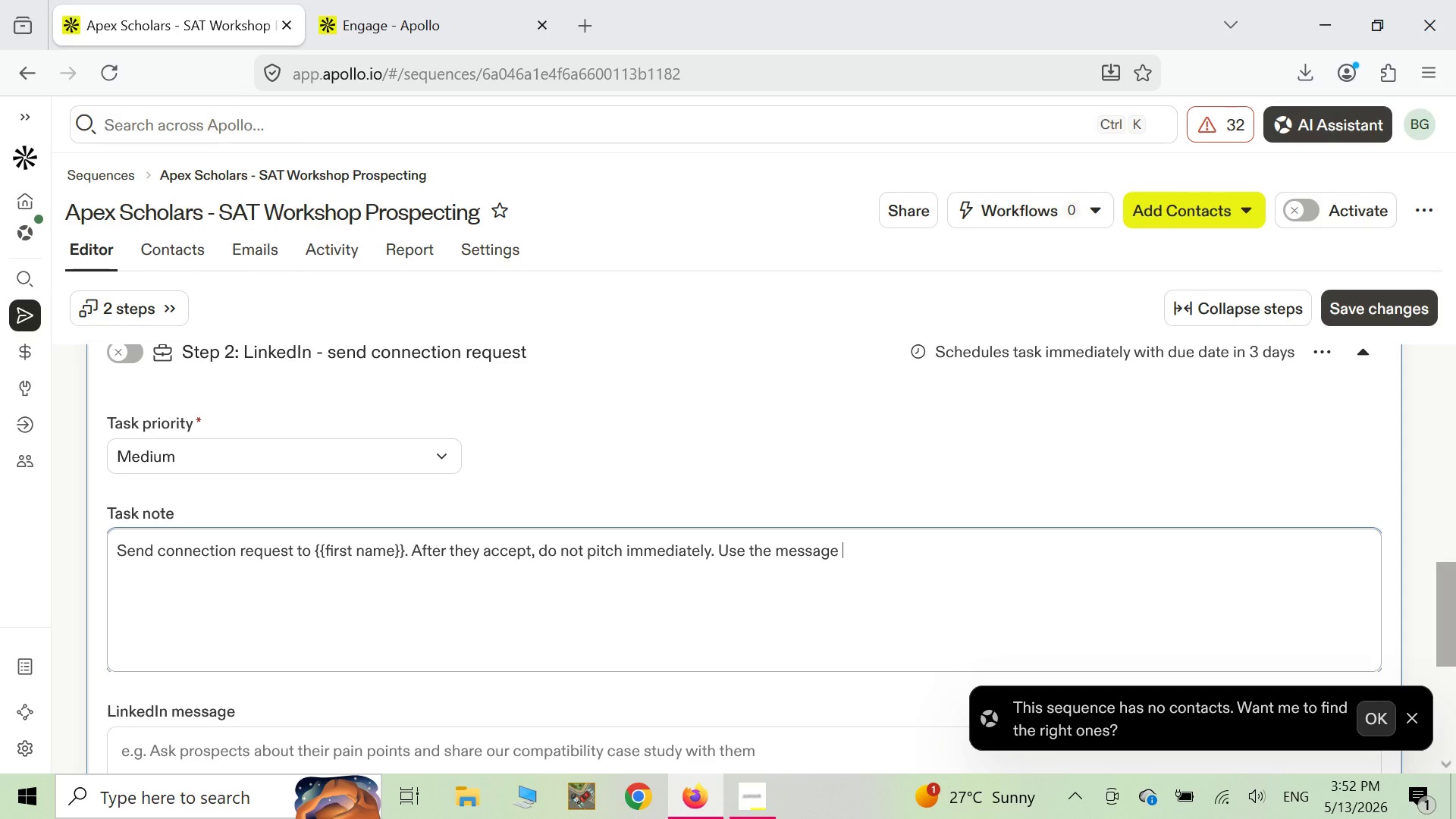 
wait(7.31)
 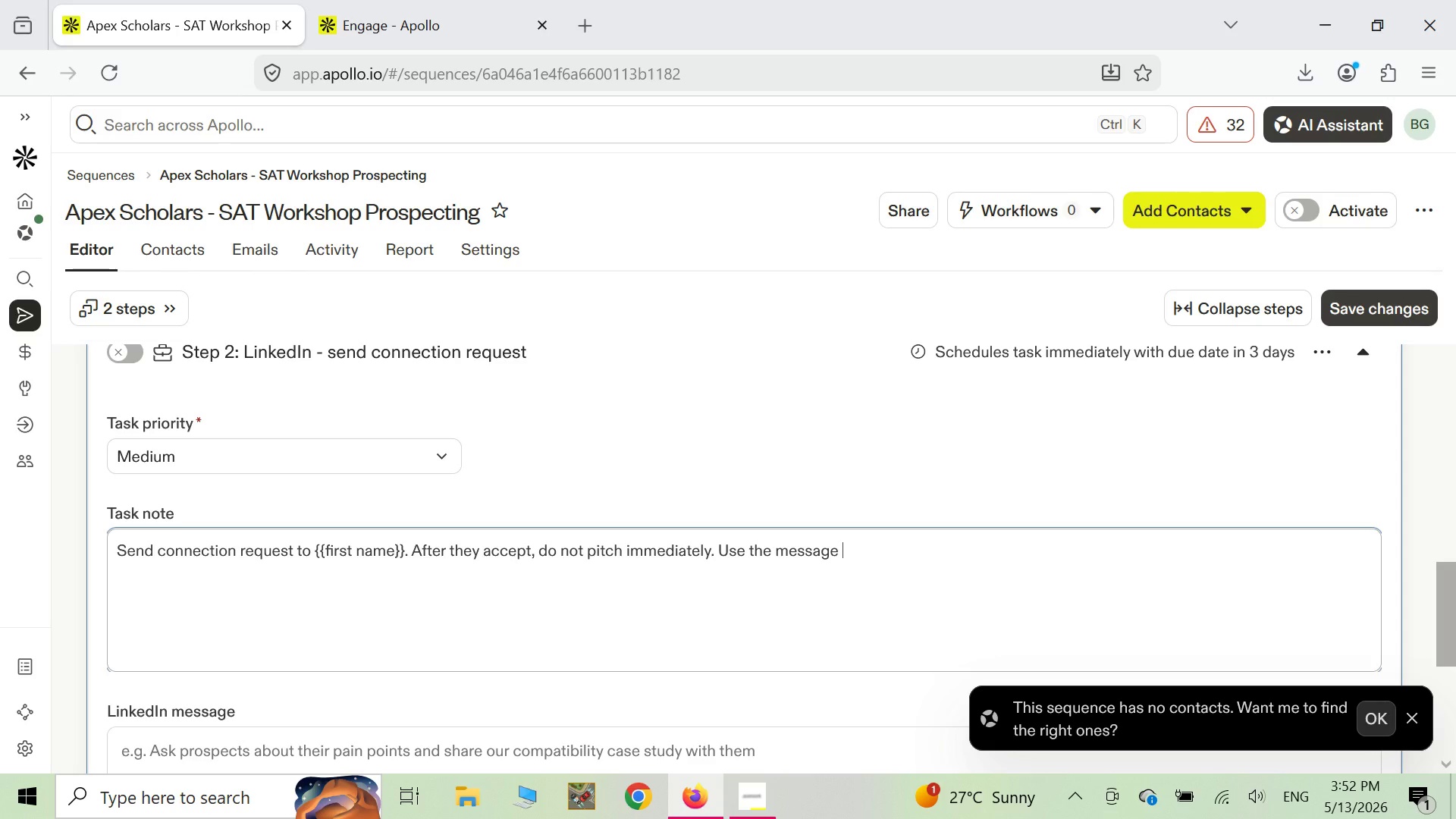 
type(below )
 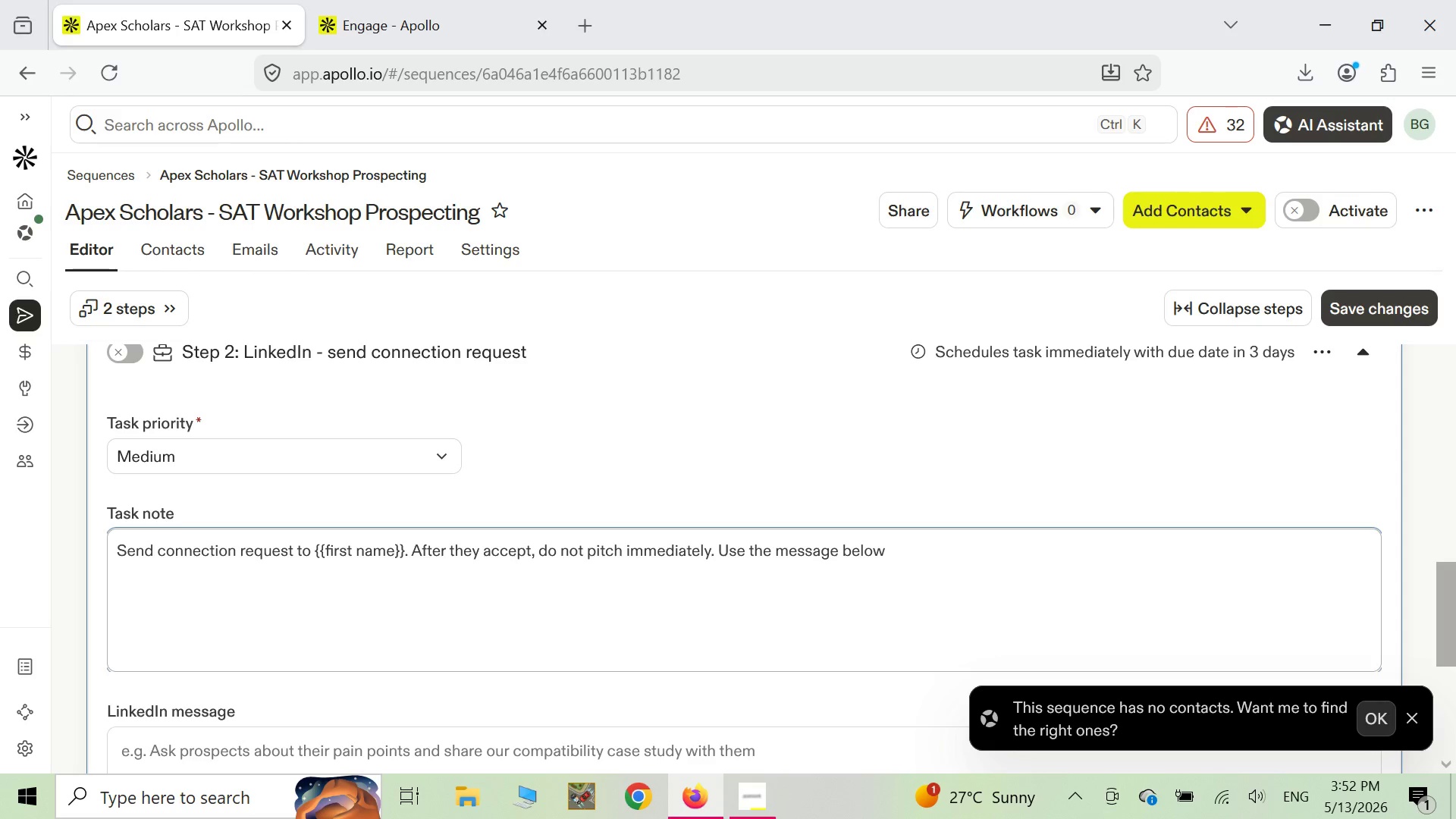 
type(withe )
key(Backspace)
key(Backspace)
type( the request)
 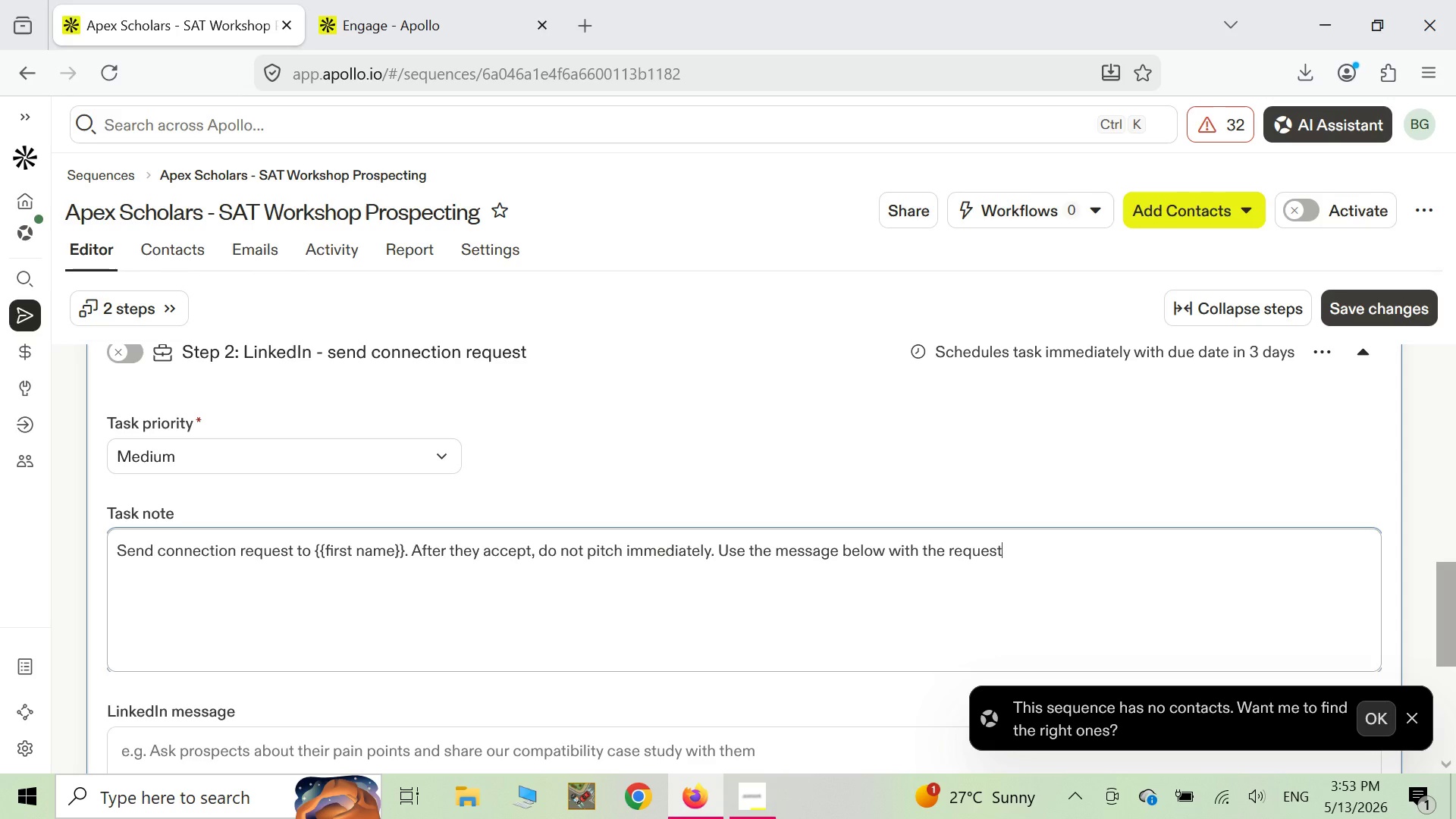 
scroll: coordinate [350, 563], scroll_direction: down, amount: 2.0
 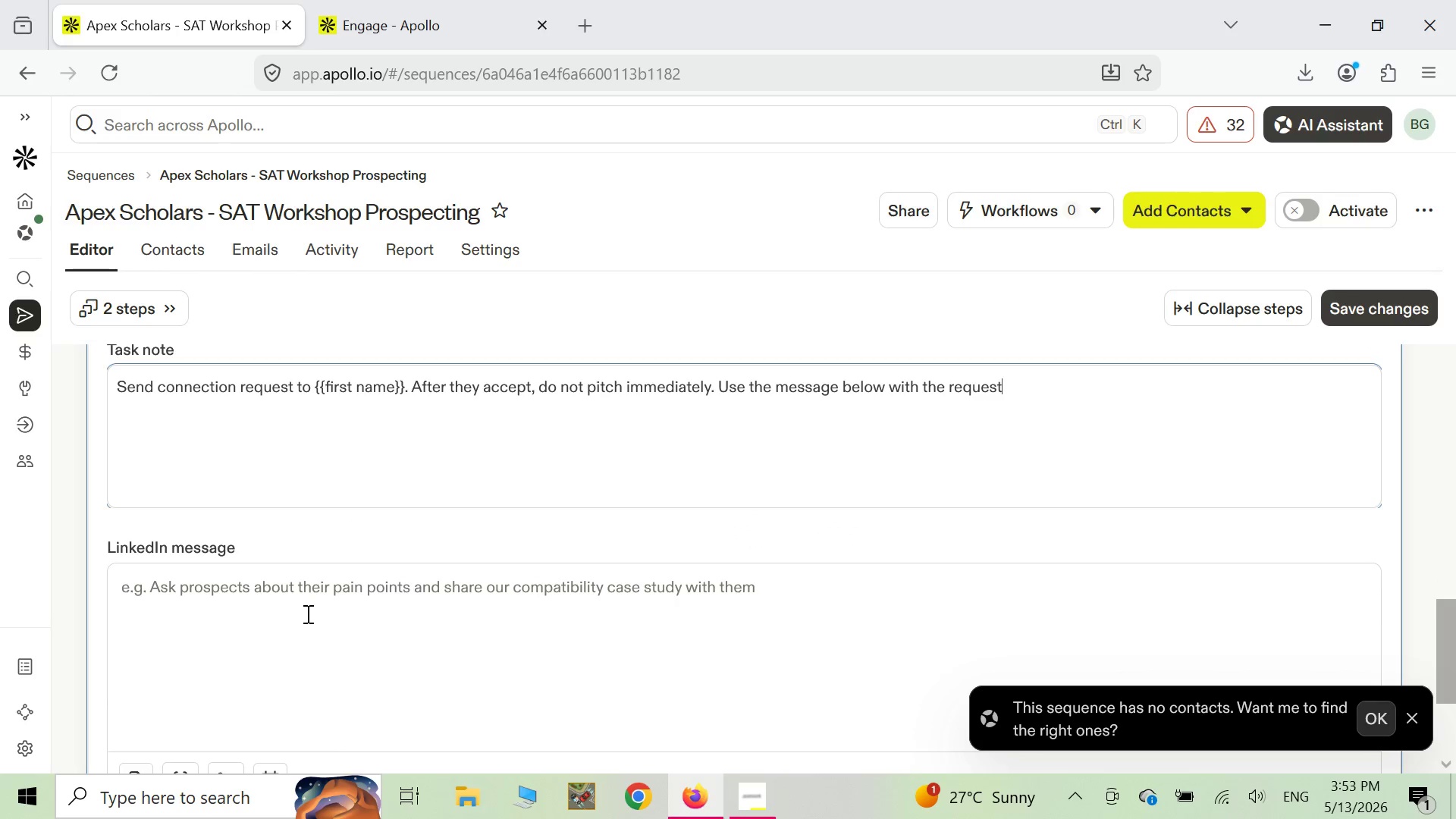 
left_click([306, 613])
 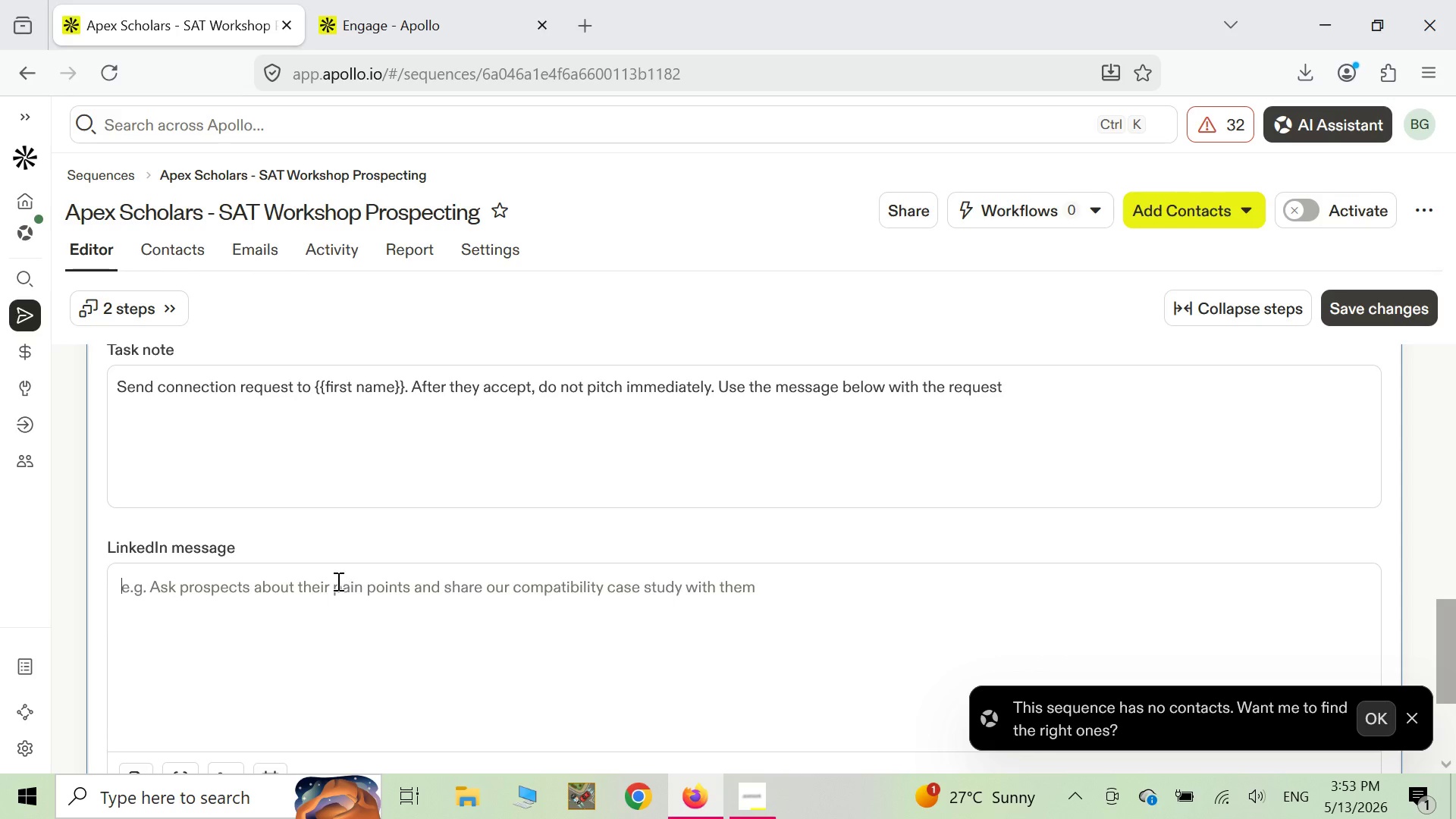 
key(CapsLock)
 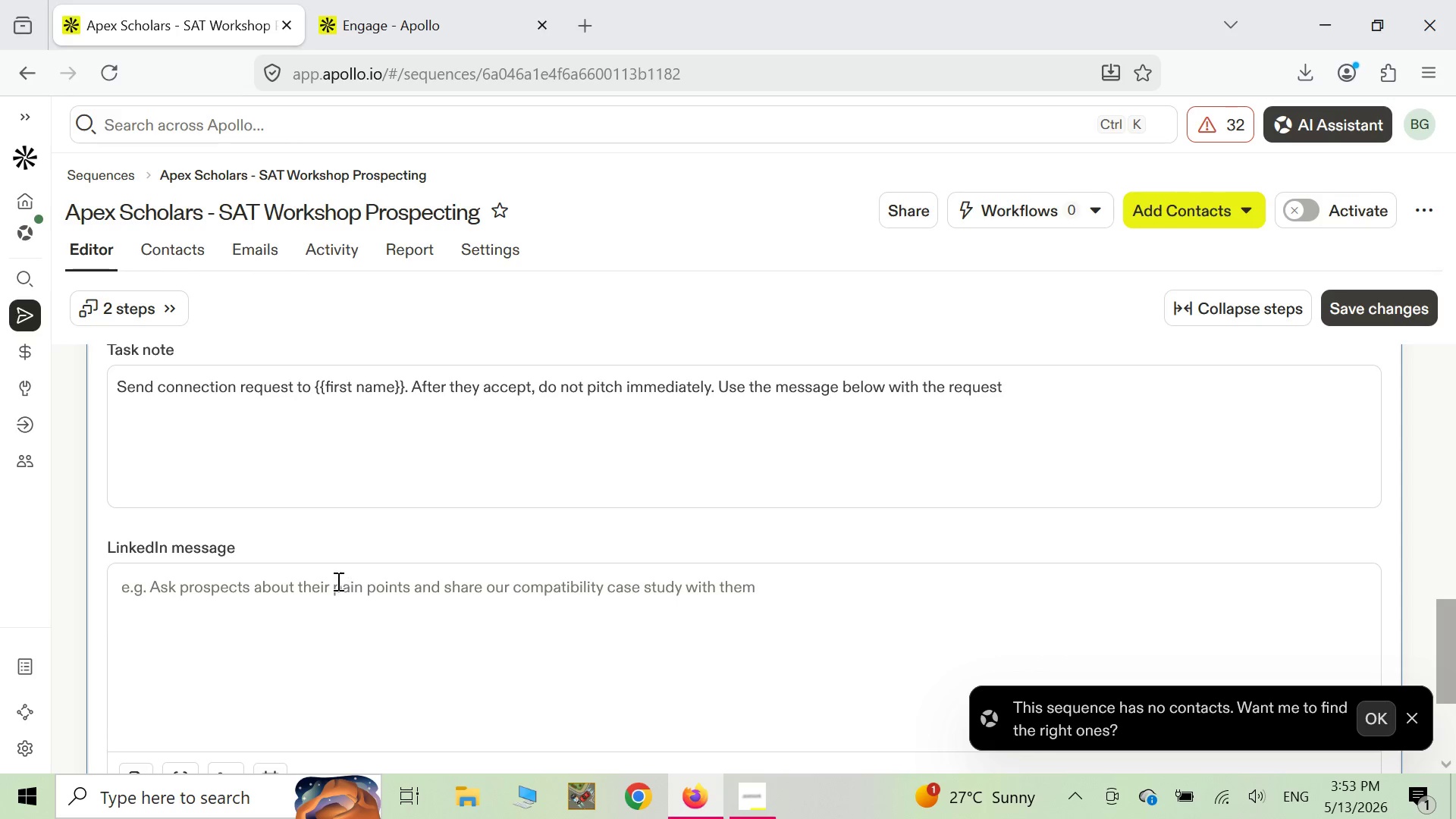 
key(H)
 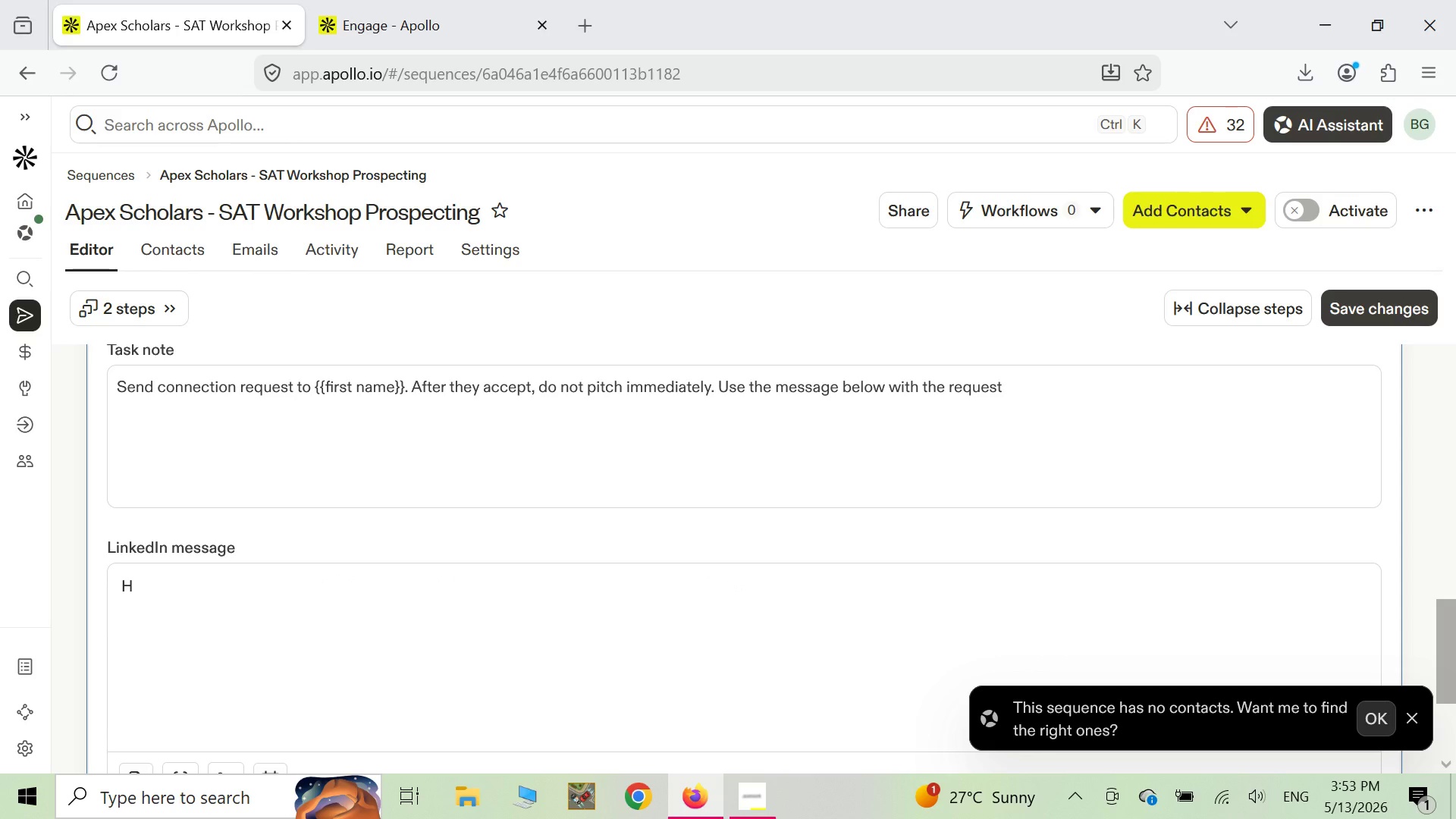 
key(CapsLock)
 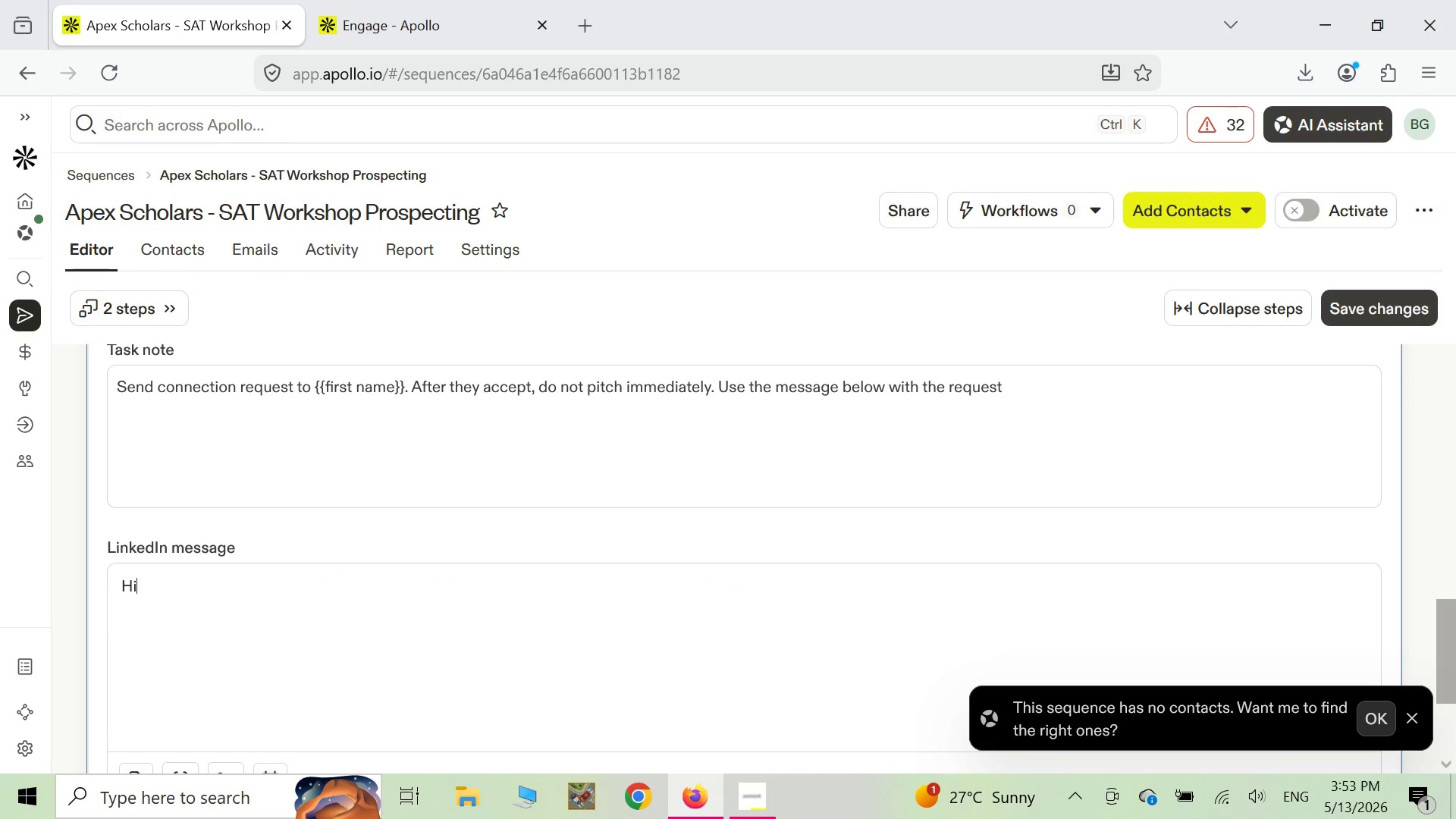 
key(I)
 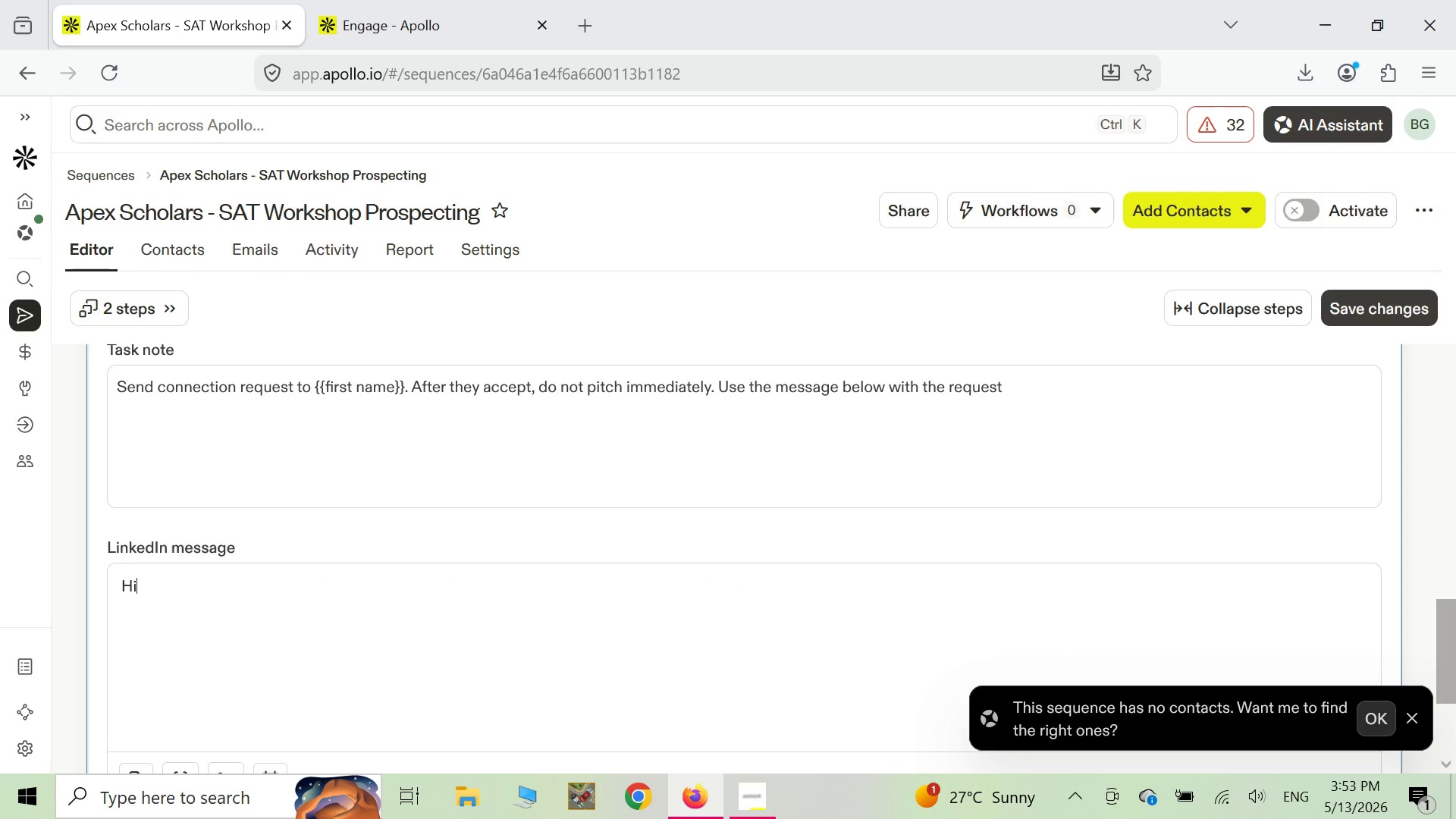 
key(Space)
 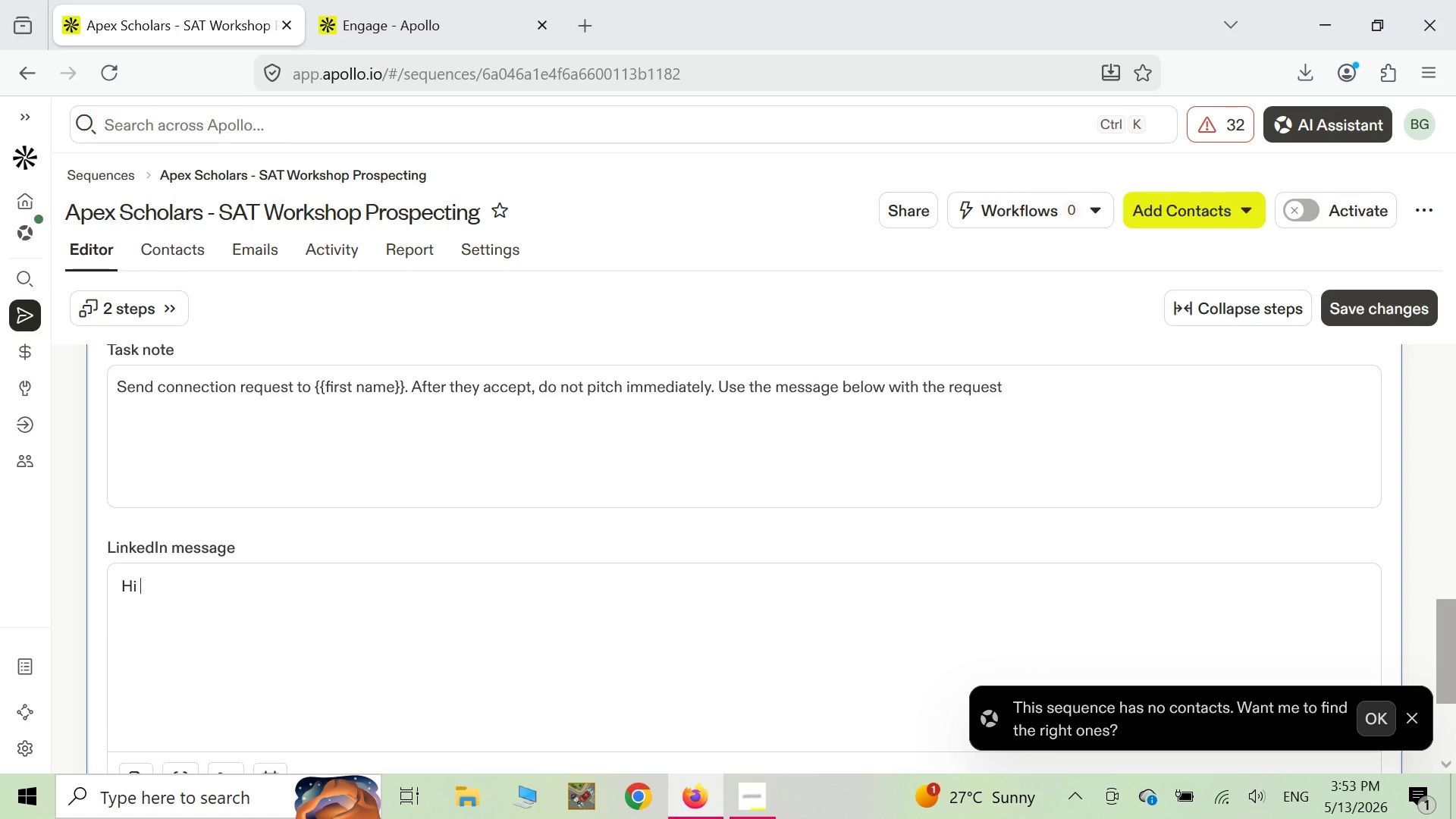 
key(Shift+ShiftLeft)
 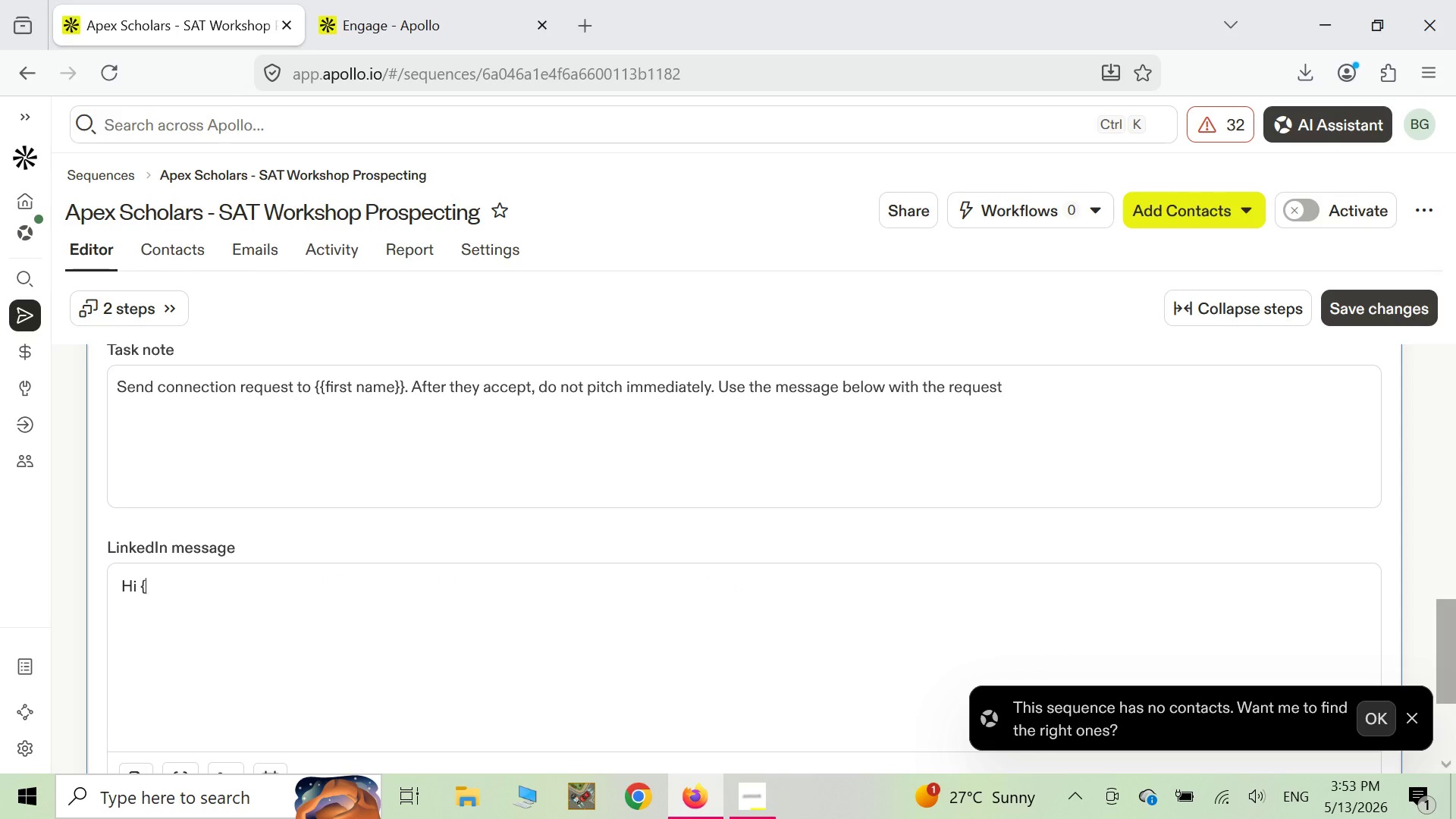 
key(Shift+BracketLeft)
 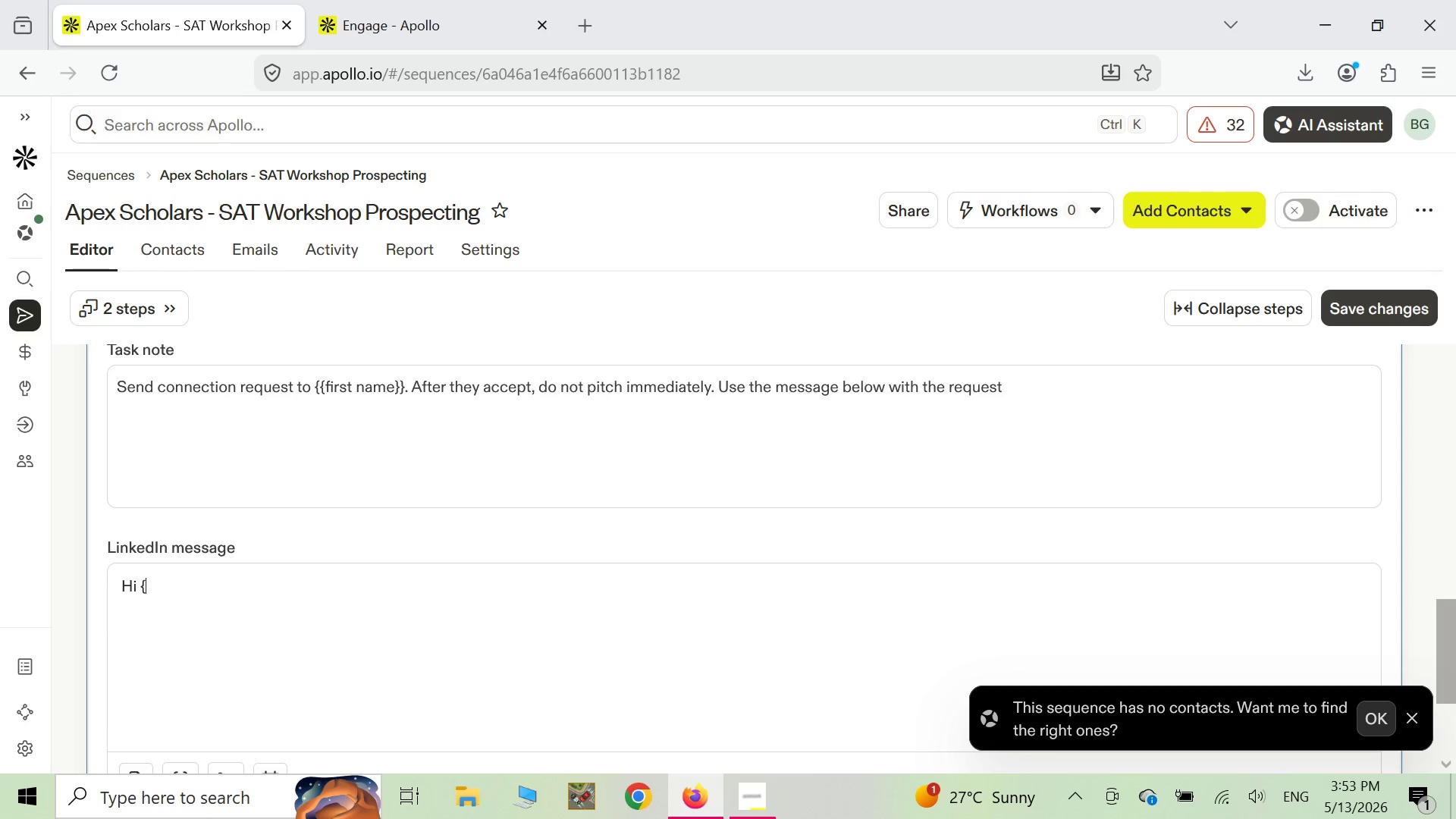 
key(Shift+ShiftLeft)
 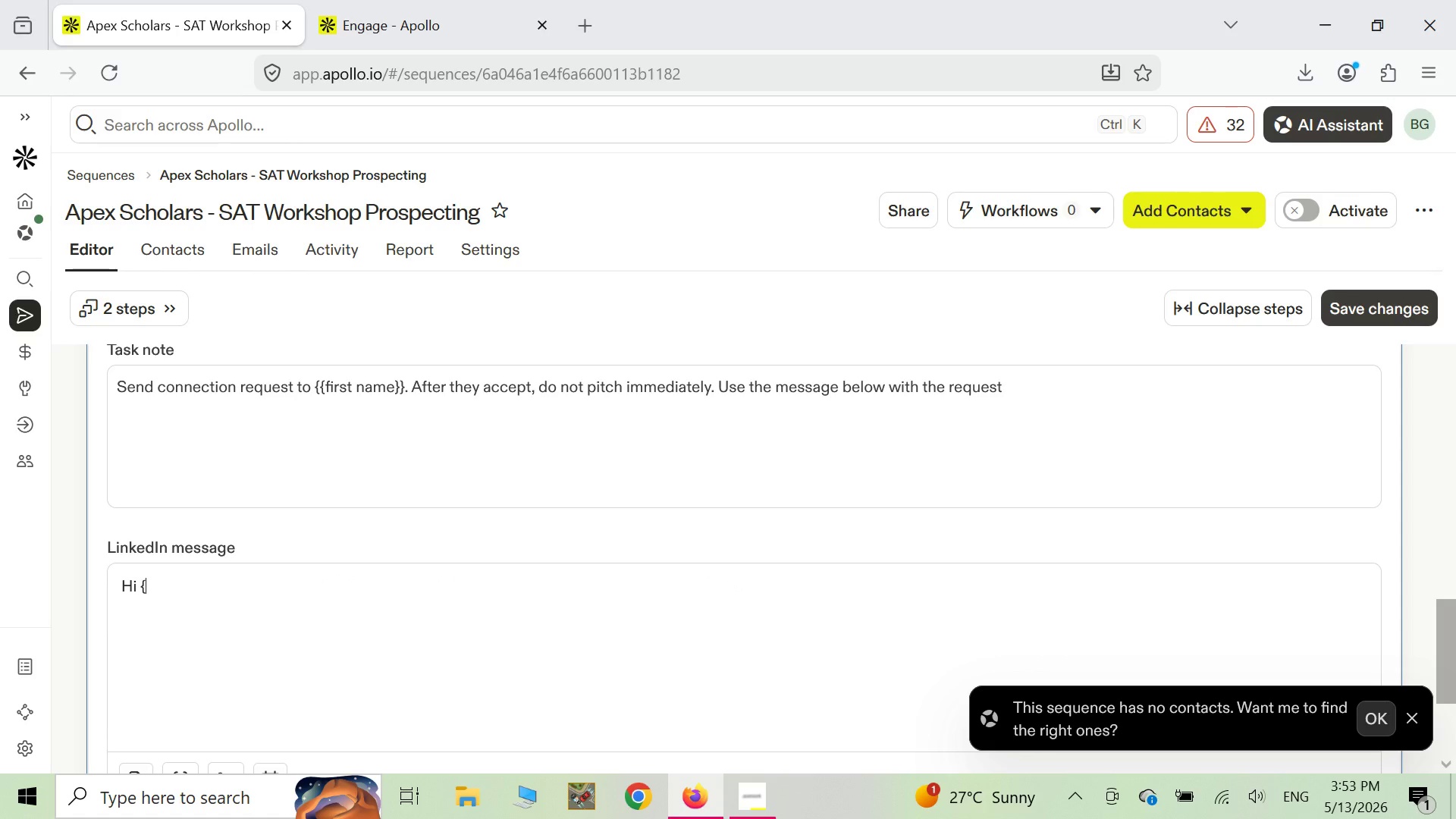 
key(Shift+BracketLeft)
 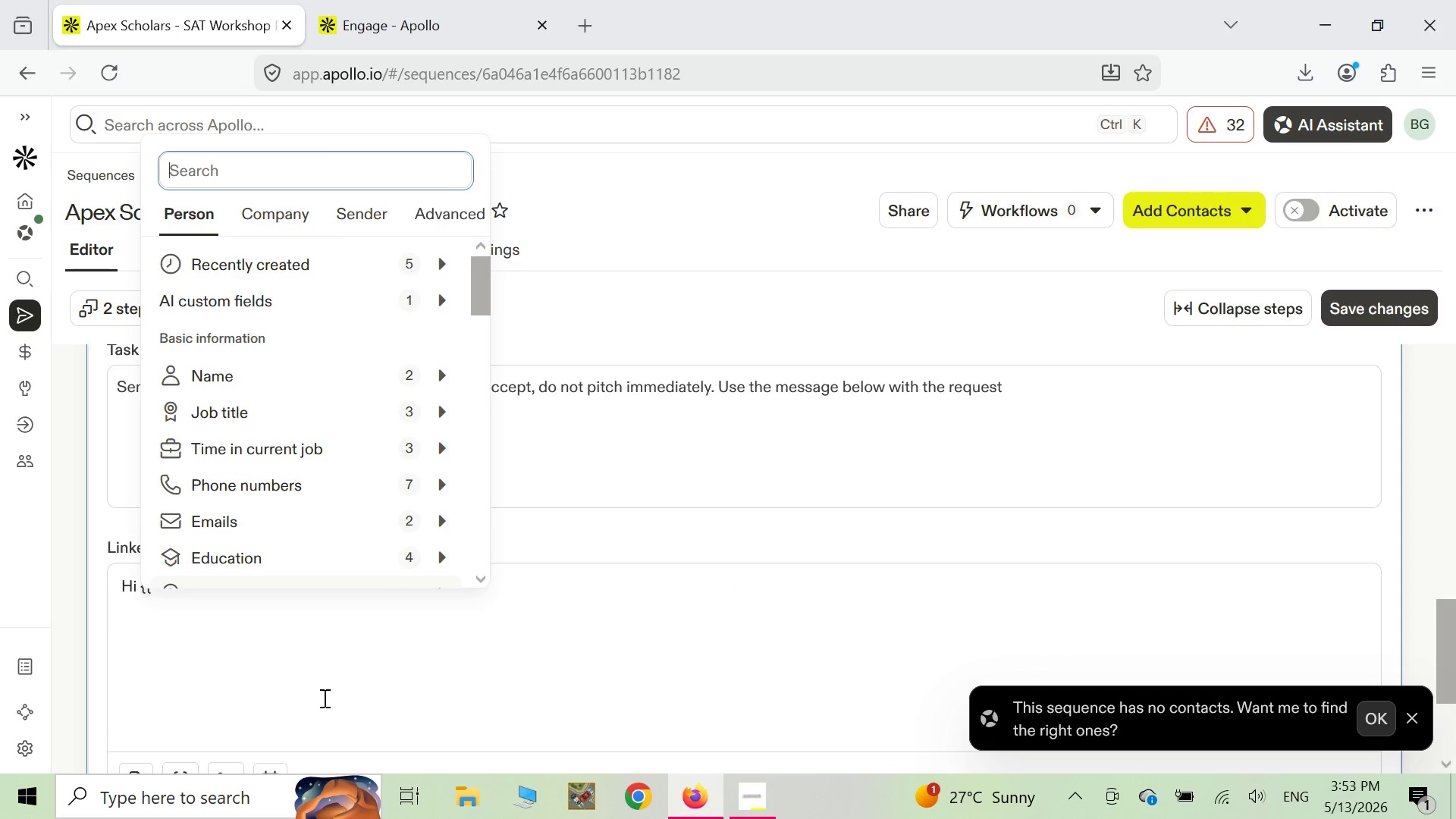 
left_click([327, 714])
 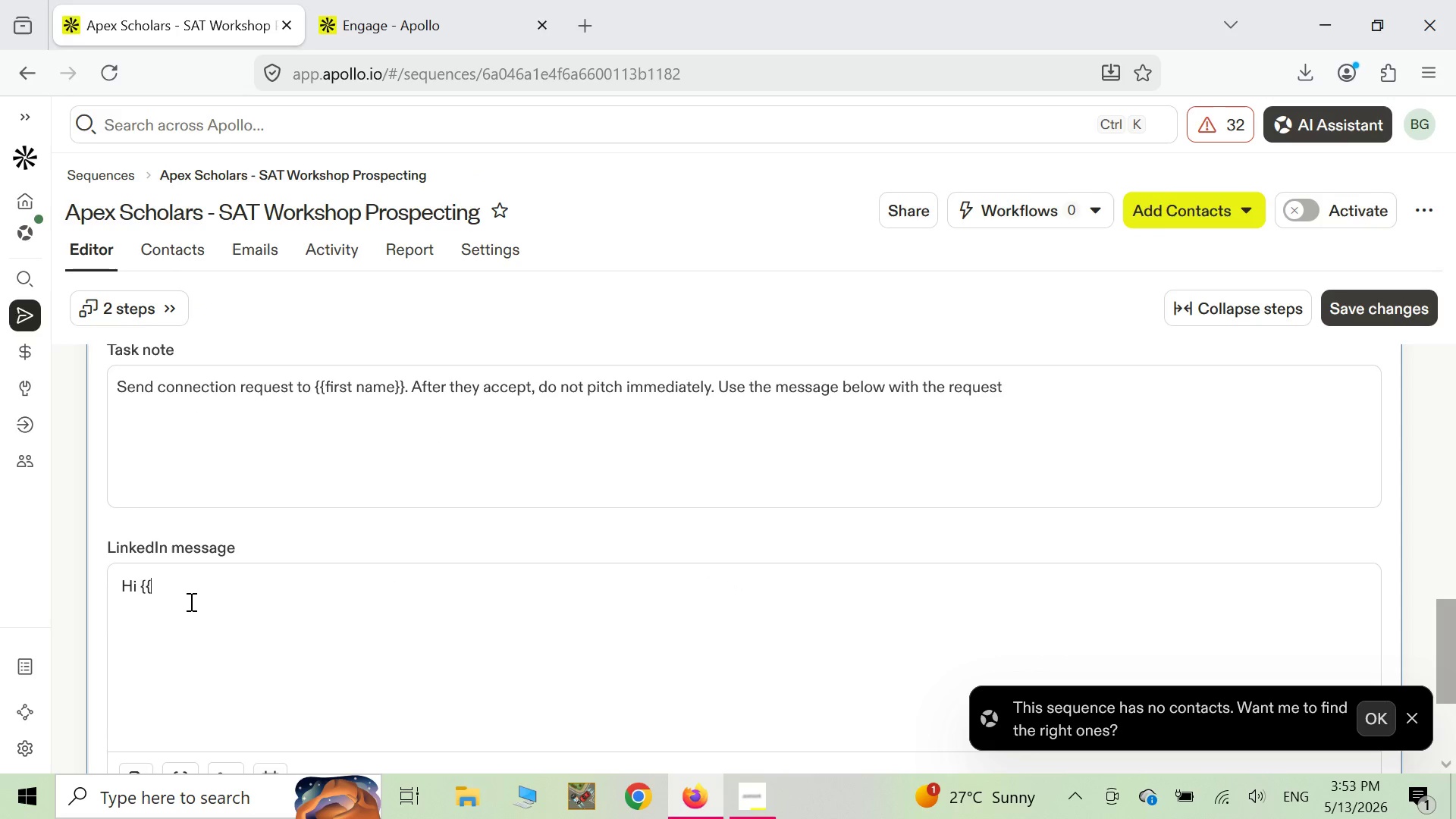 
type(first name}})
 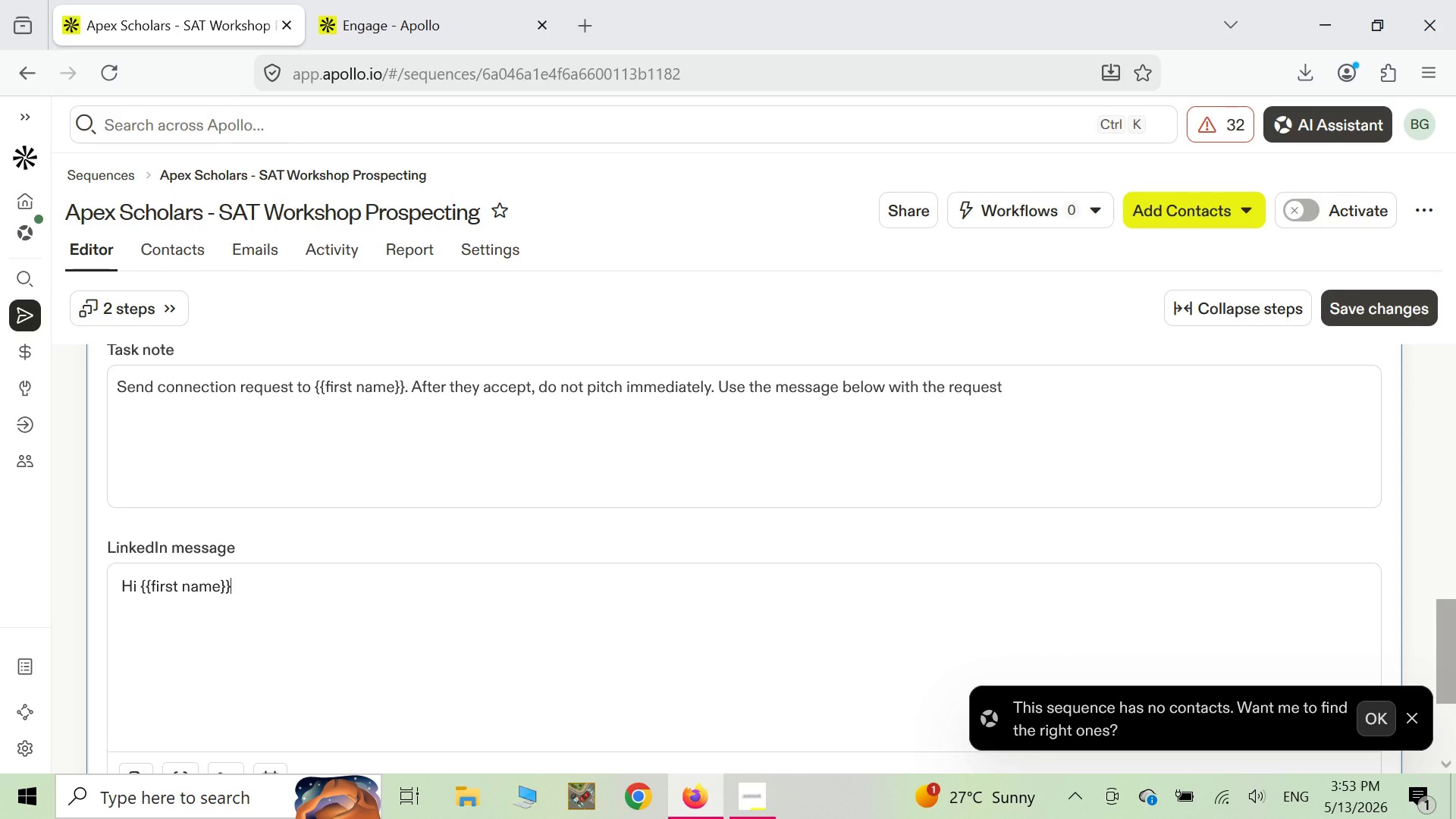 
wait(5.86)
 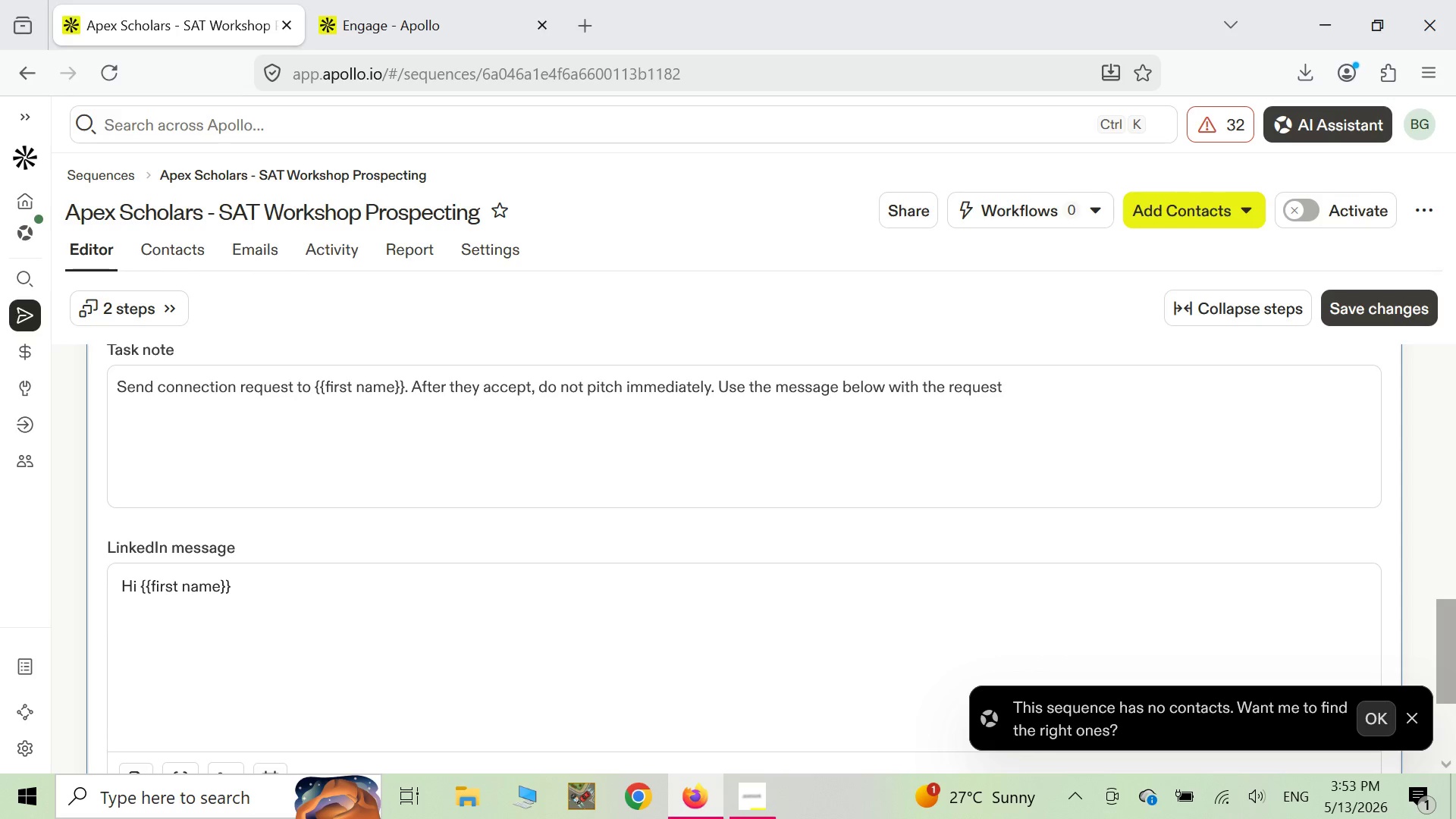 
key(Comma)
 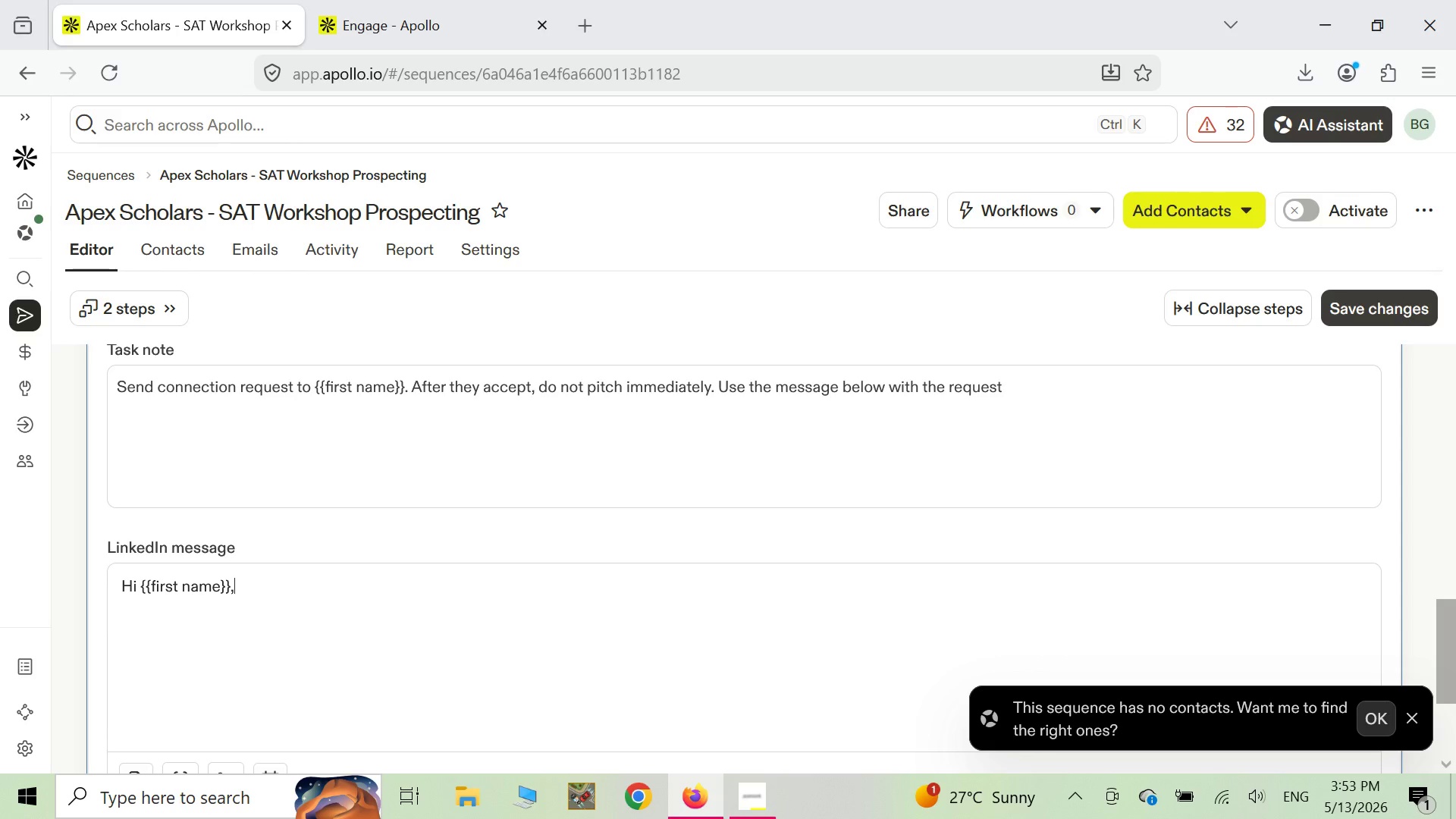 
wait(6.05)
 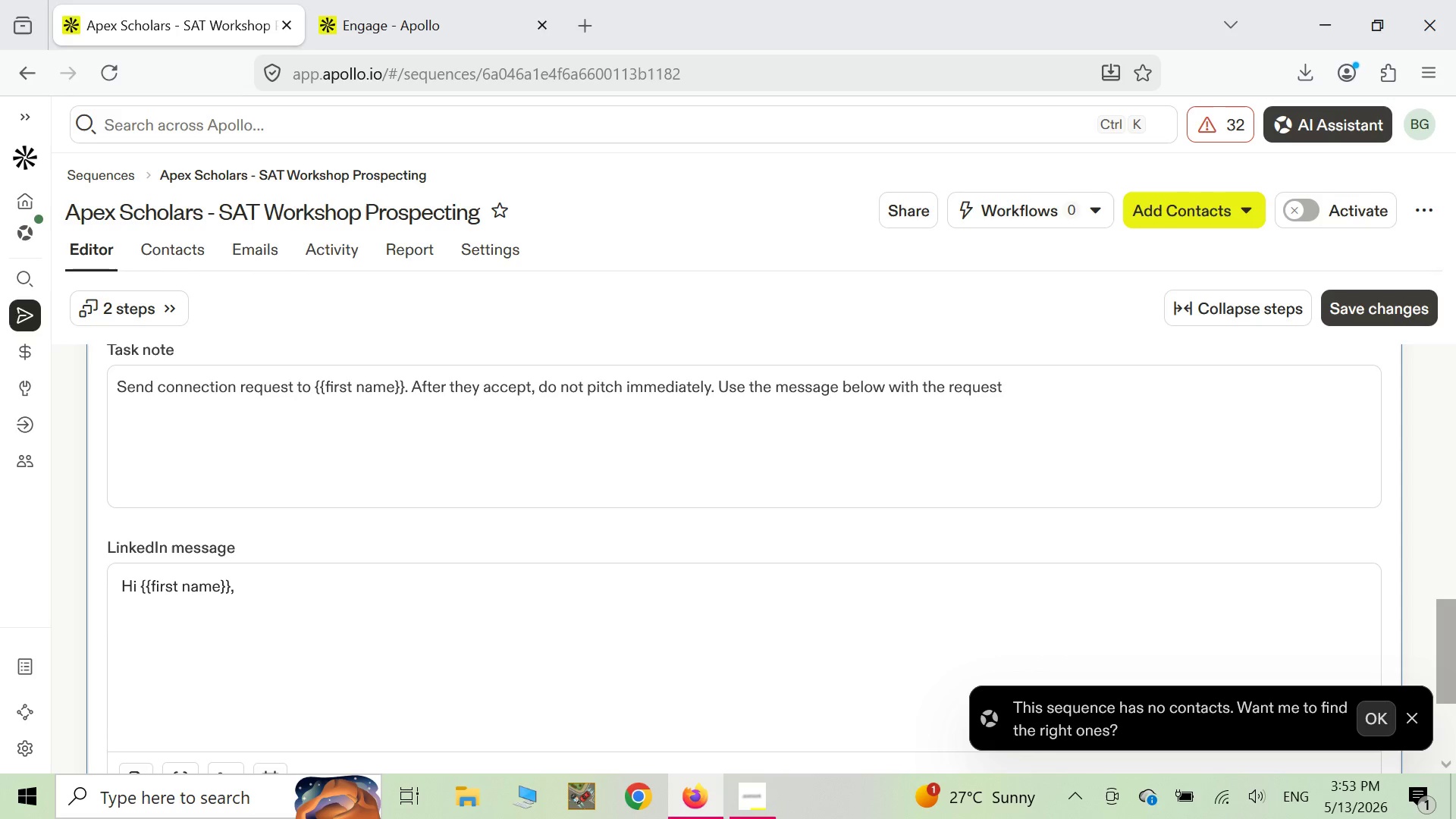 
type( I just shared sfree)
 